 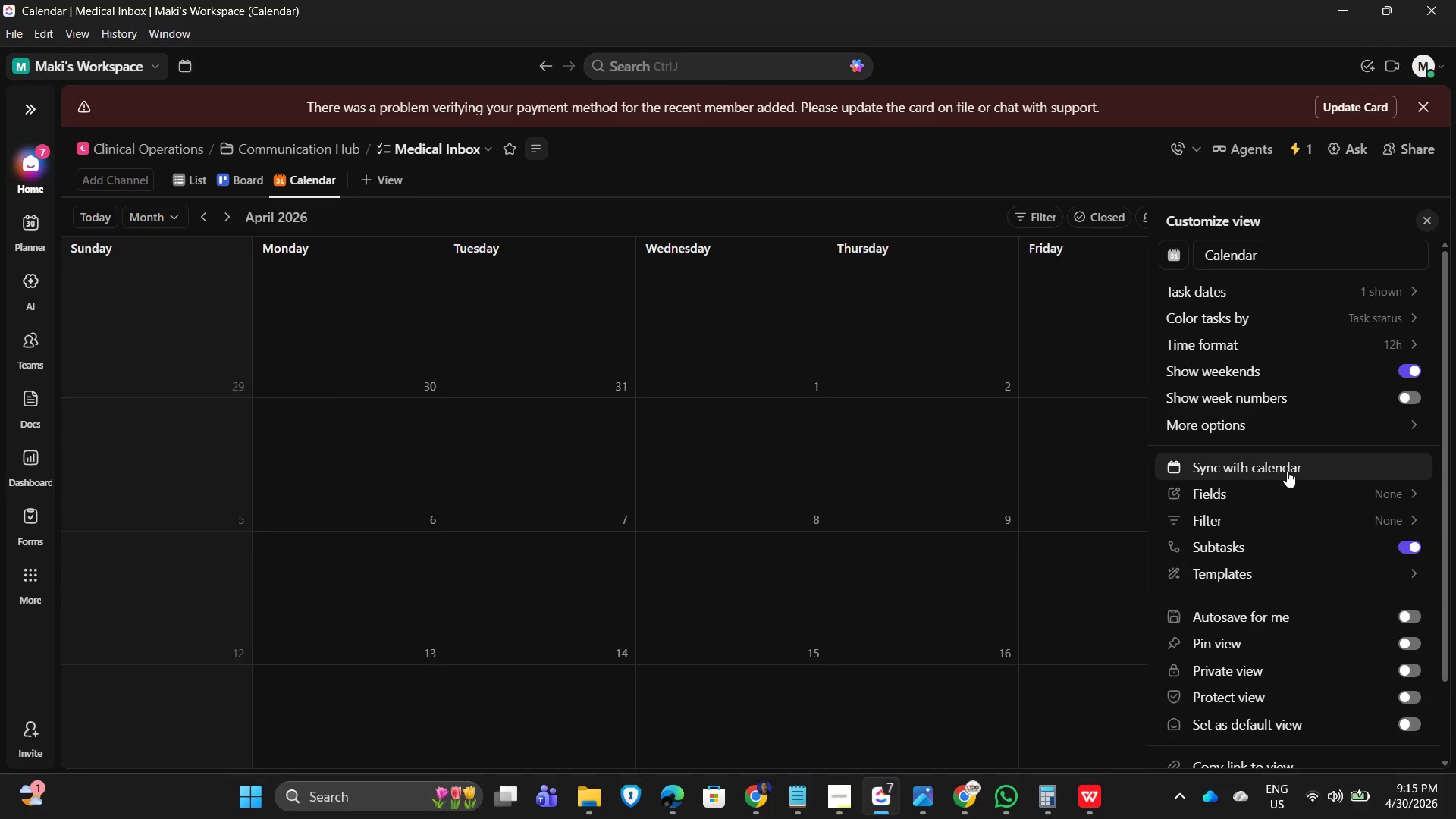 
scroll: coordinate [574, 490], scroll_direction: none, amount: 0.0
 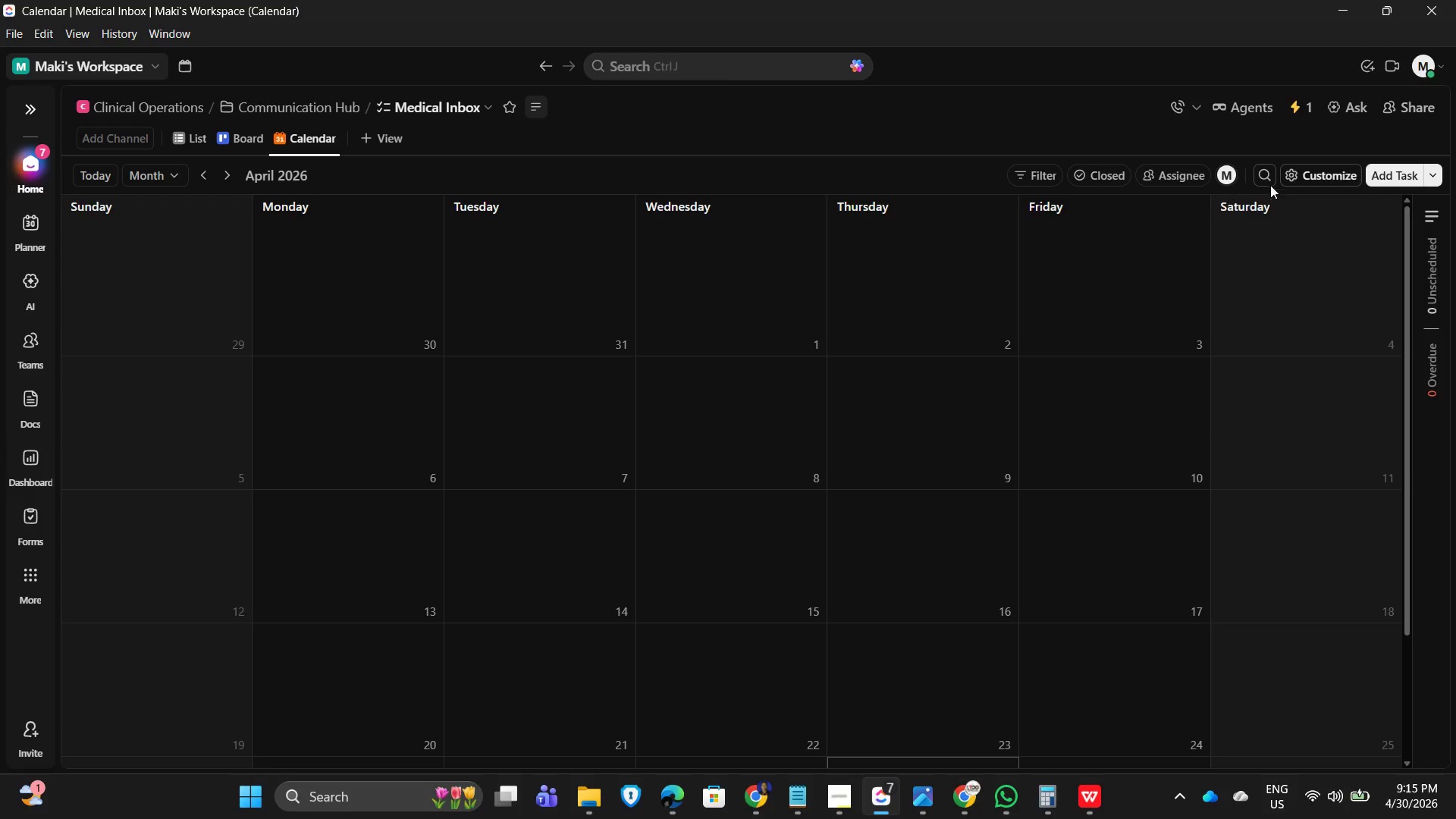 
left_click([1326, 167])
 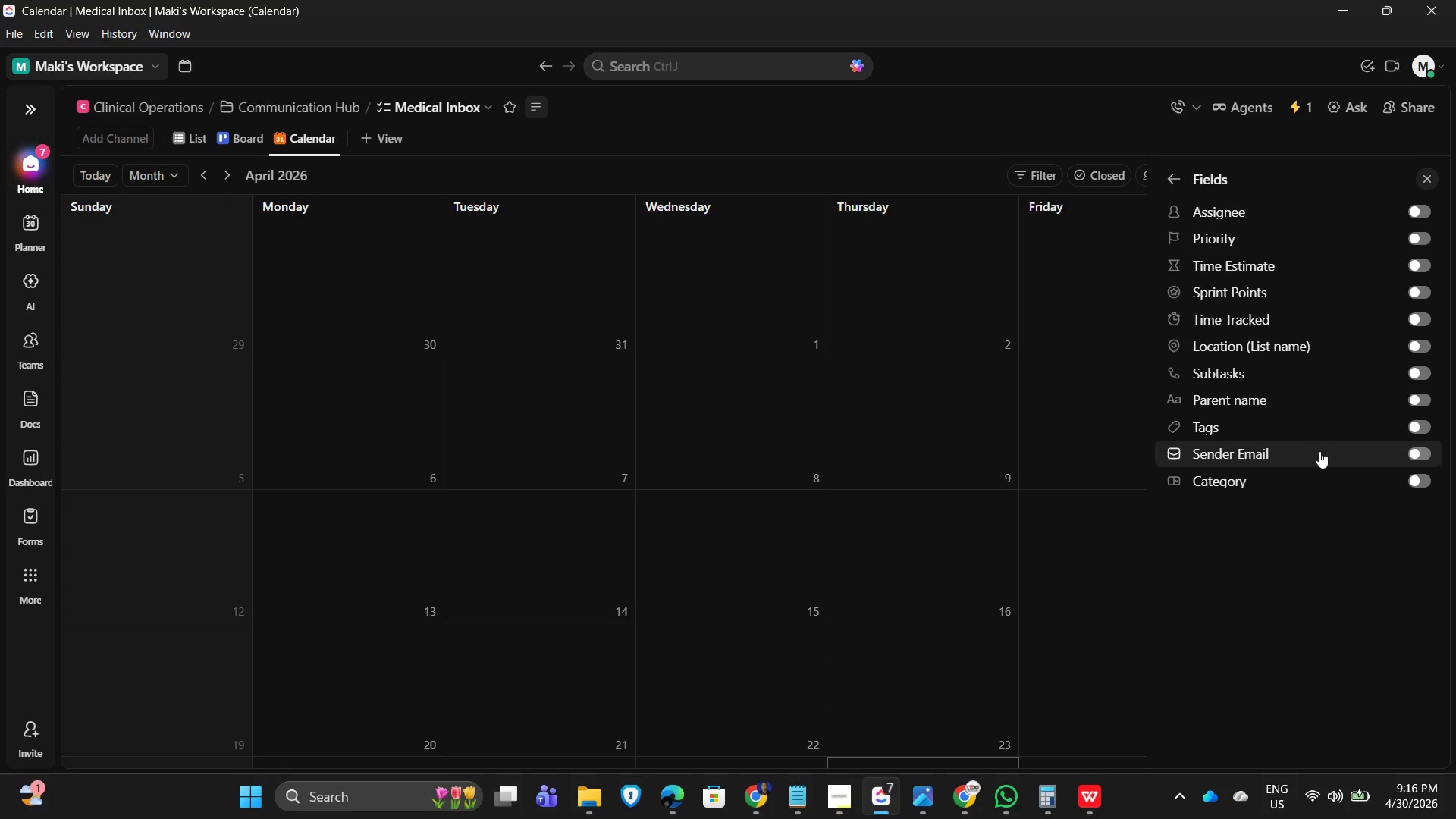 
wait(8.64)
 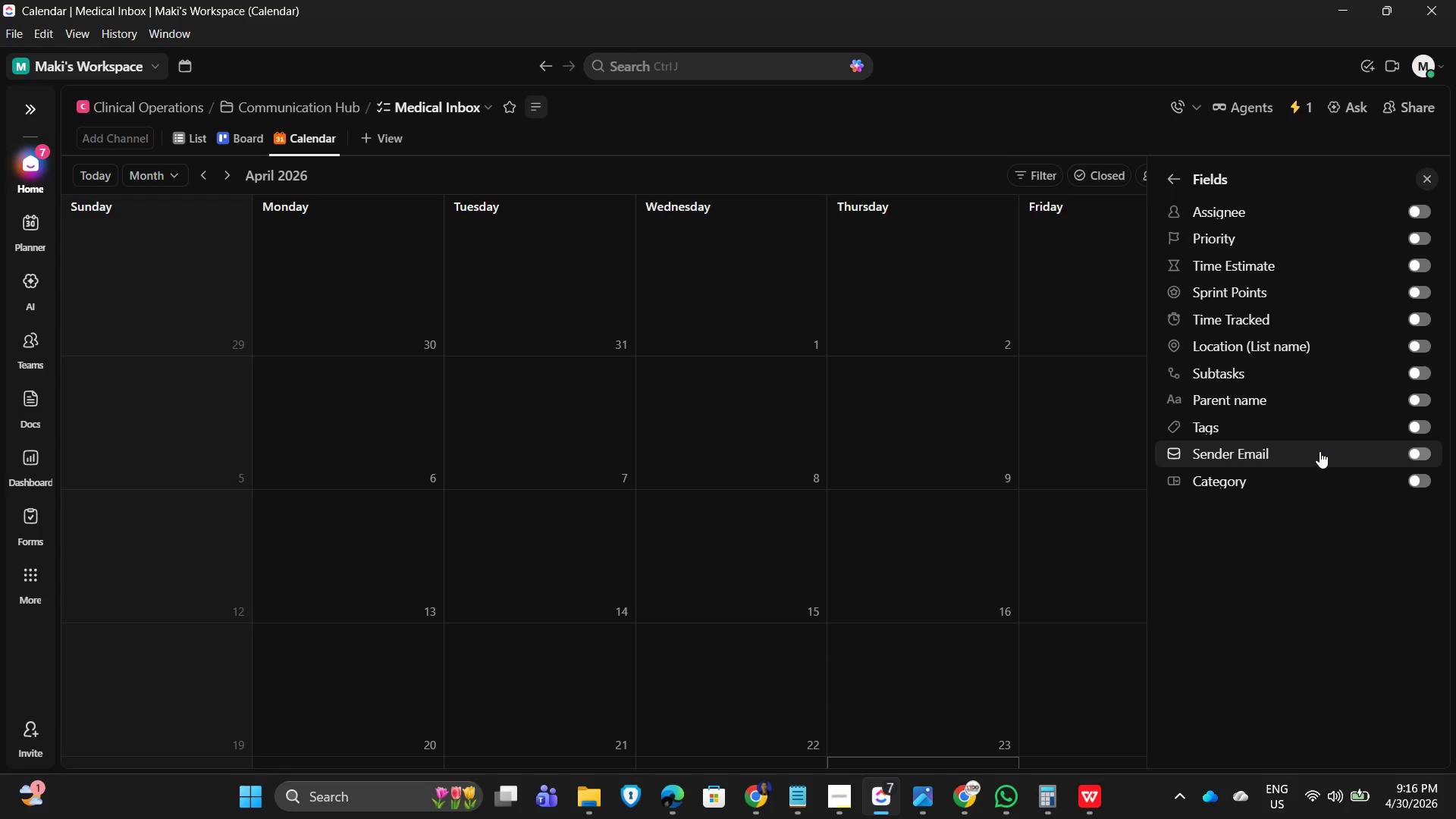 
scroll: coordinate [1304, 445], scroll_direction: down, amount: 1.0
 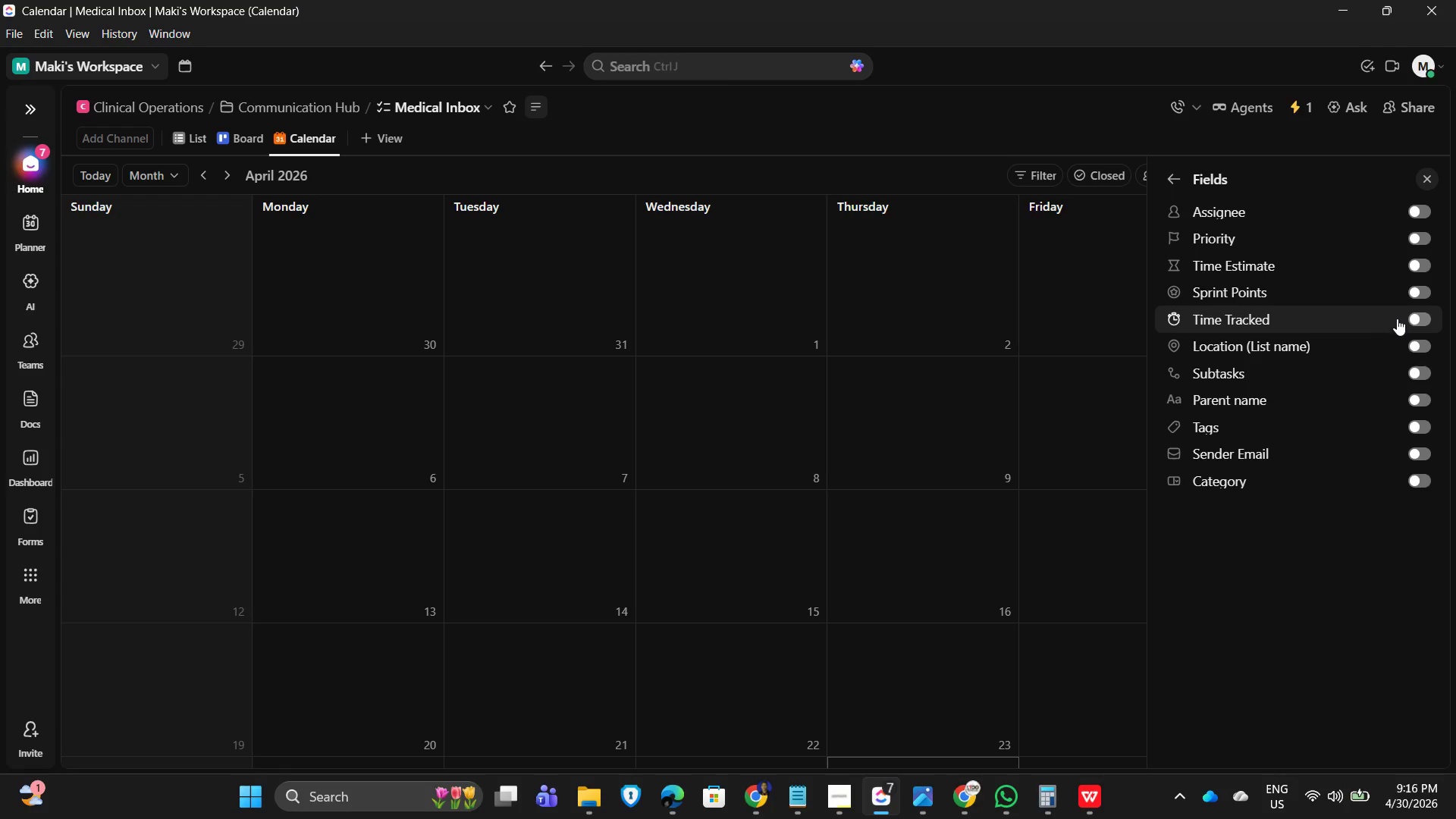 
wait(17.37)
 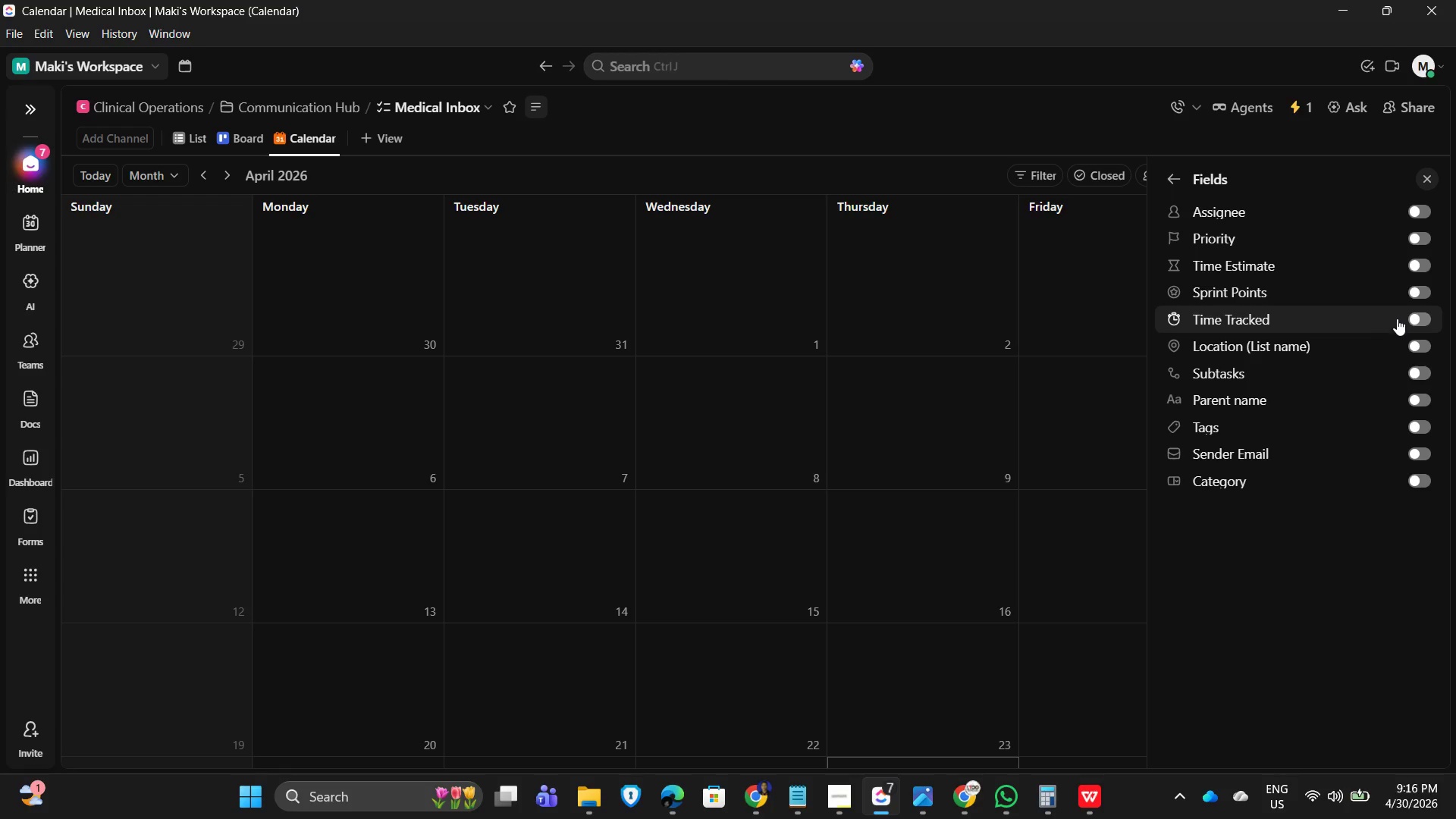 
left_click([1175, 174])
 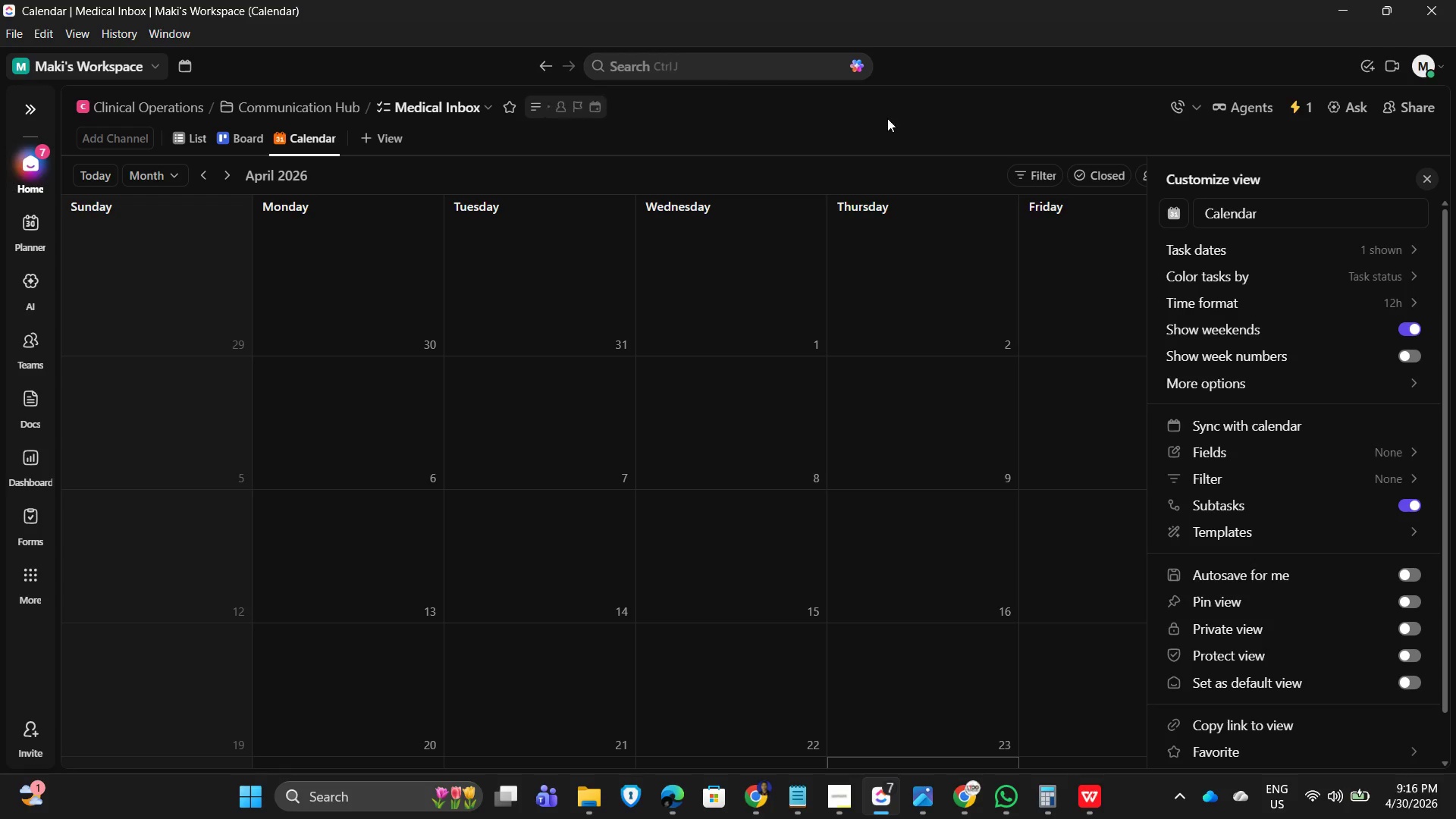 
left_click([834, 124])
 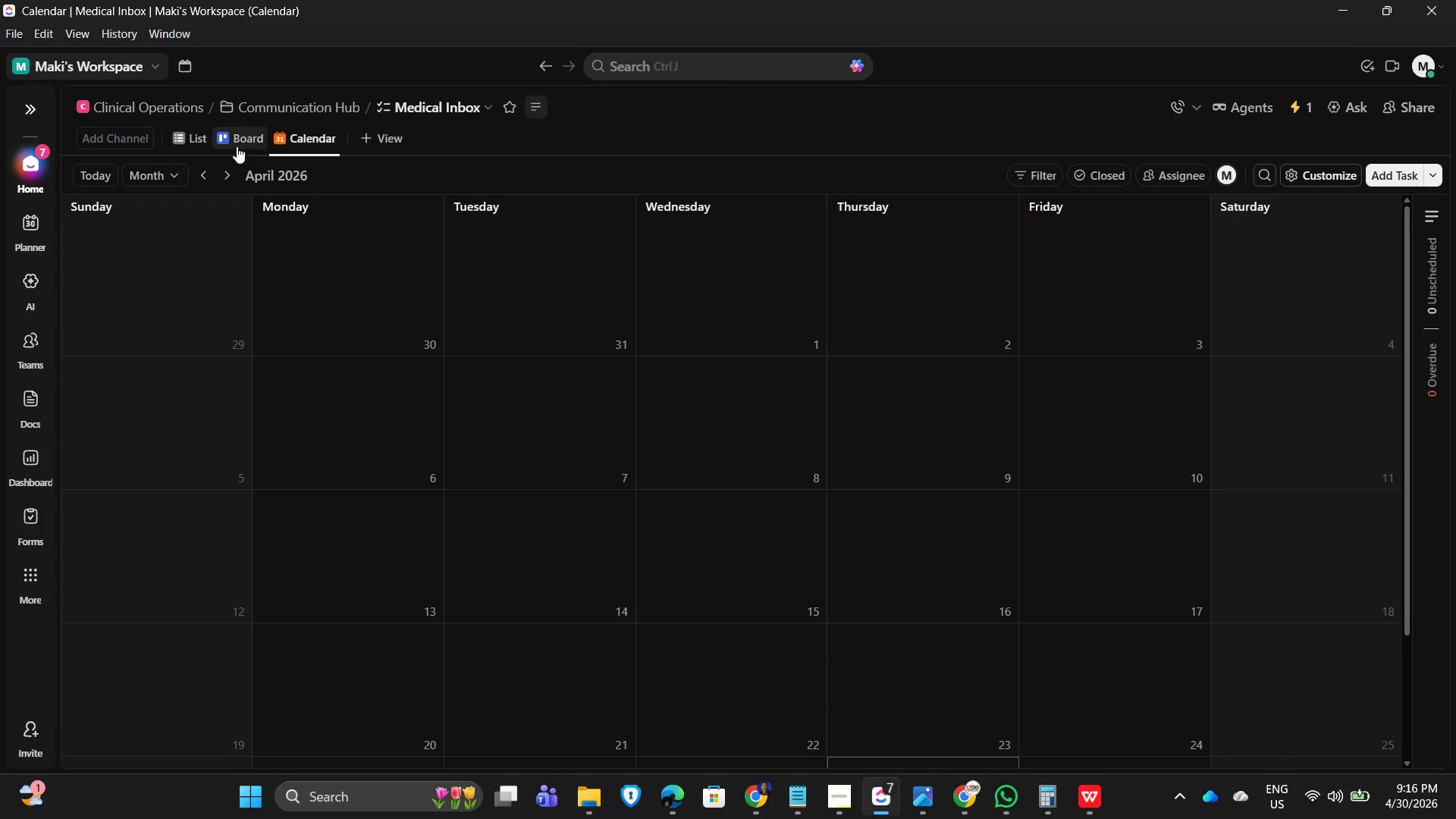 
left_click([187, 136])
 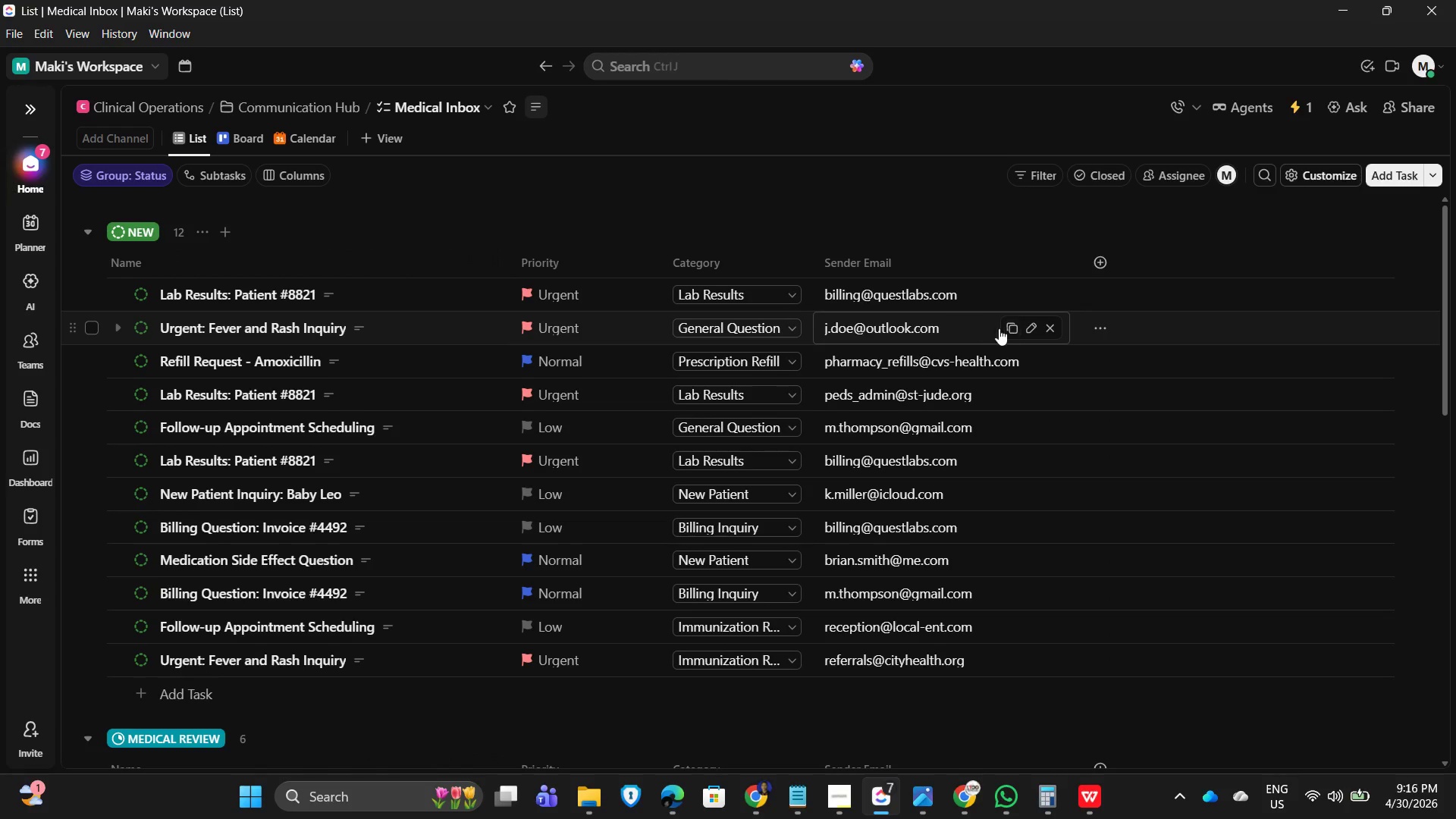 
left_click([210, 288])
 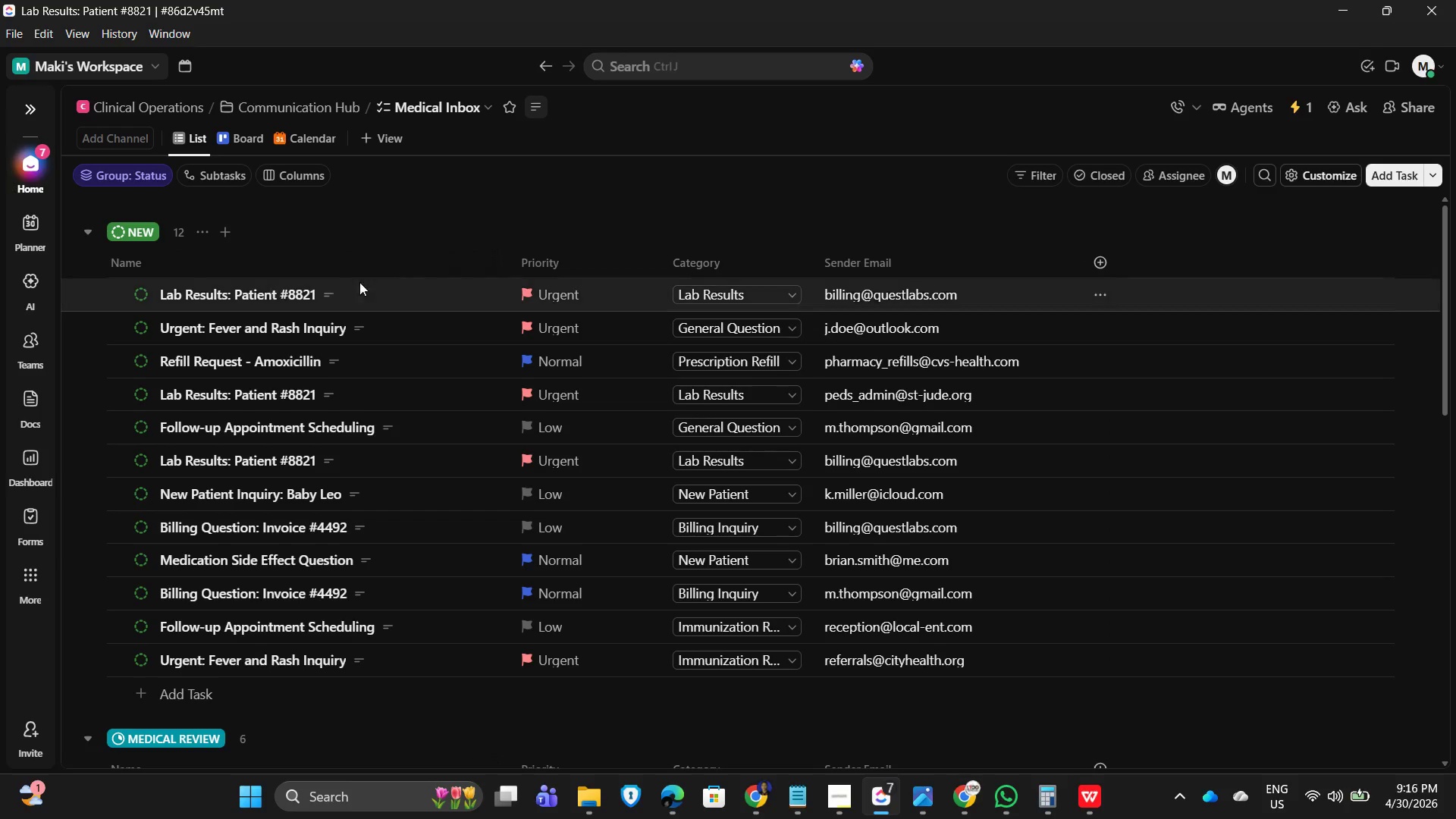 
mouse_move([361, 300])
 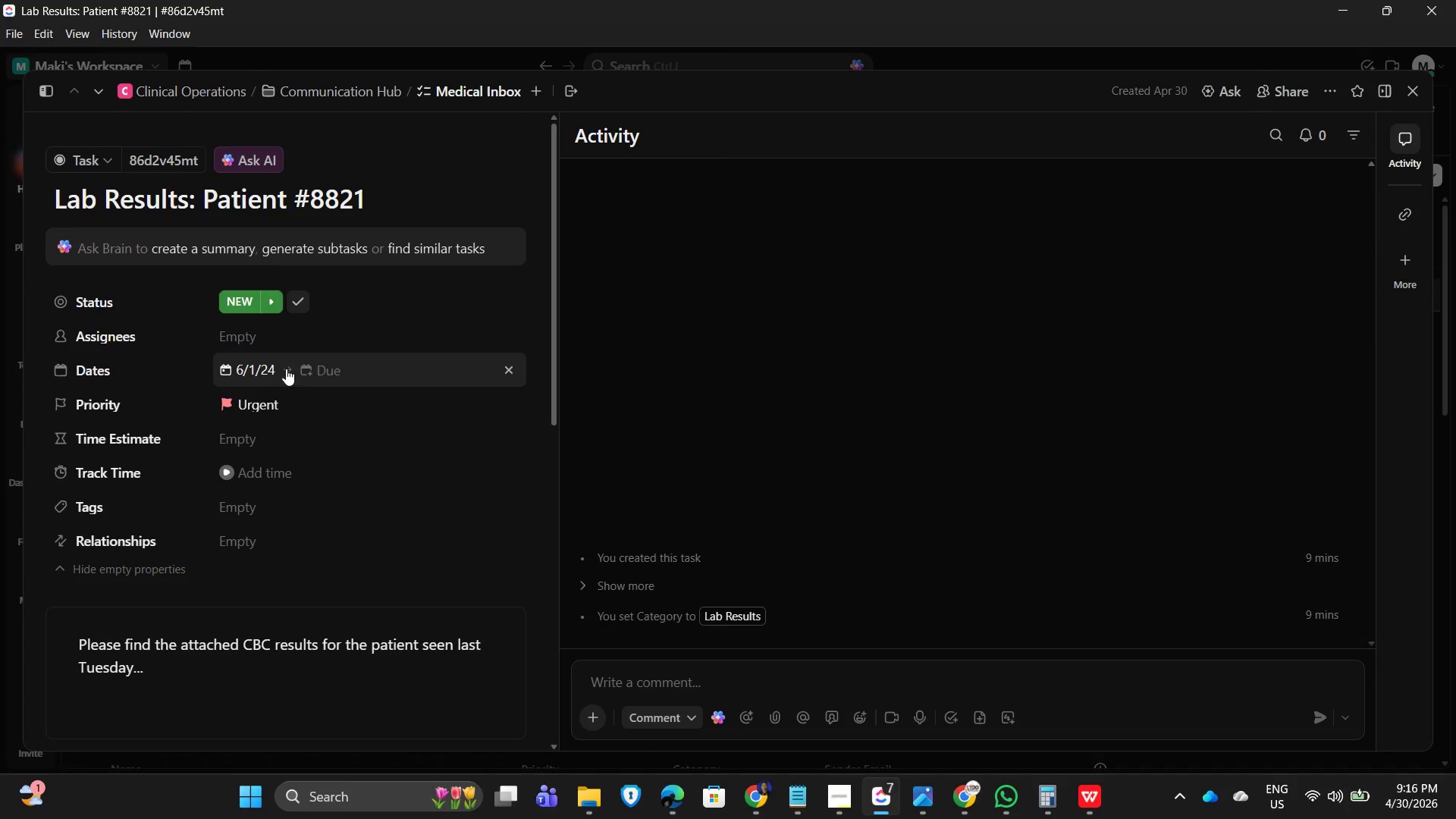 
mouse_move([281, 364])
 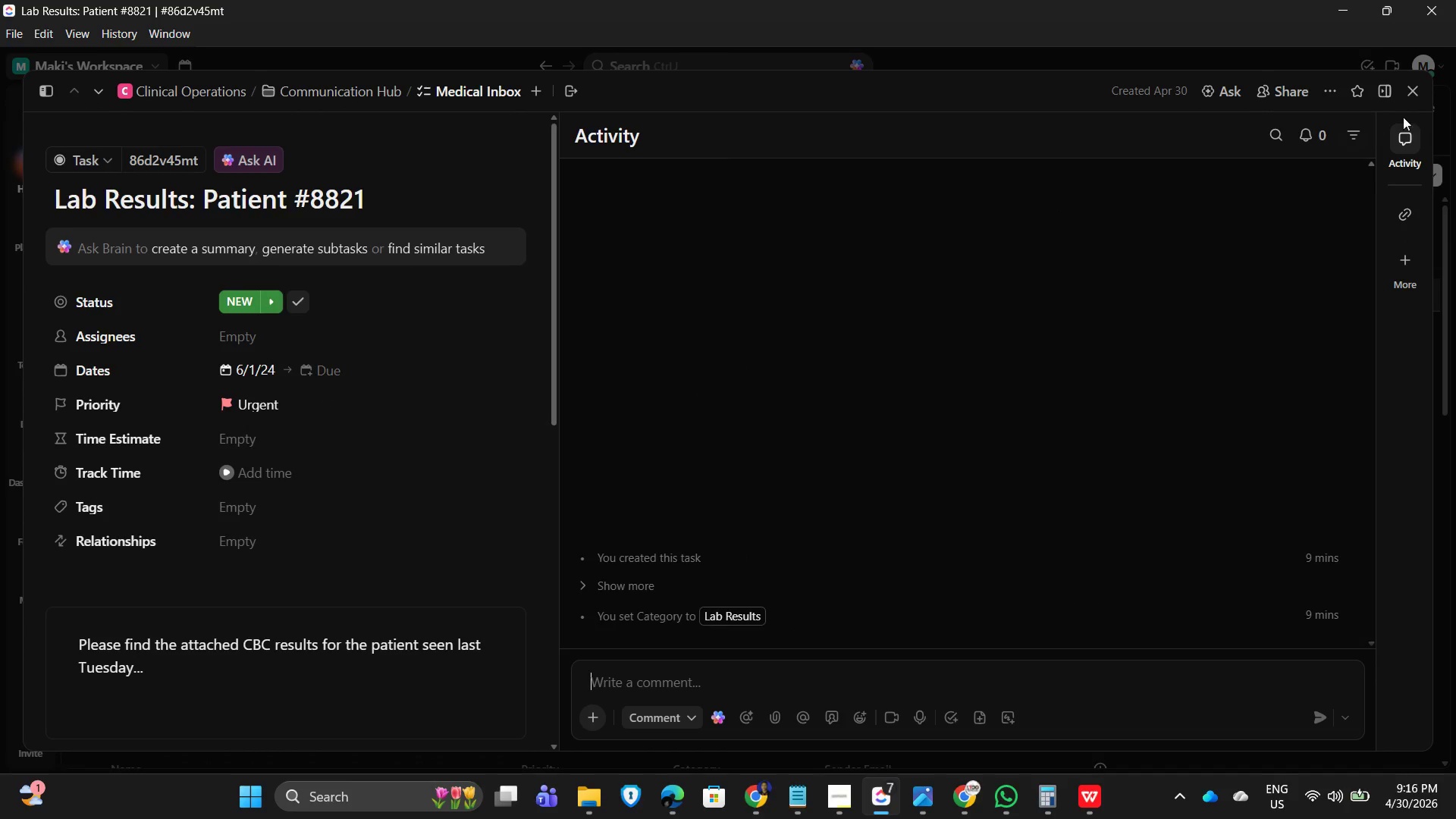 
left_click([1415, 90])
 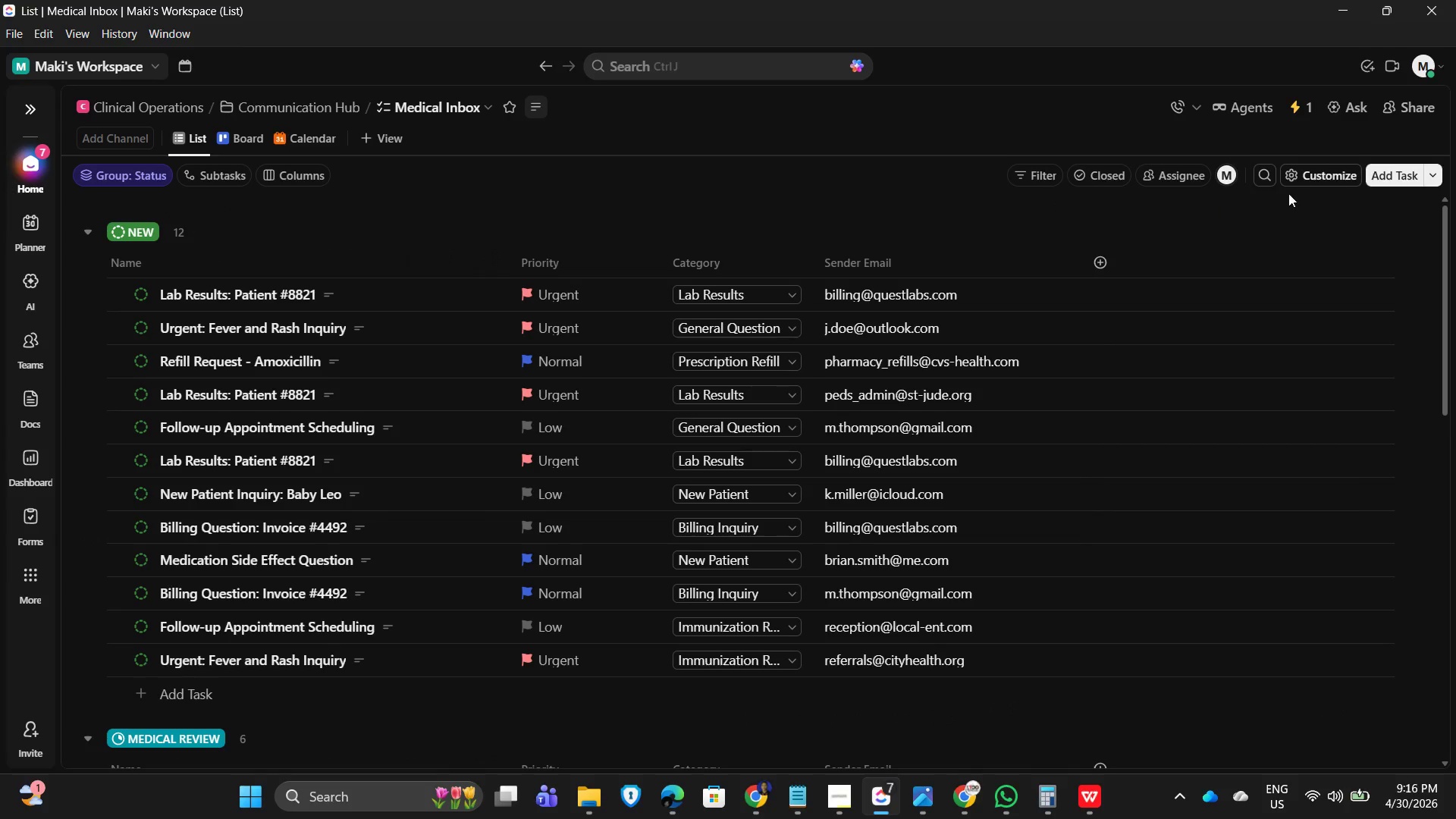 
left_click([1323, 176])
 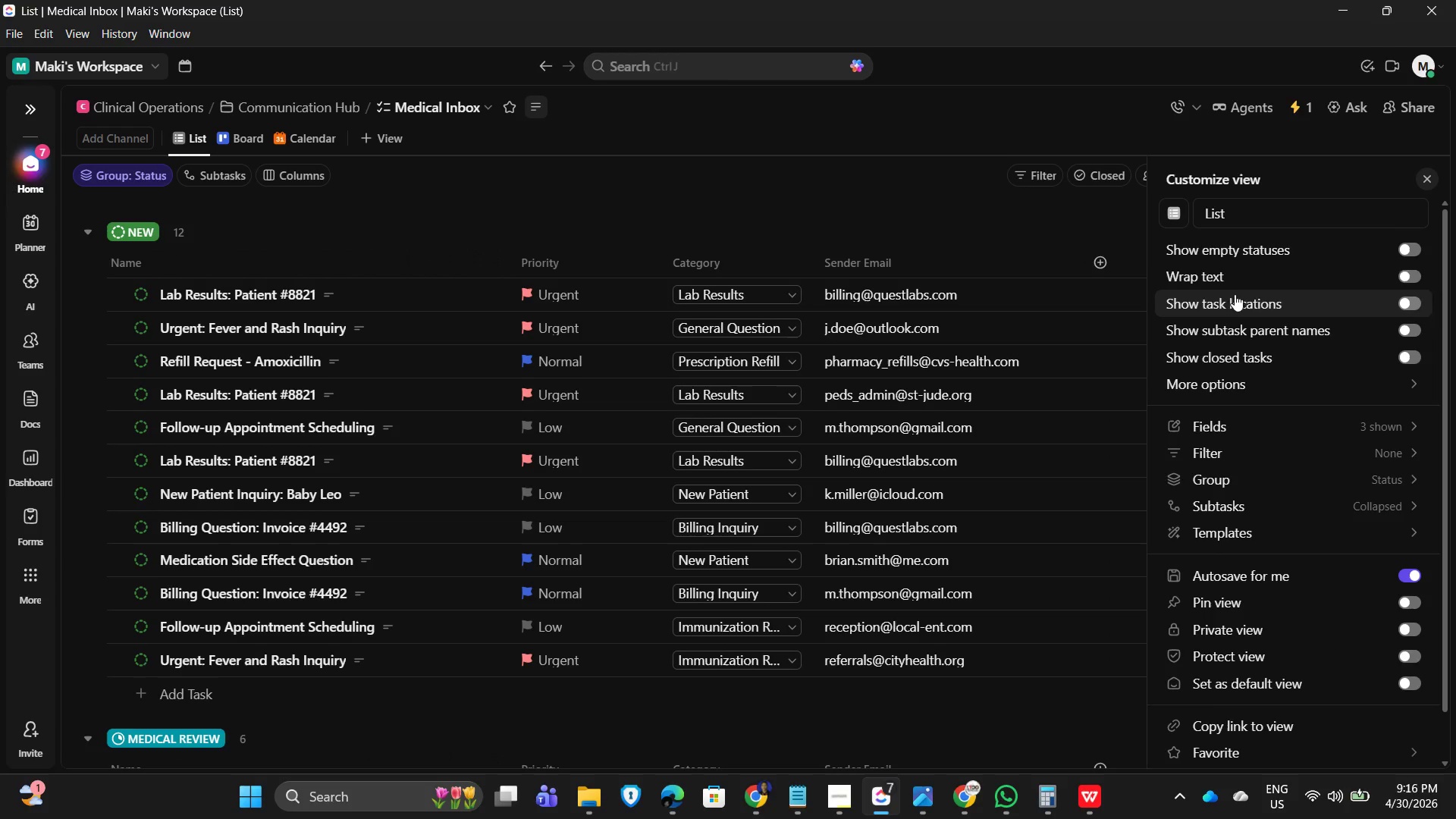 
wait(5.45)
 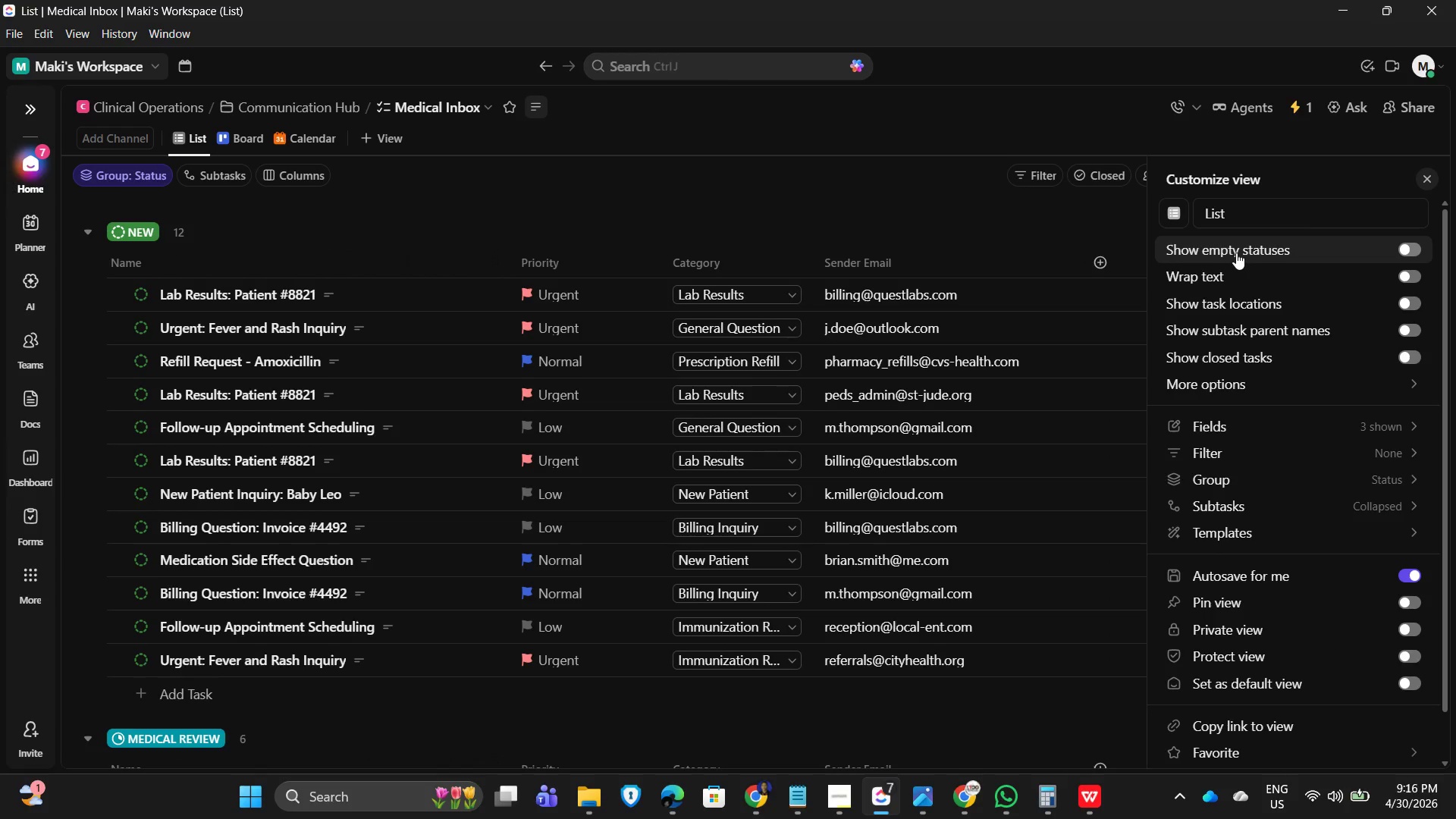 
left_click([1233, 250])
 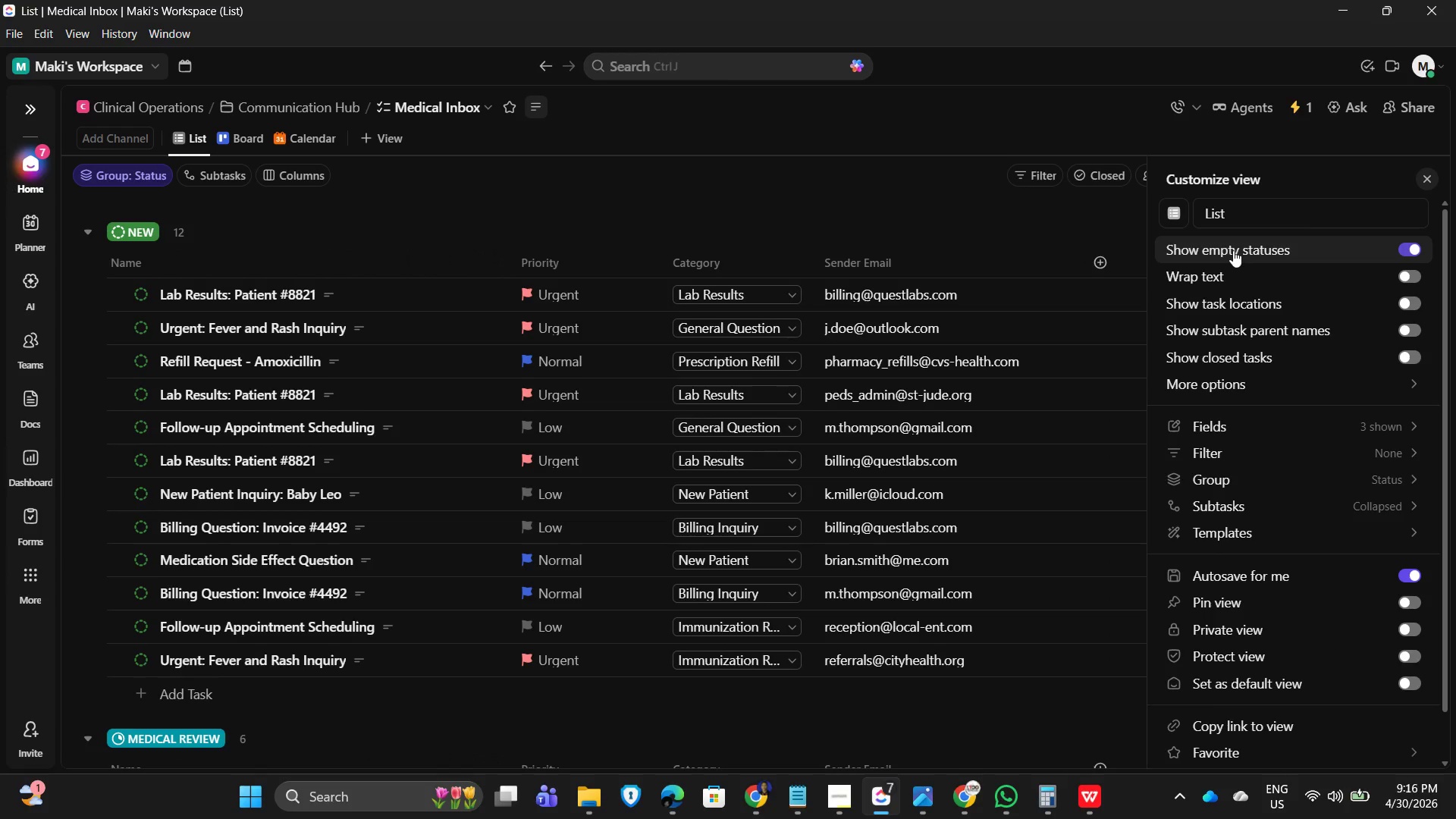 
left_click([1233, 250])
 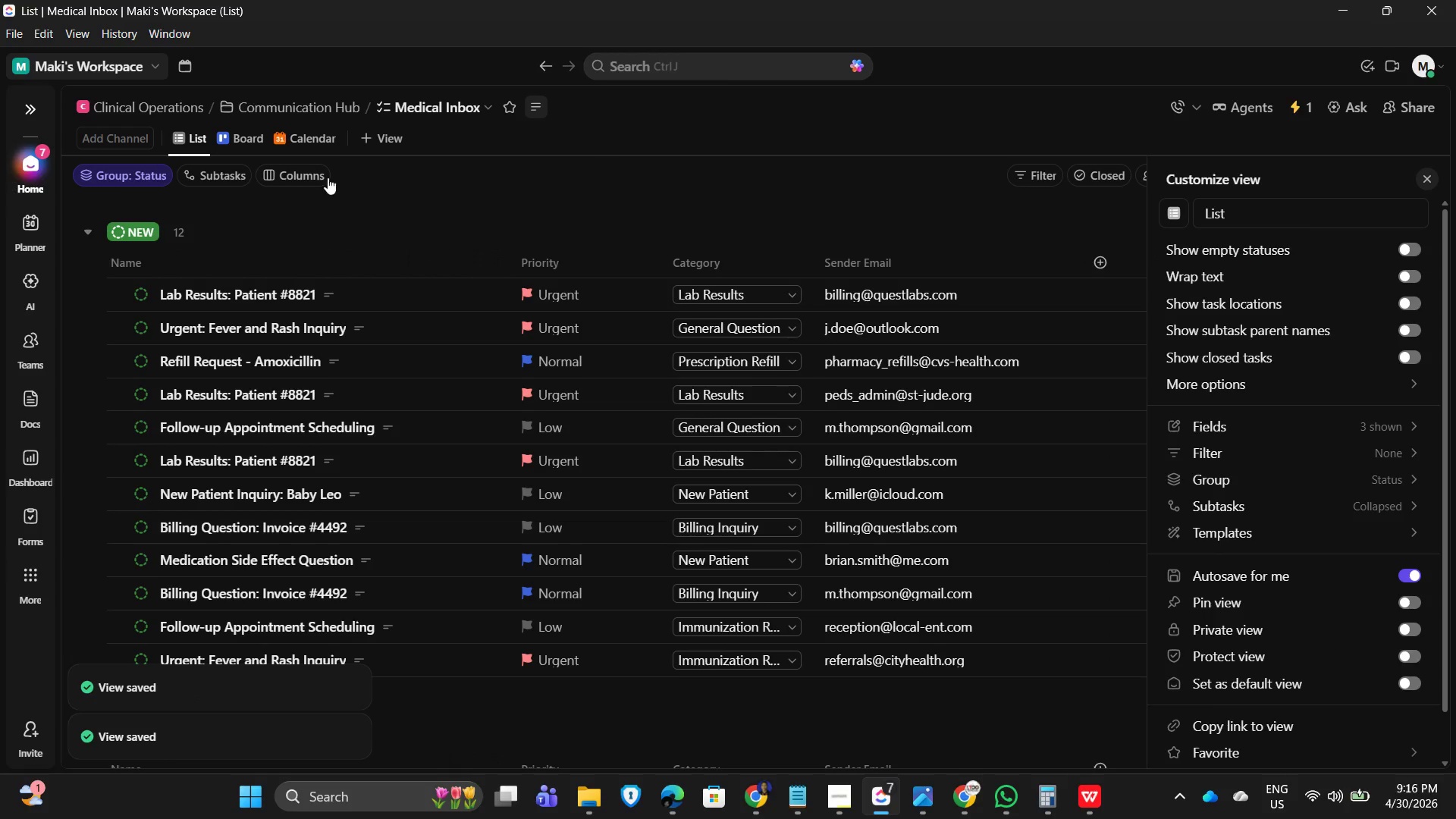 
left_click([305, 136])
 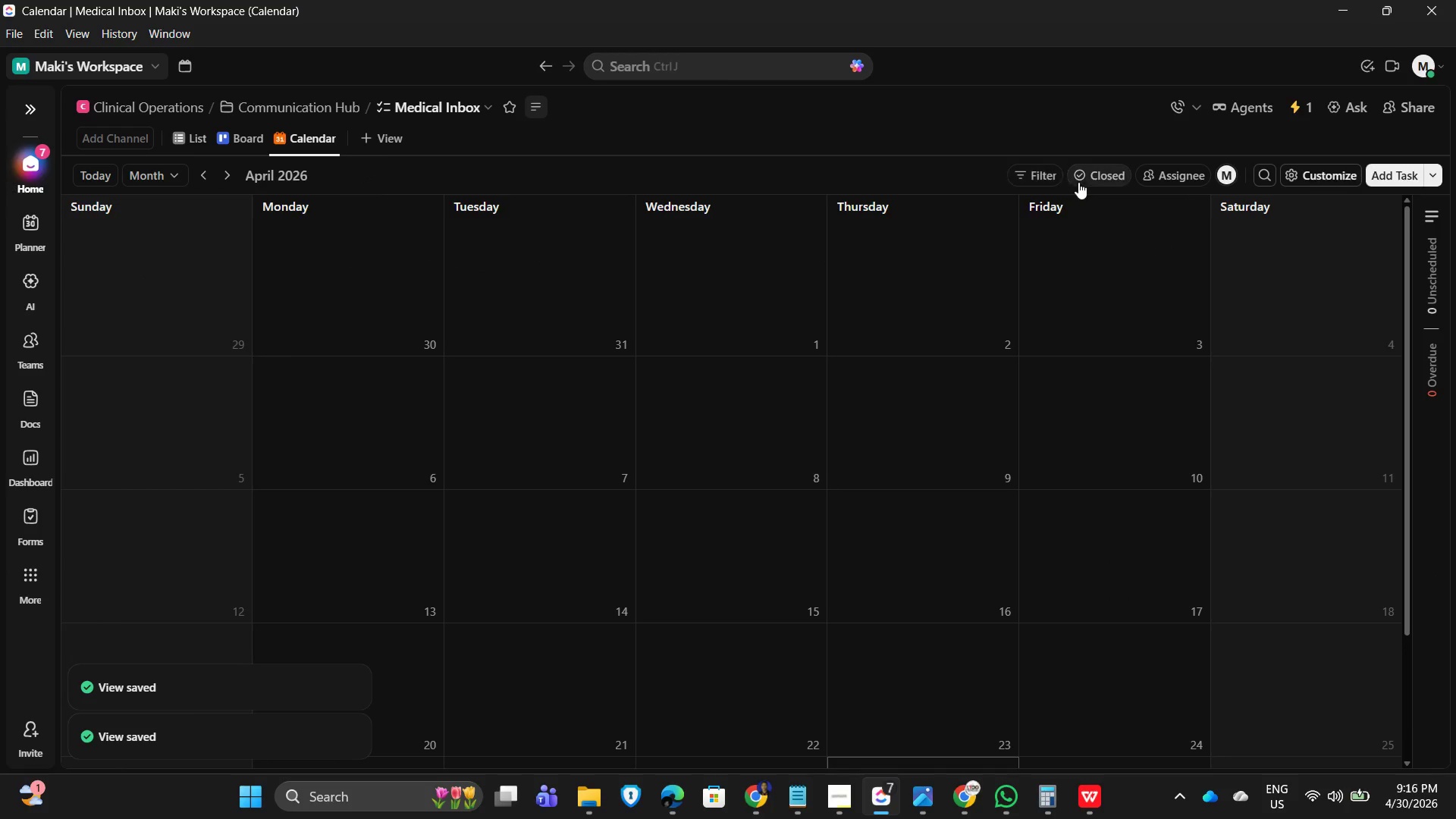 
mouse_move([1278, 173])
 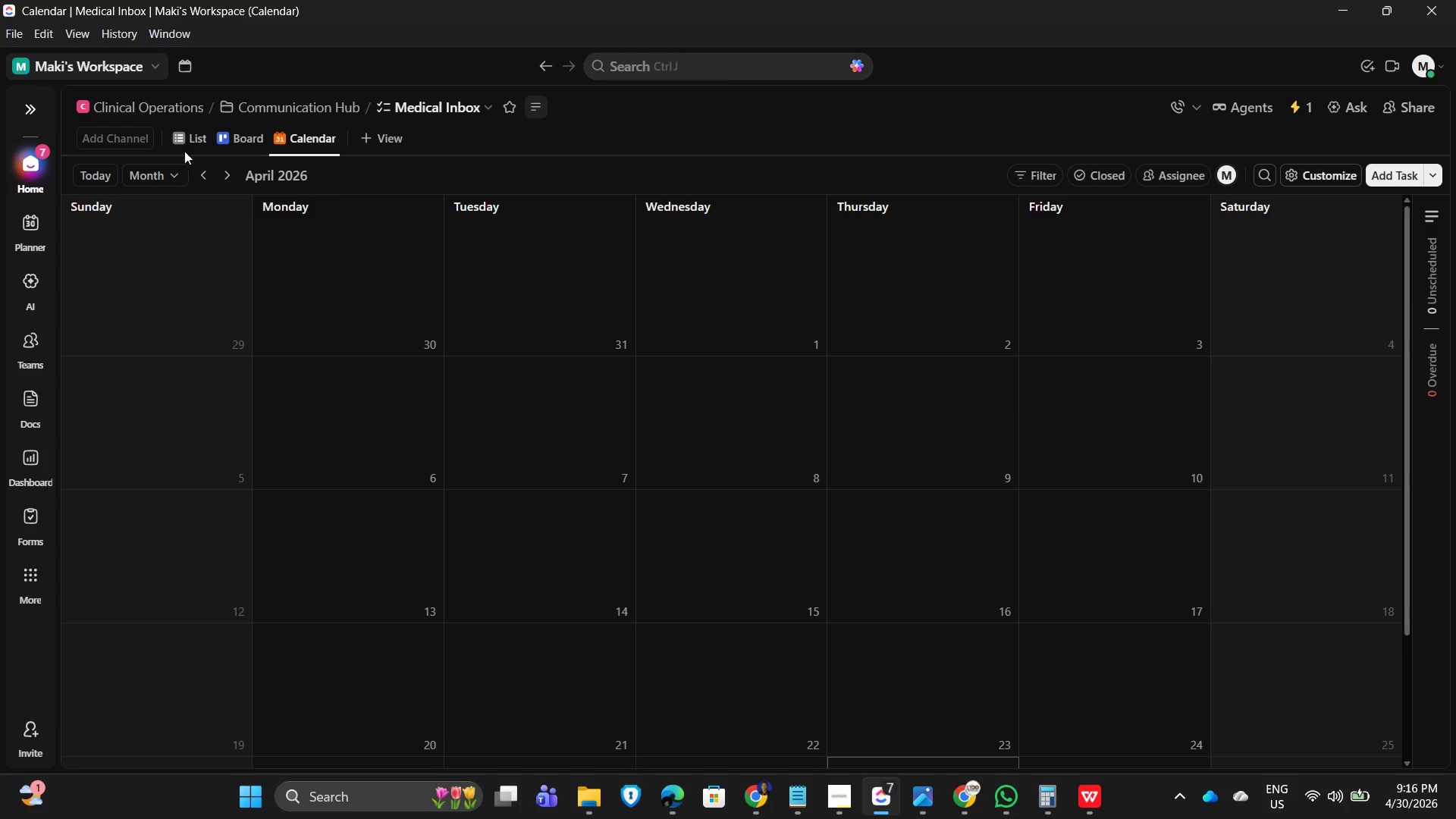 
left_click([169, 136])
 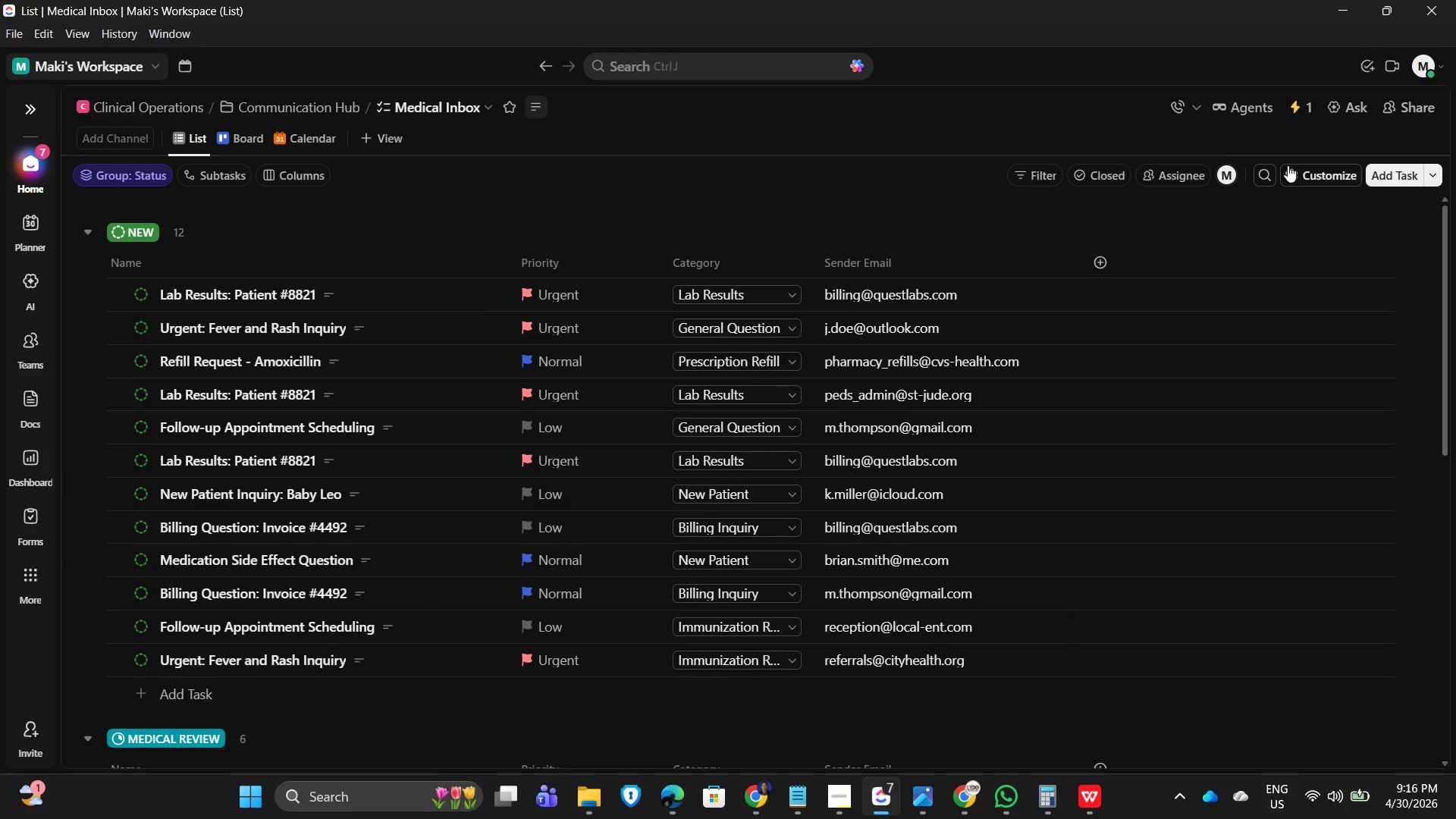 
left_click([1321, 171])
 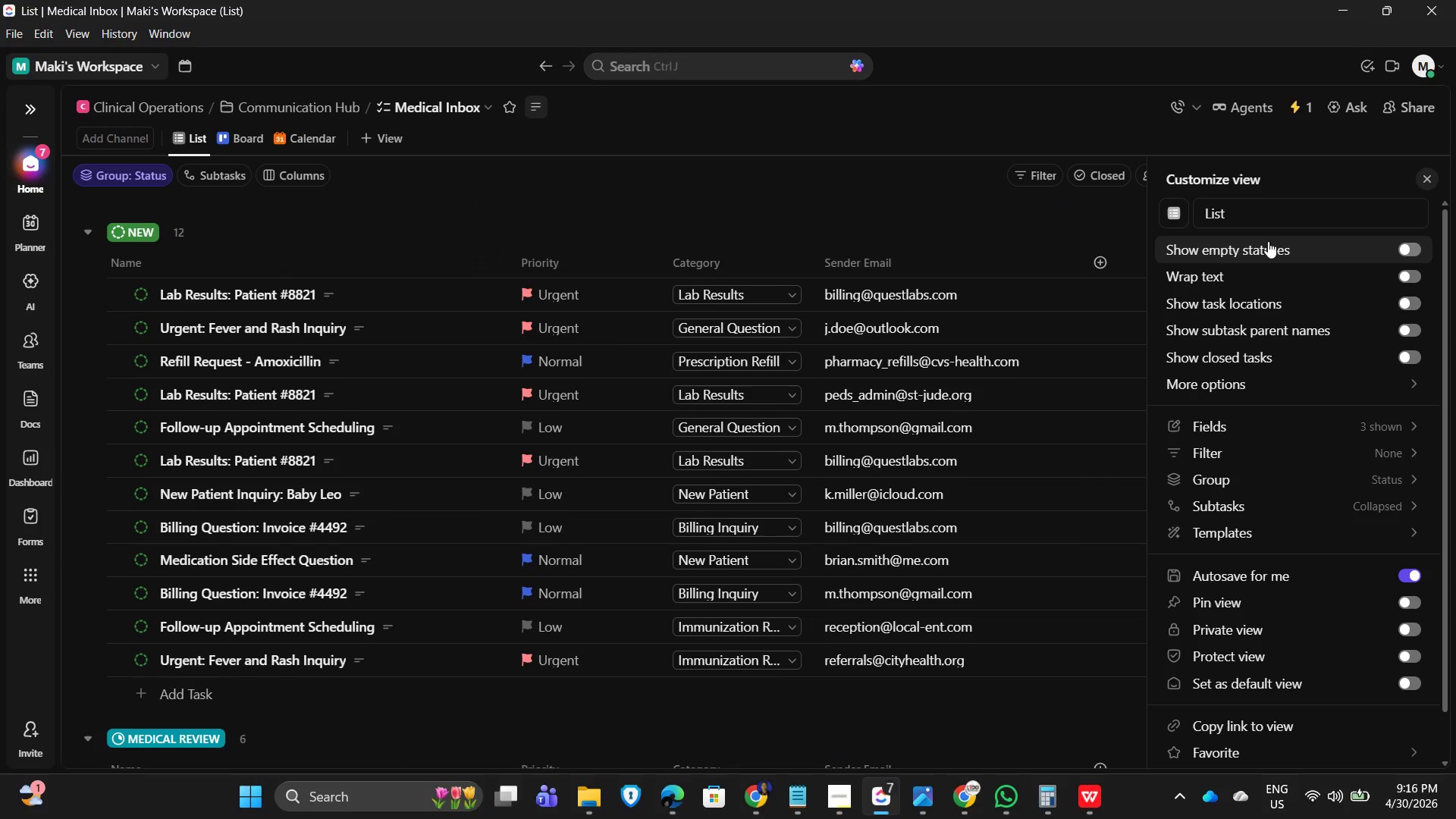 
left_click([1271, 245])
 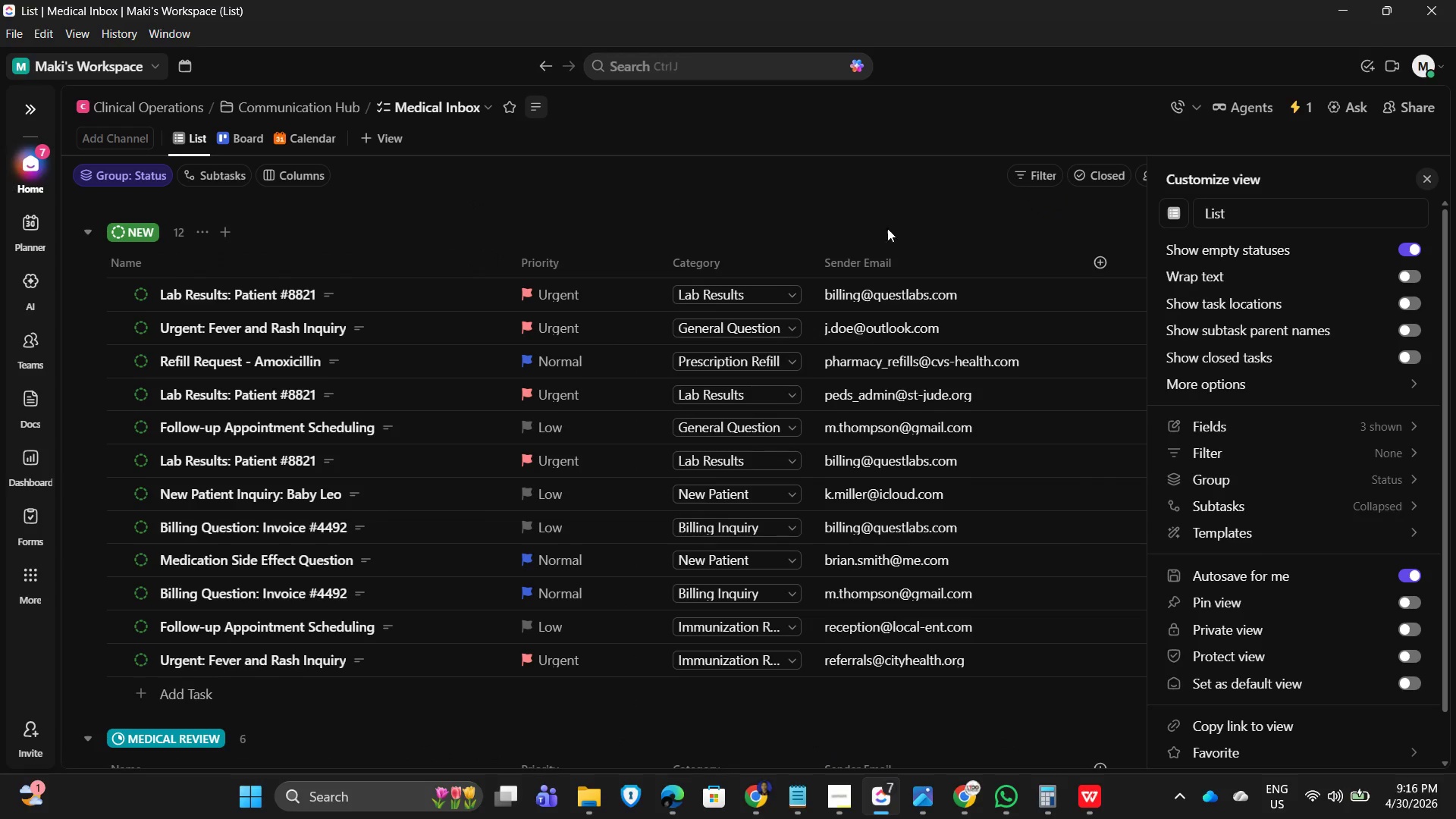 
left_click([862, 221])
 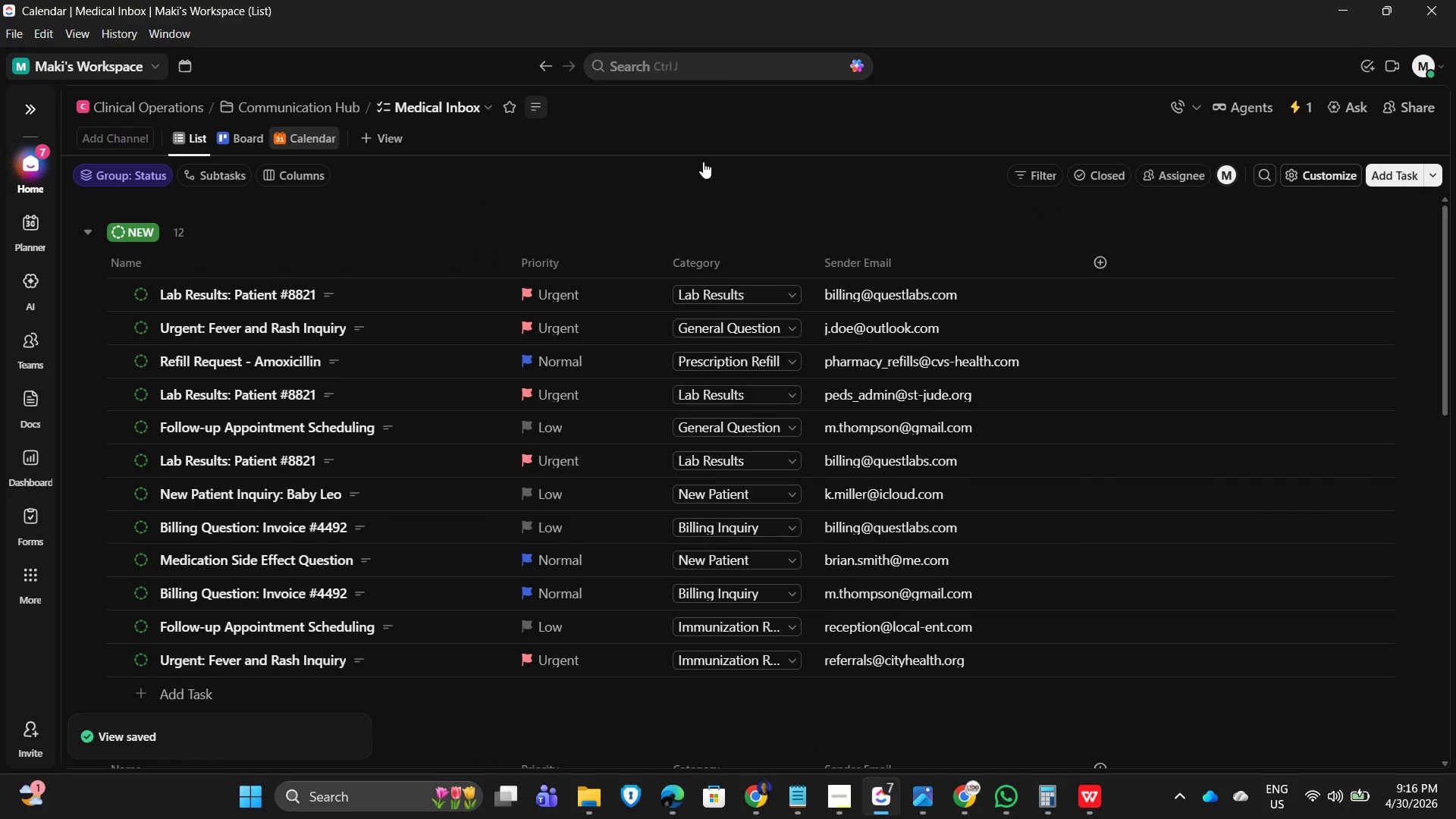 
left_click([1313, 165])
 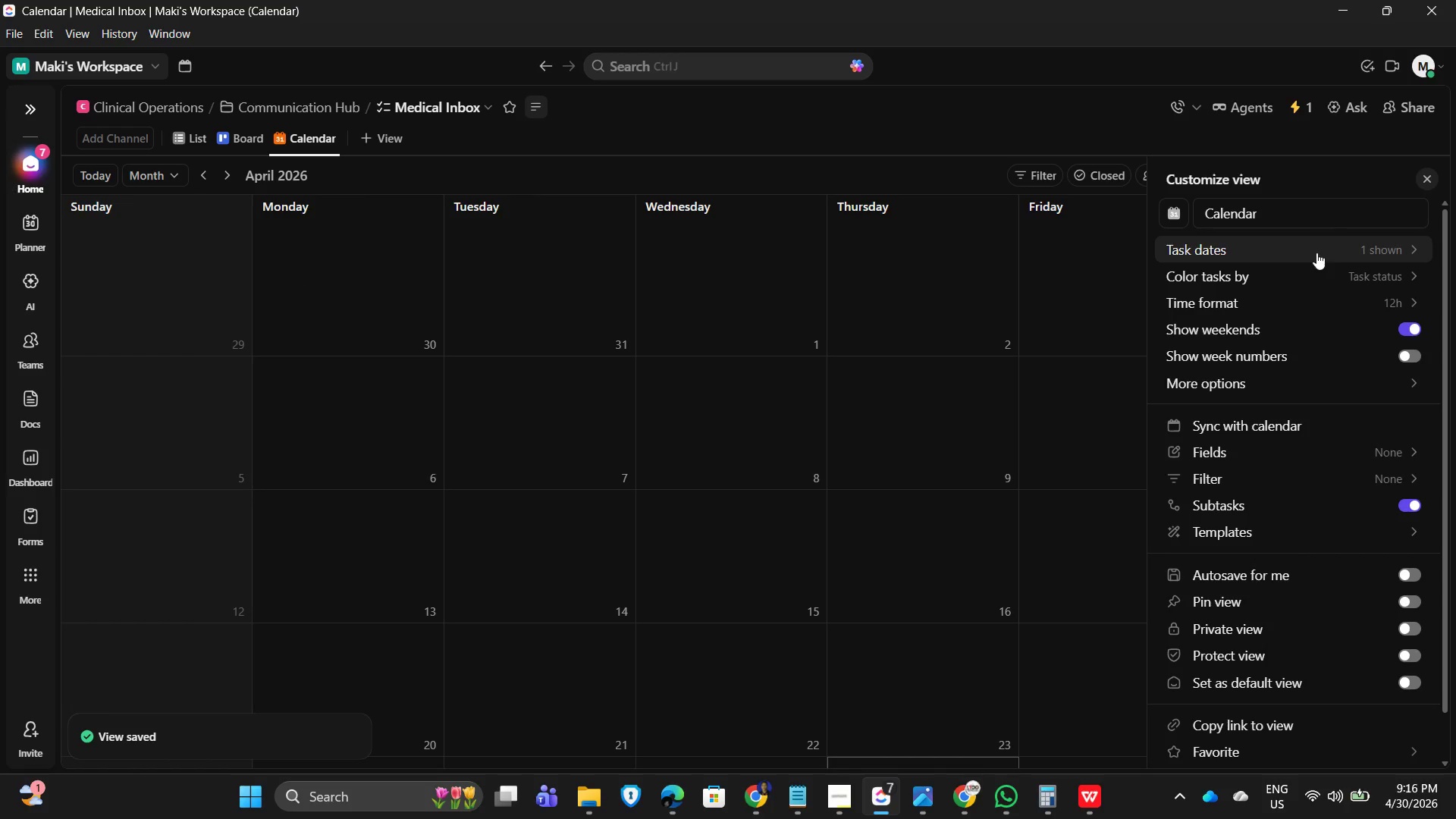 
left_click([1320, 253])
 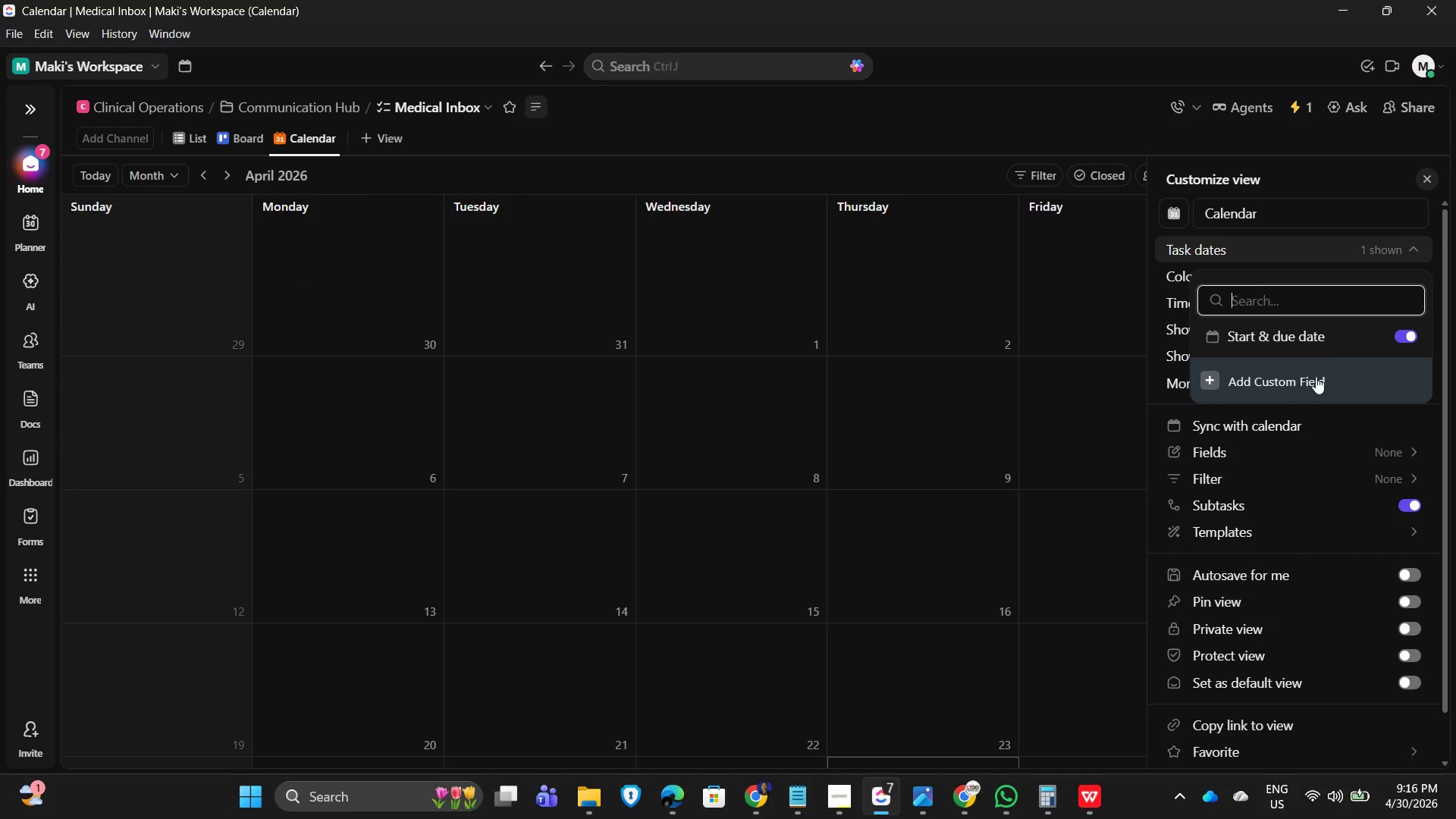 
left_click([1354, 338])
 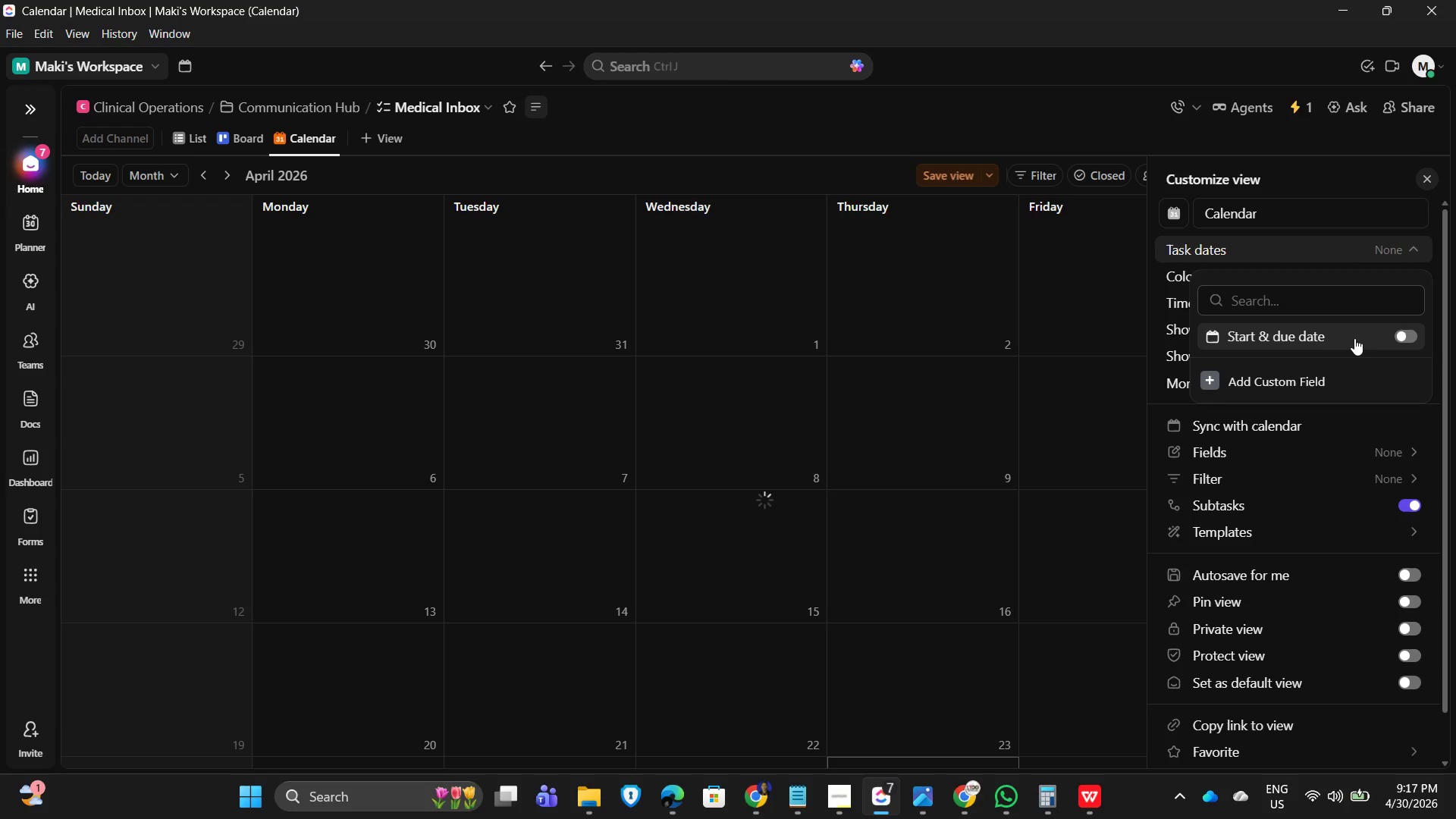 
left_click([1354, 338])
 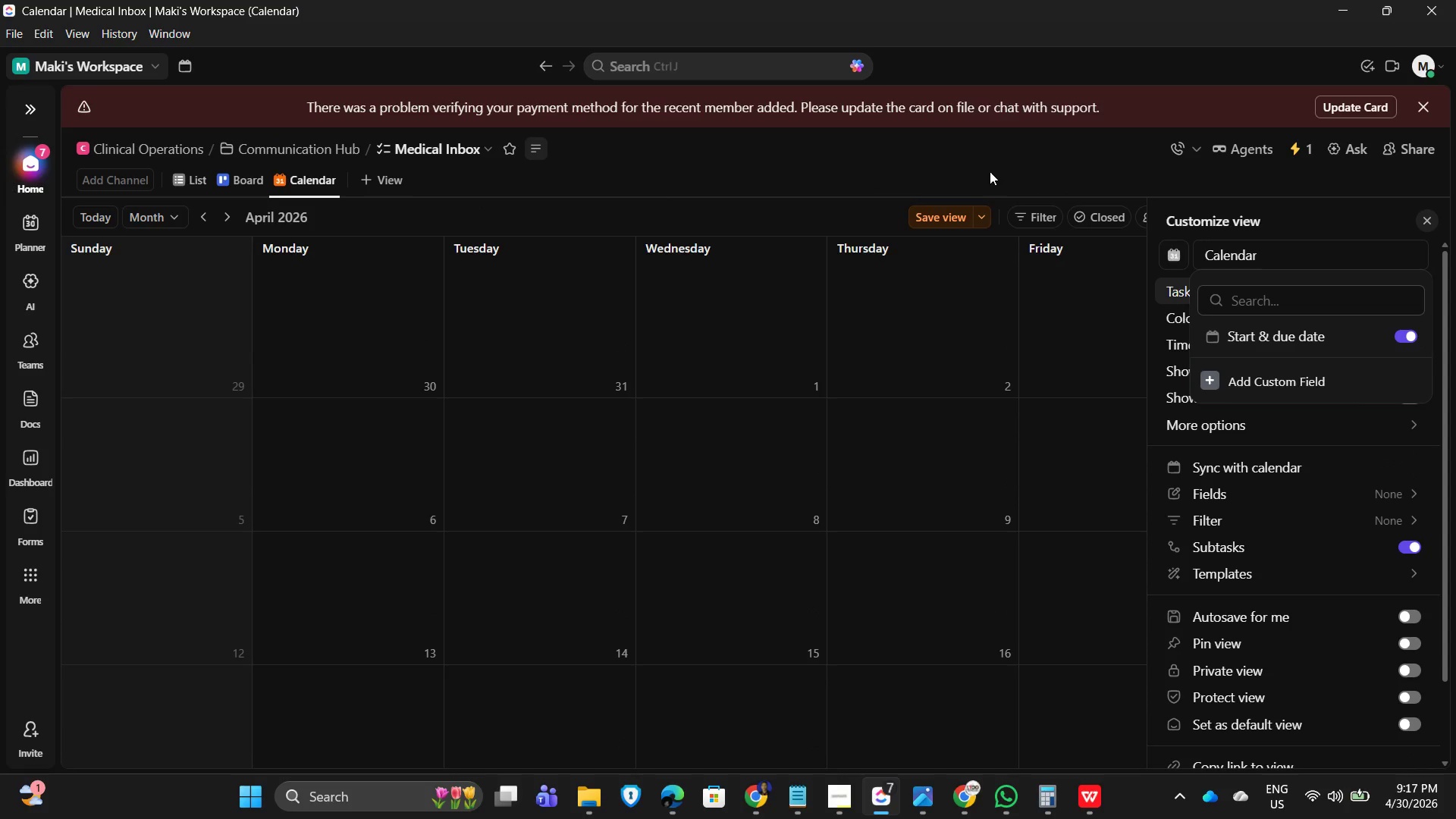 
left_click([987, 170])
 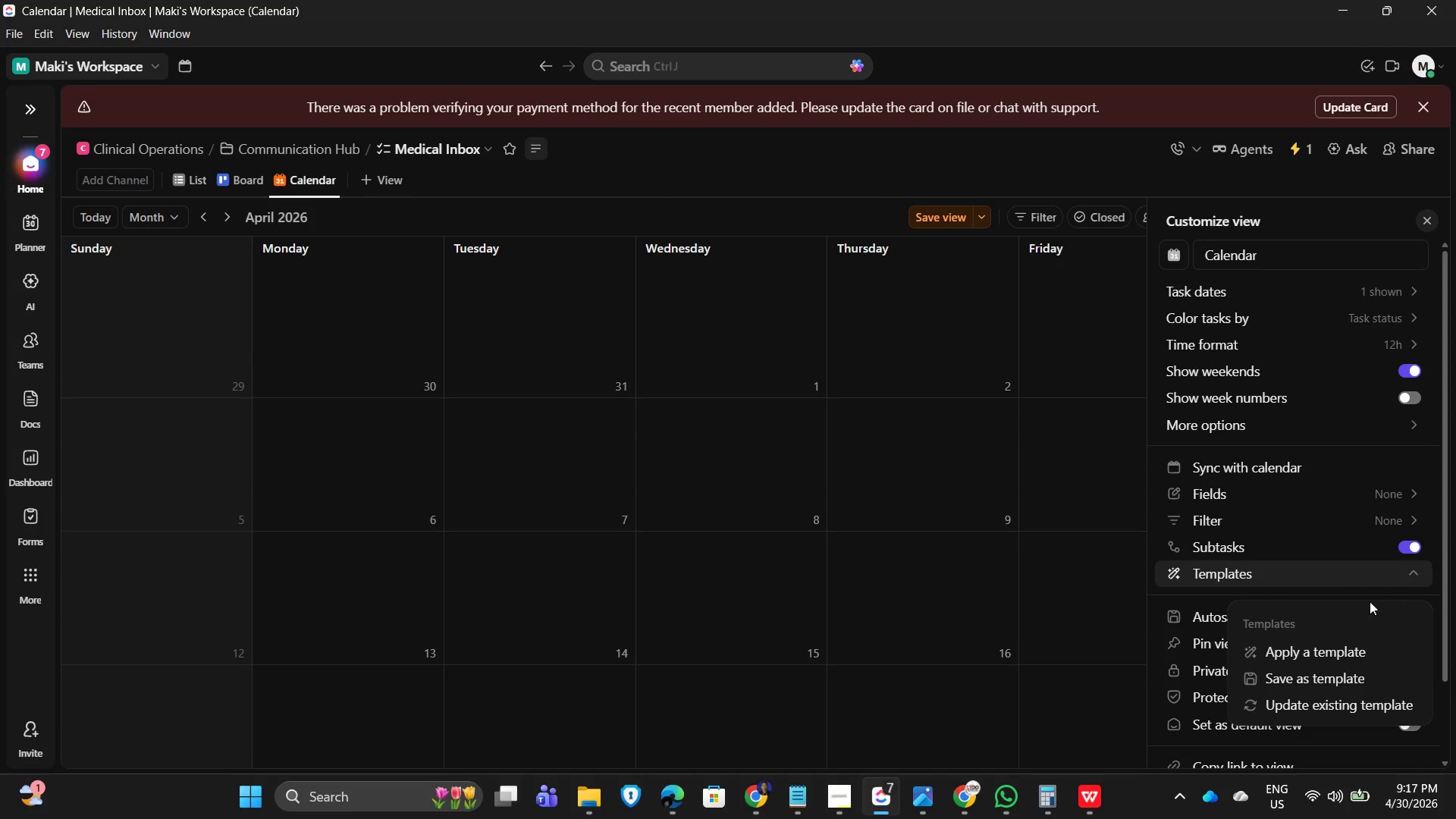 
scroll: coordinate [1185, 542], scroll_direction: down, amount: 3.0
 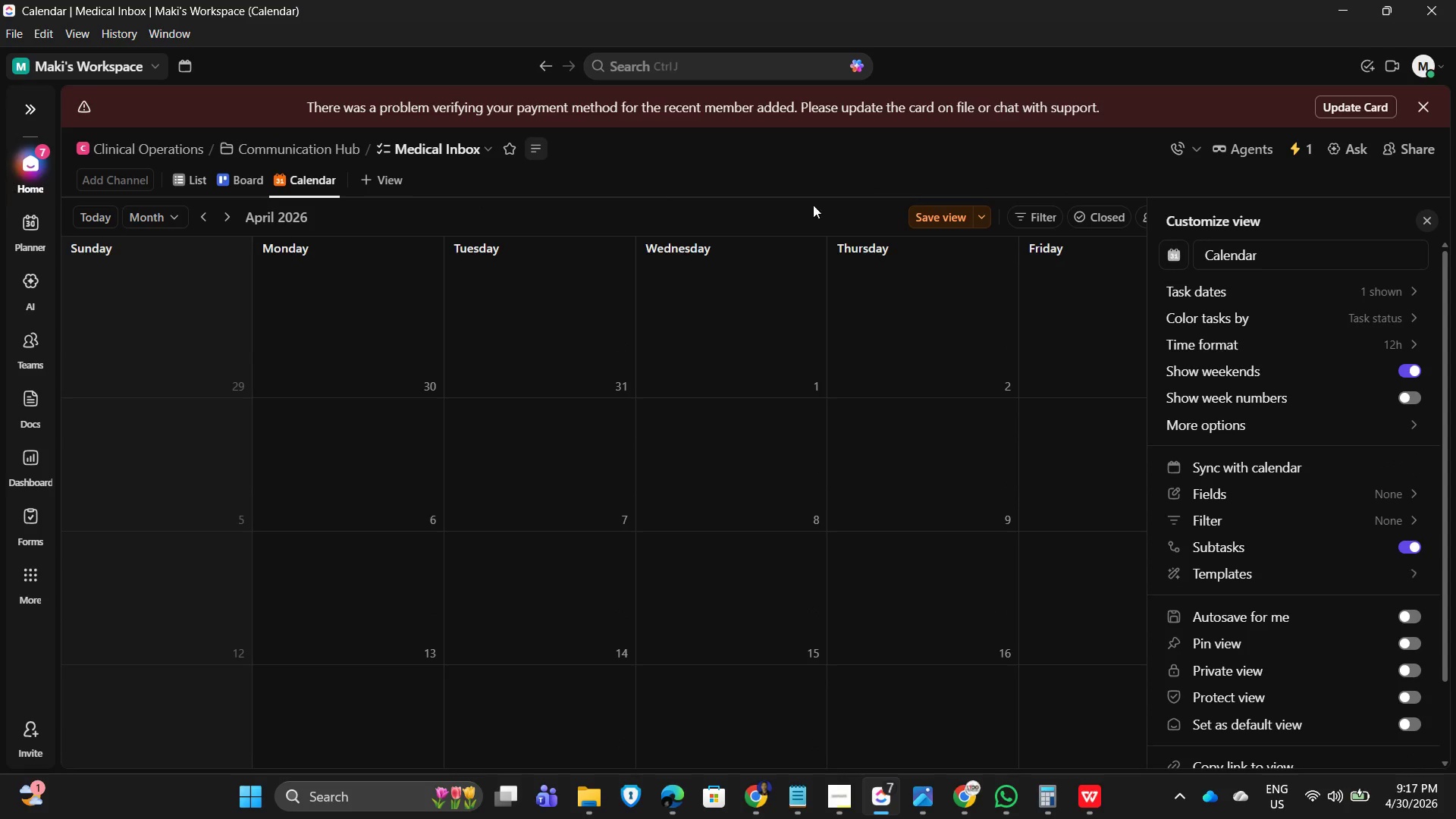 
left_click_drag(start_coordinate=[808, 183], to_coordinate=[813, 182])
 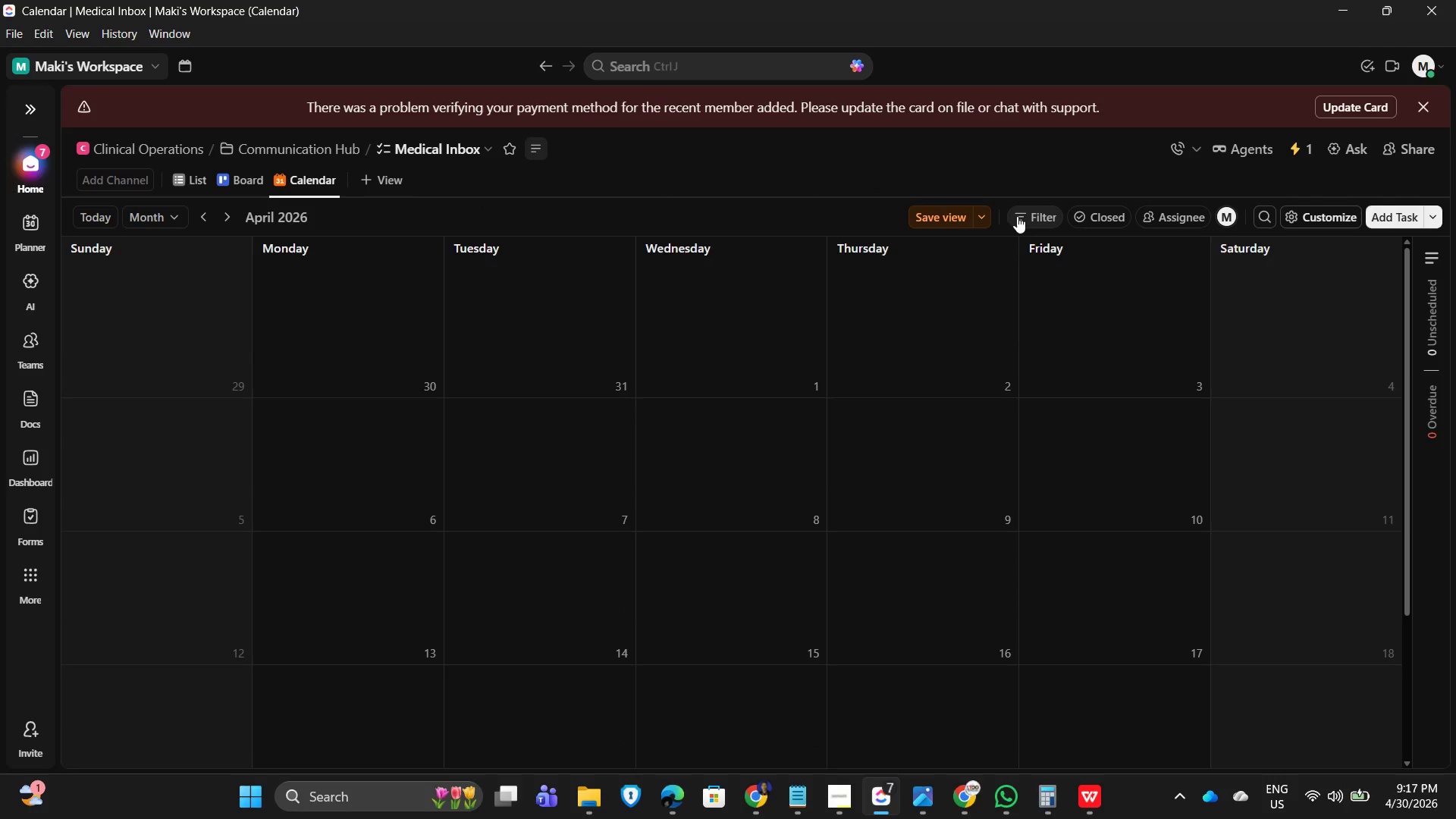 
left_click([1025, 217])
 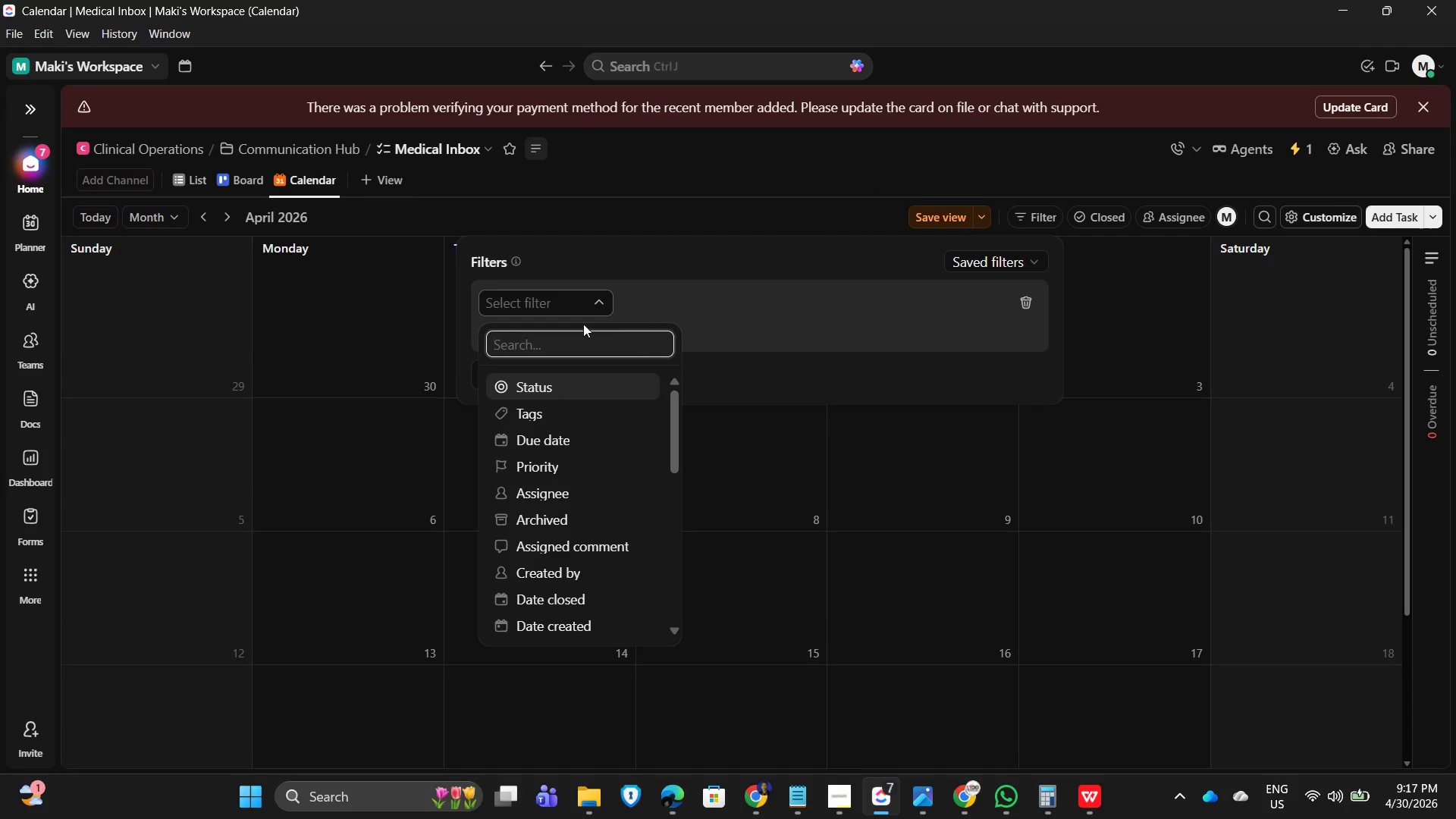 
left_click([570, 300])
 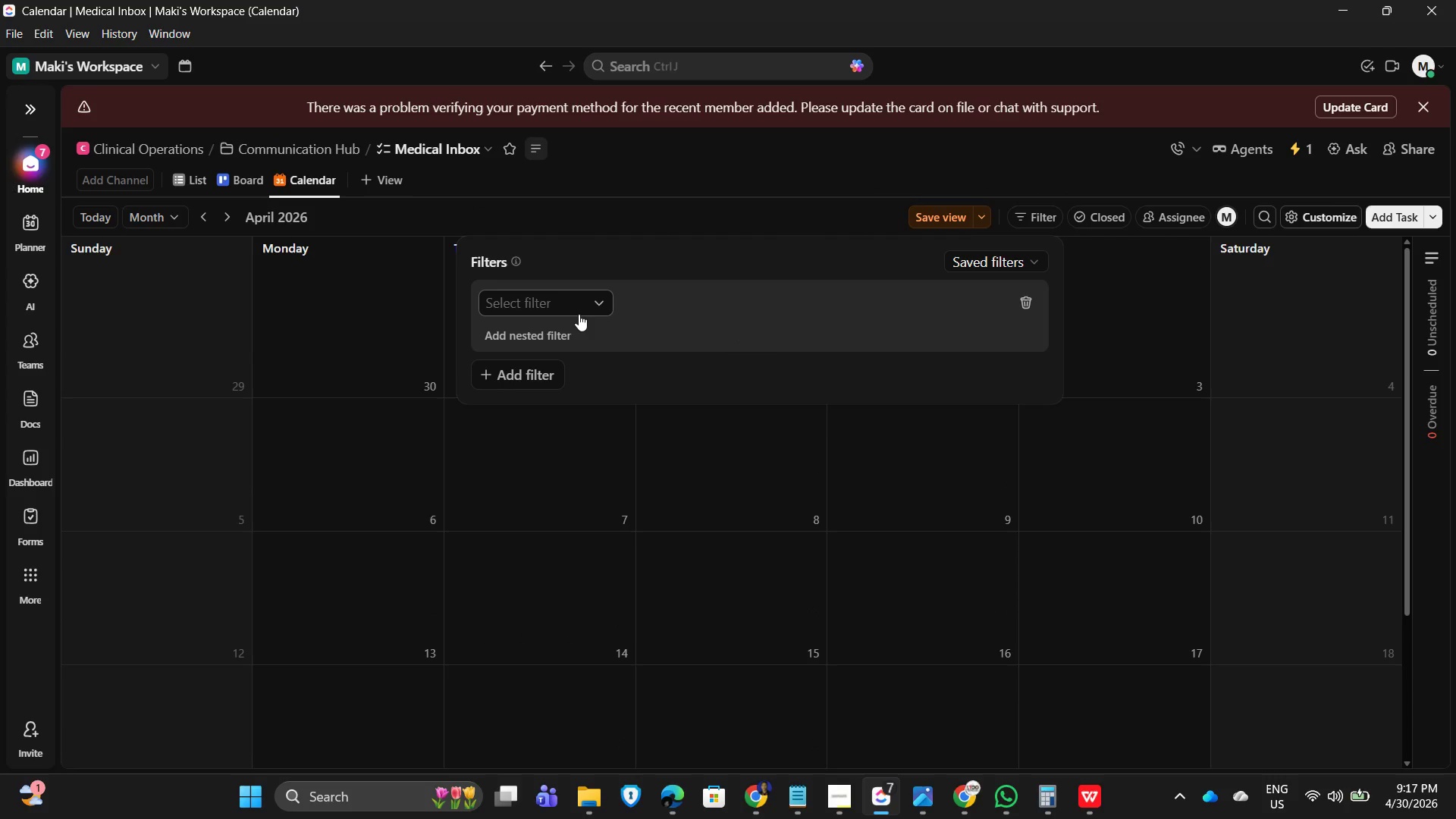 
left_click([578, 300])
 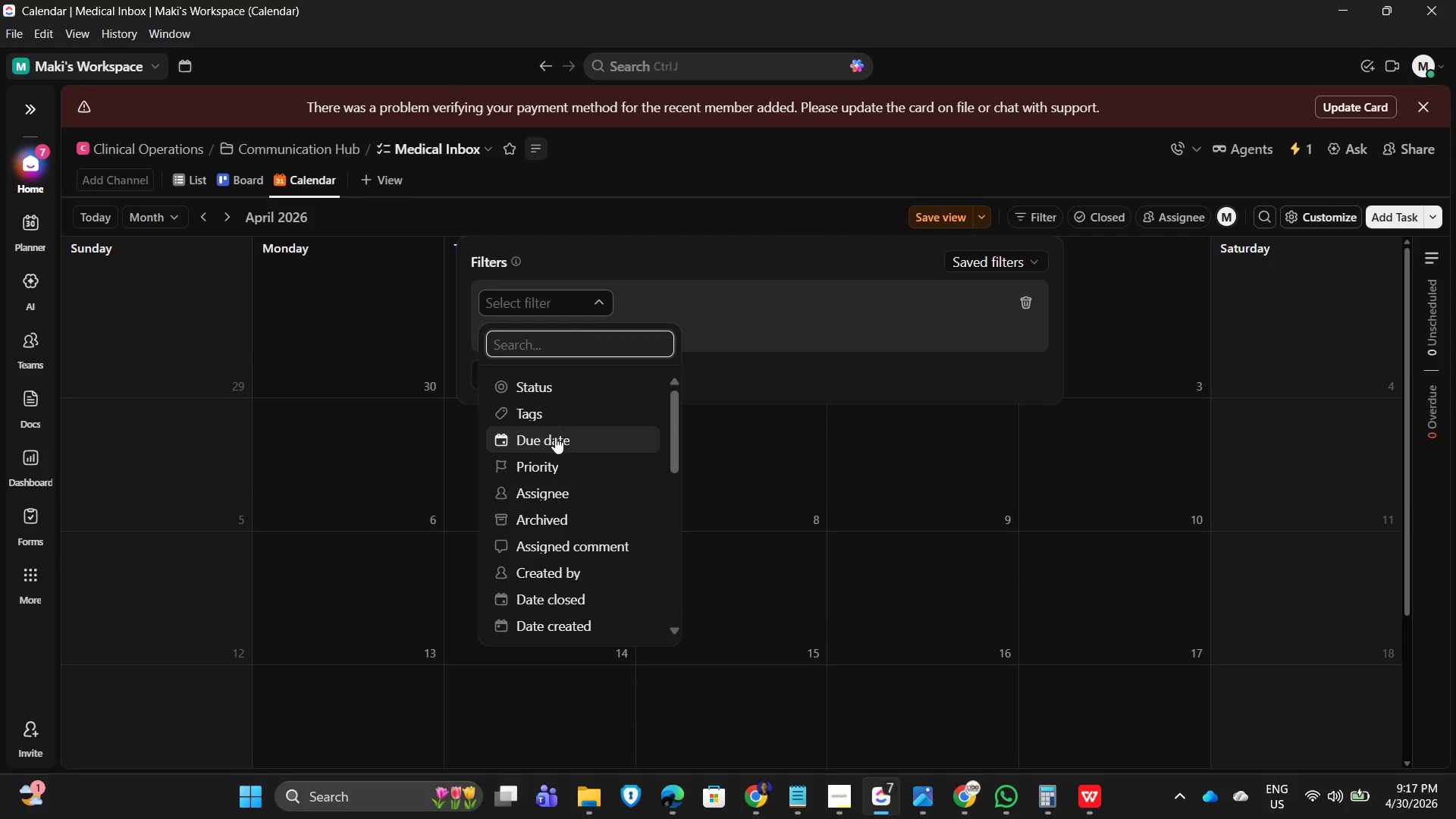 
left_click([557, 414])
 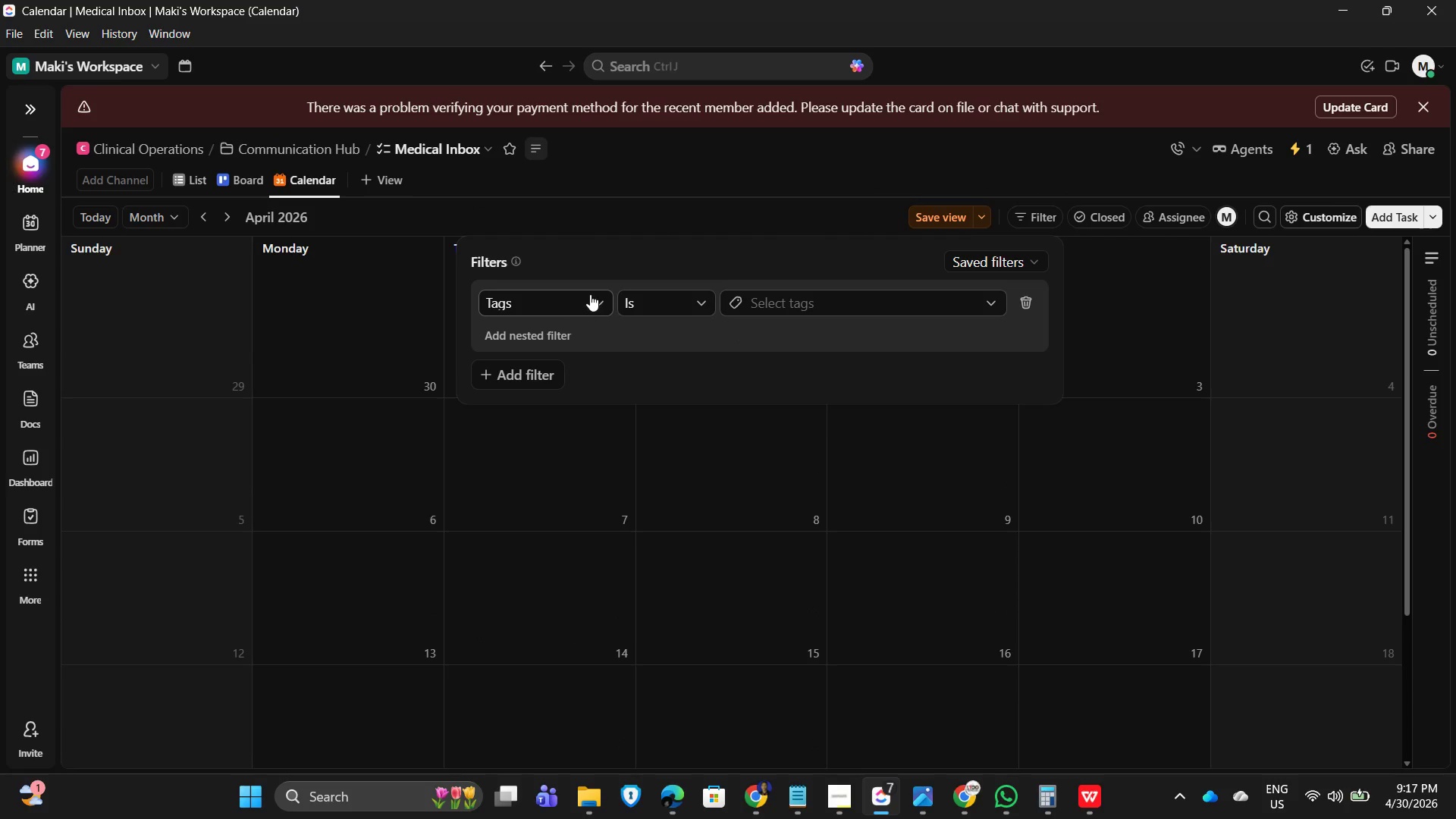 
left_click([590, 294])
 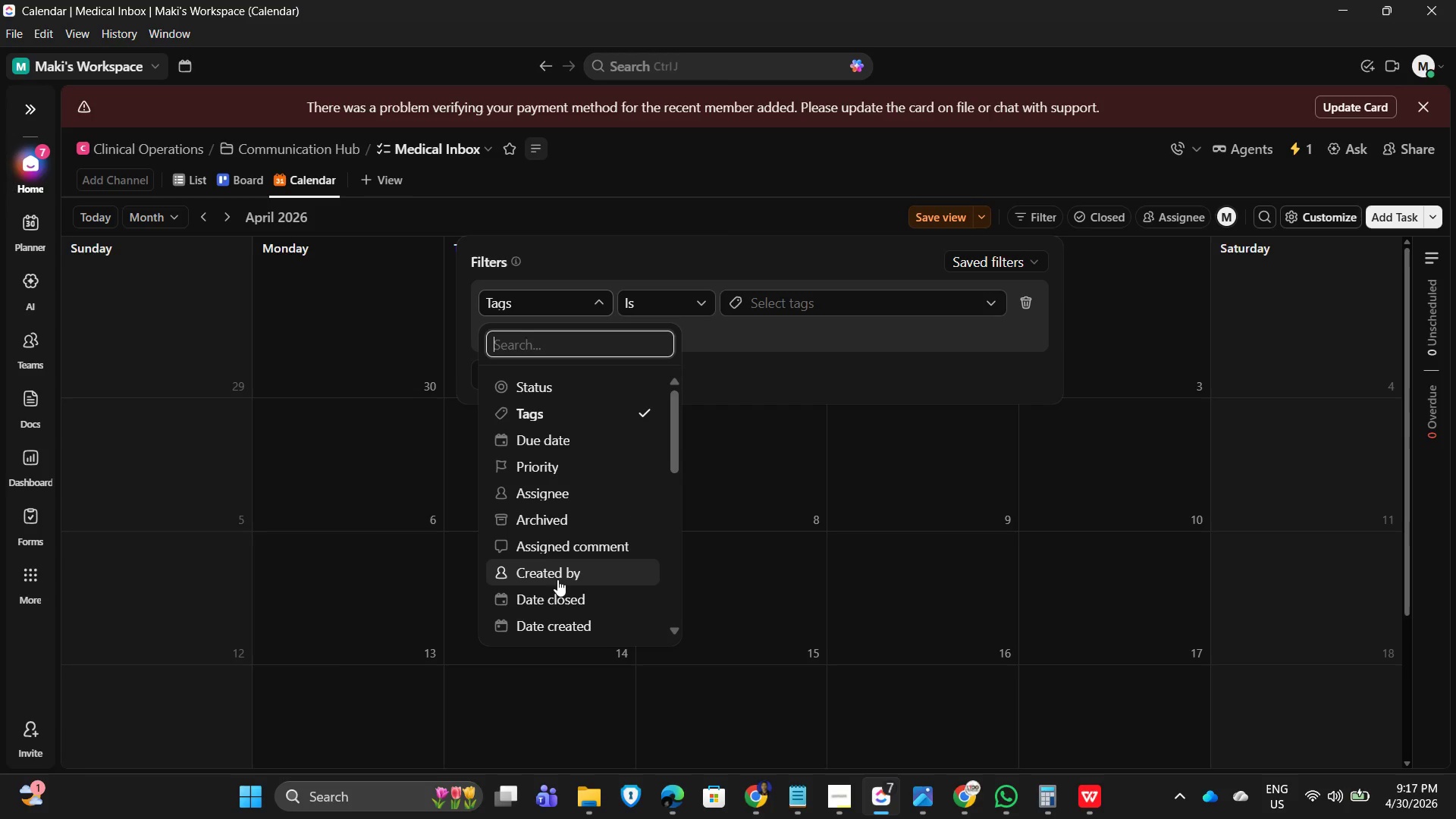 
left_click([551, 620])
 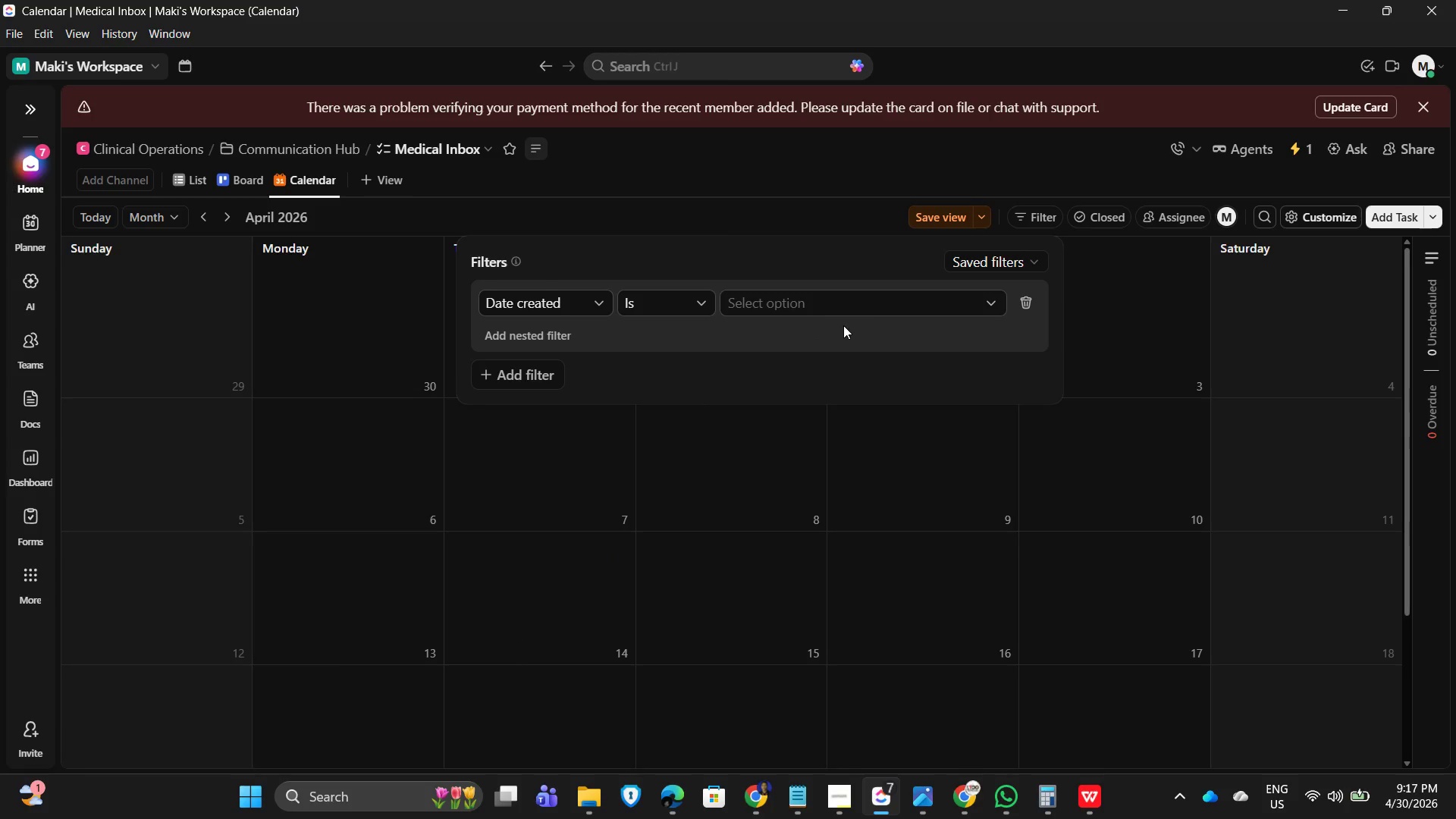 
left_click([952, 301])
 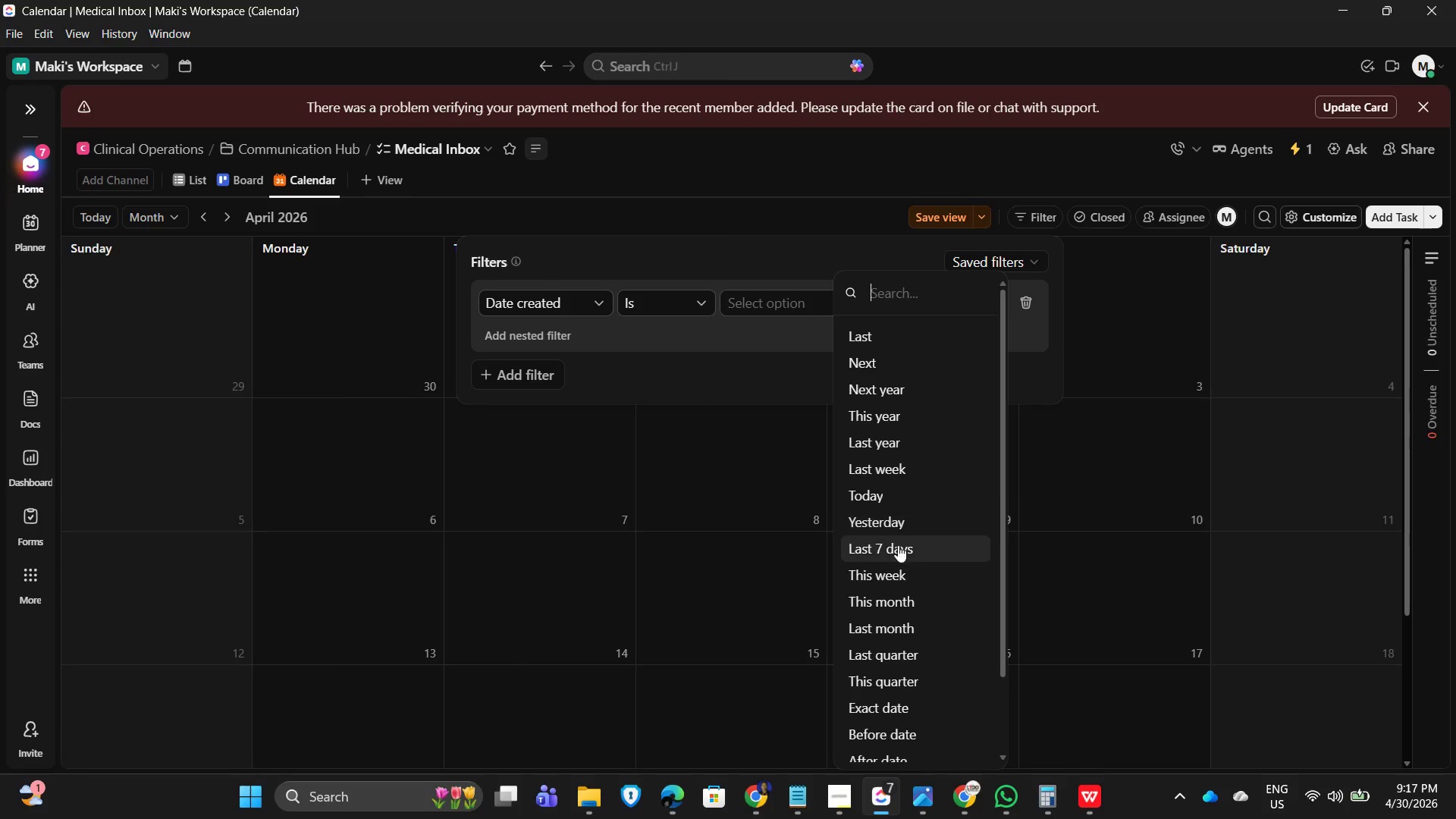 
scroll: coordinate [836, 329], scroll_direction: up, amount: 1.0
 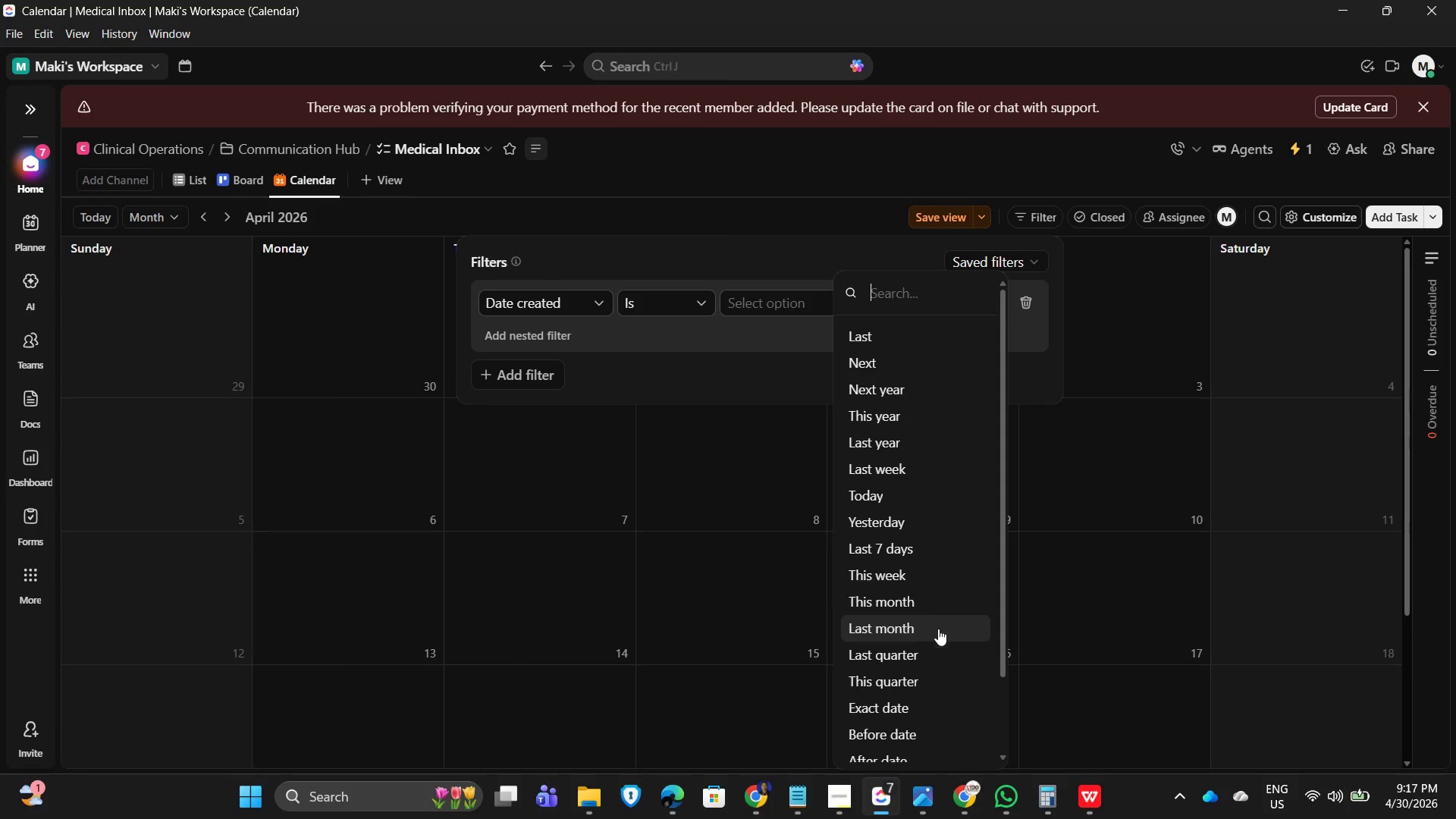 
scroll: coordinate [924, 671], scroll_direction: down, amount: 5.0
 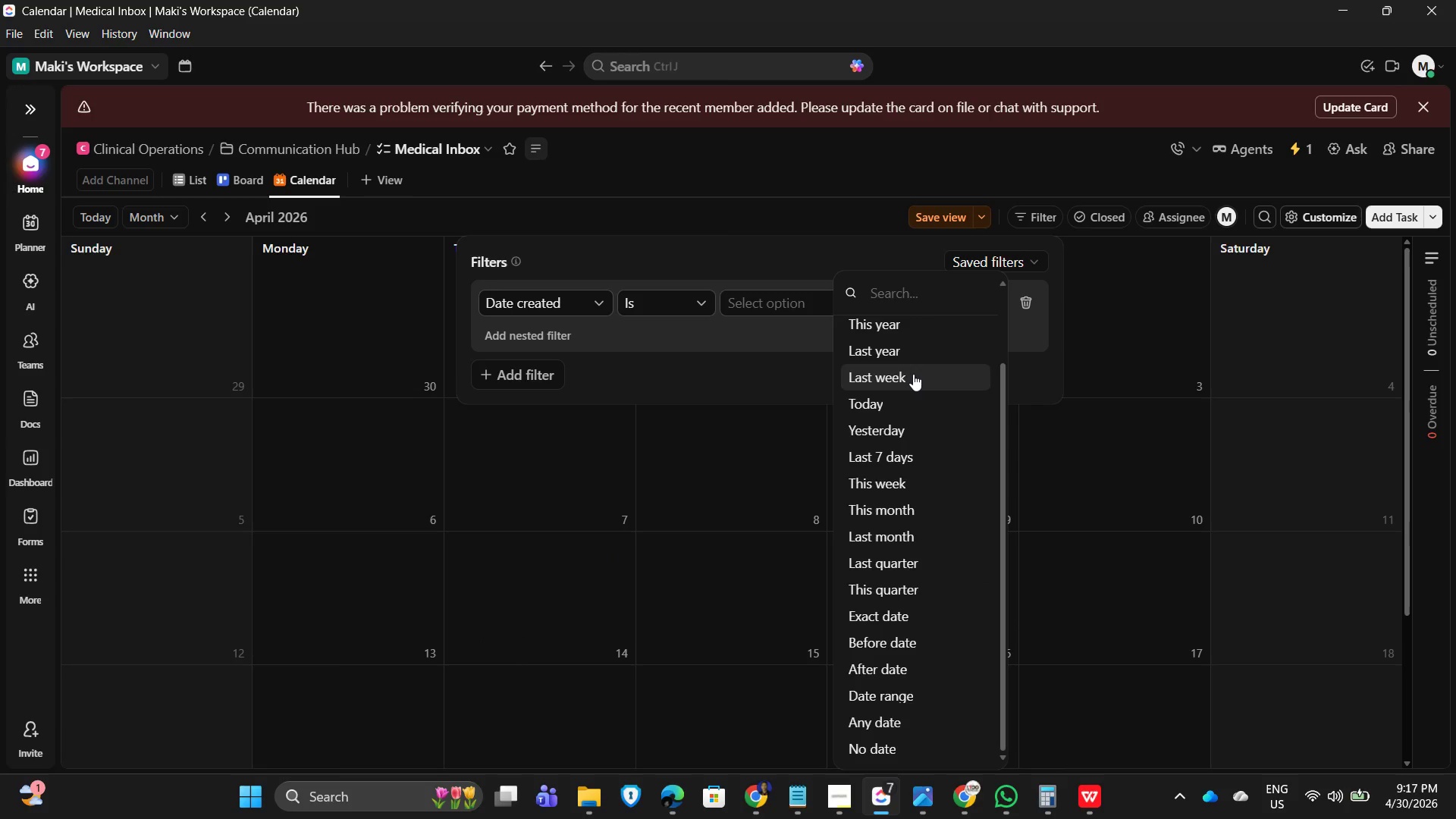 
scroll: coordinate [914, 369], scroll_direction: up, amount: 1.0
 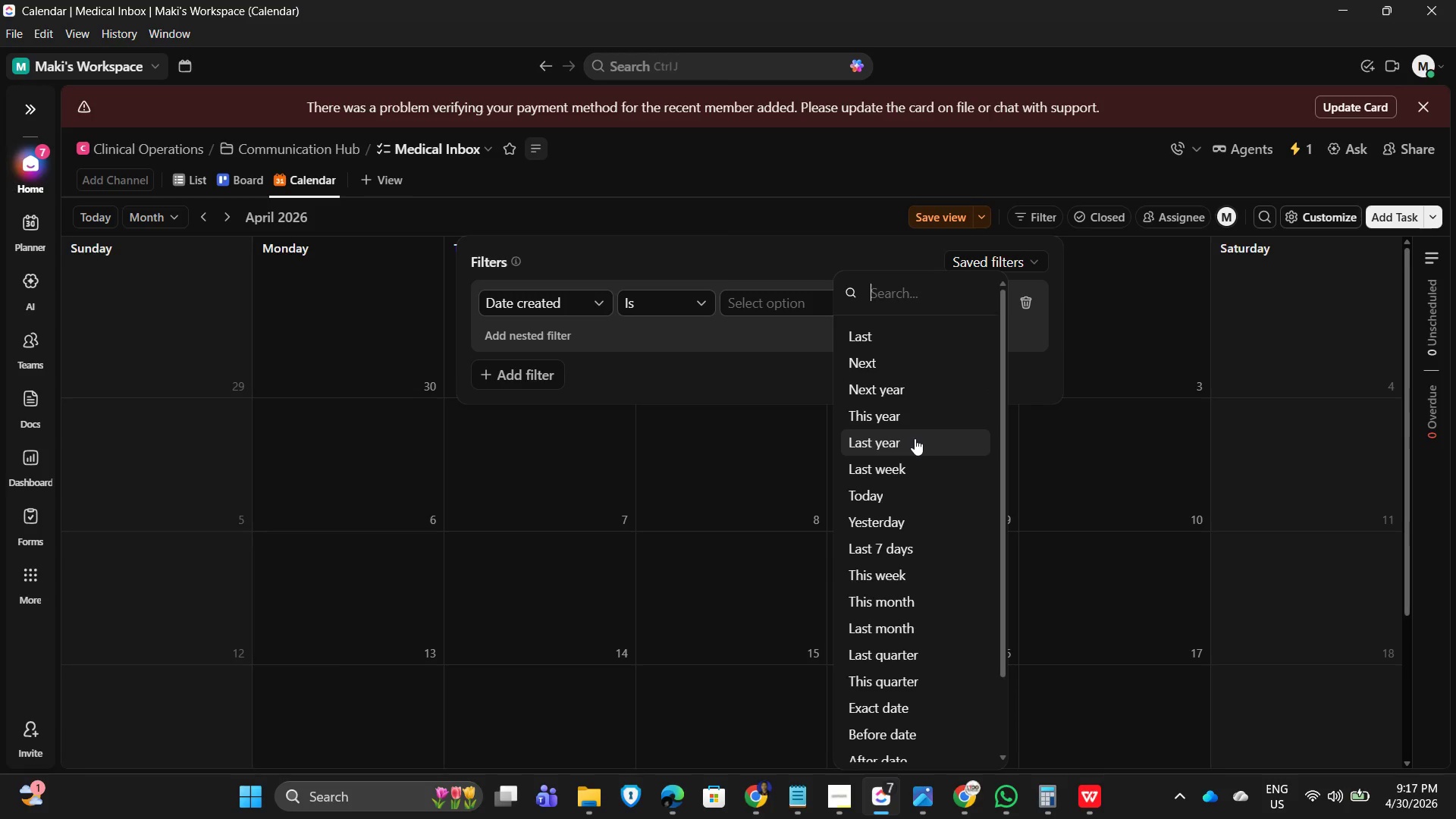 
left_click([915, 438])
 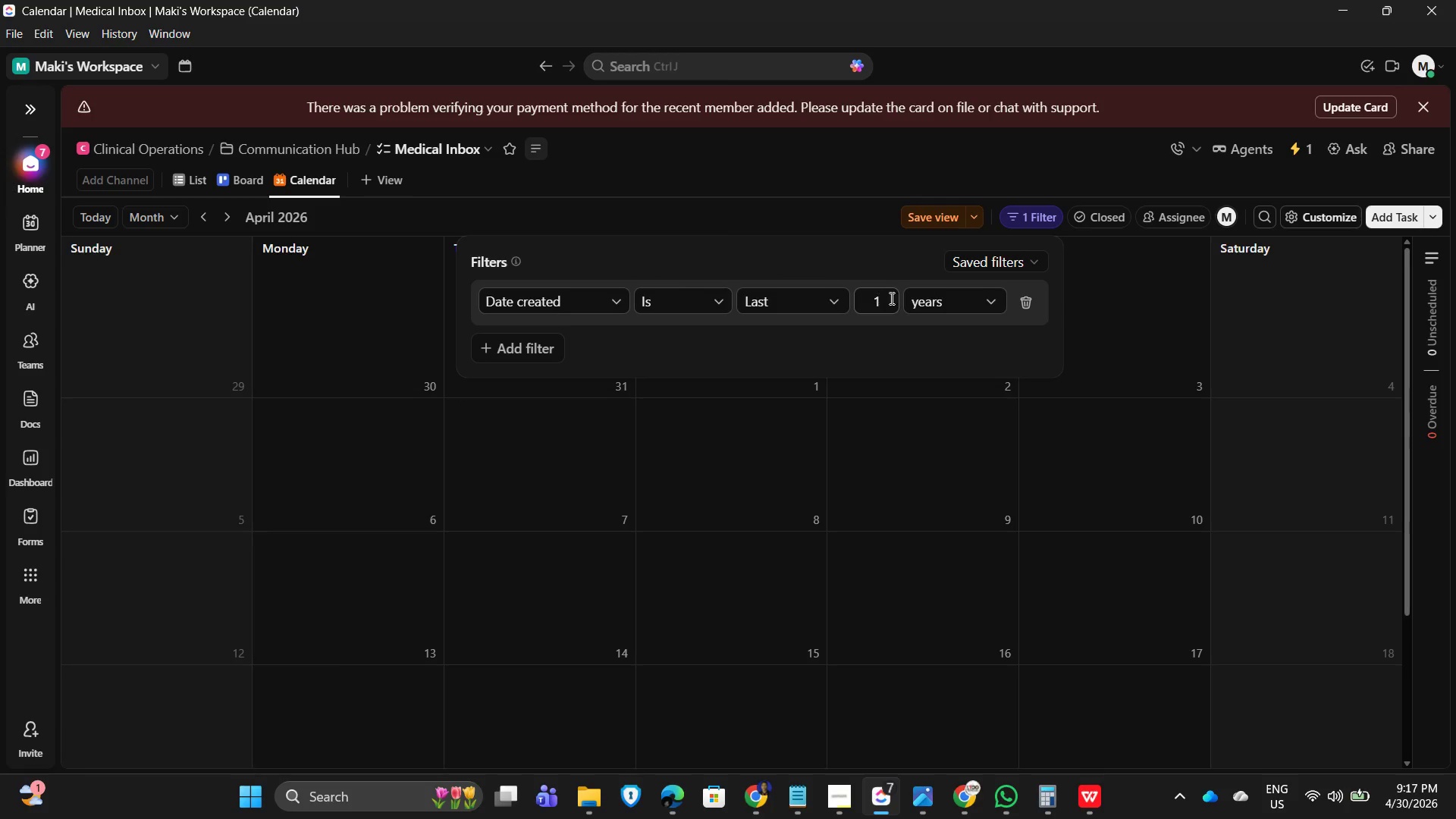 
left_click([883, 300])
 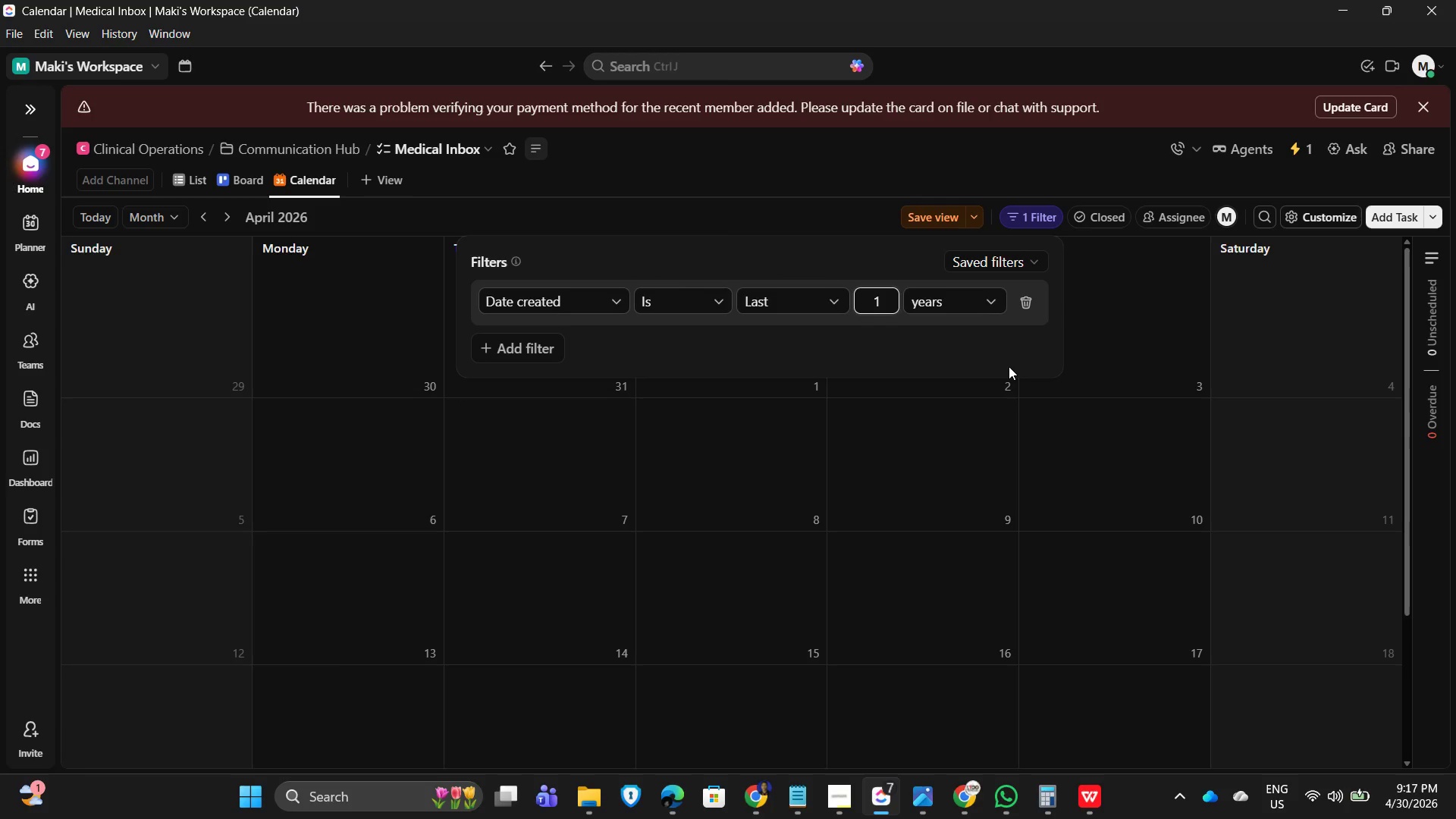 
key(Backspace)
 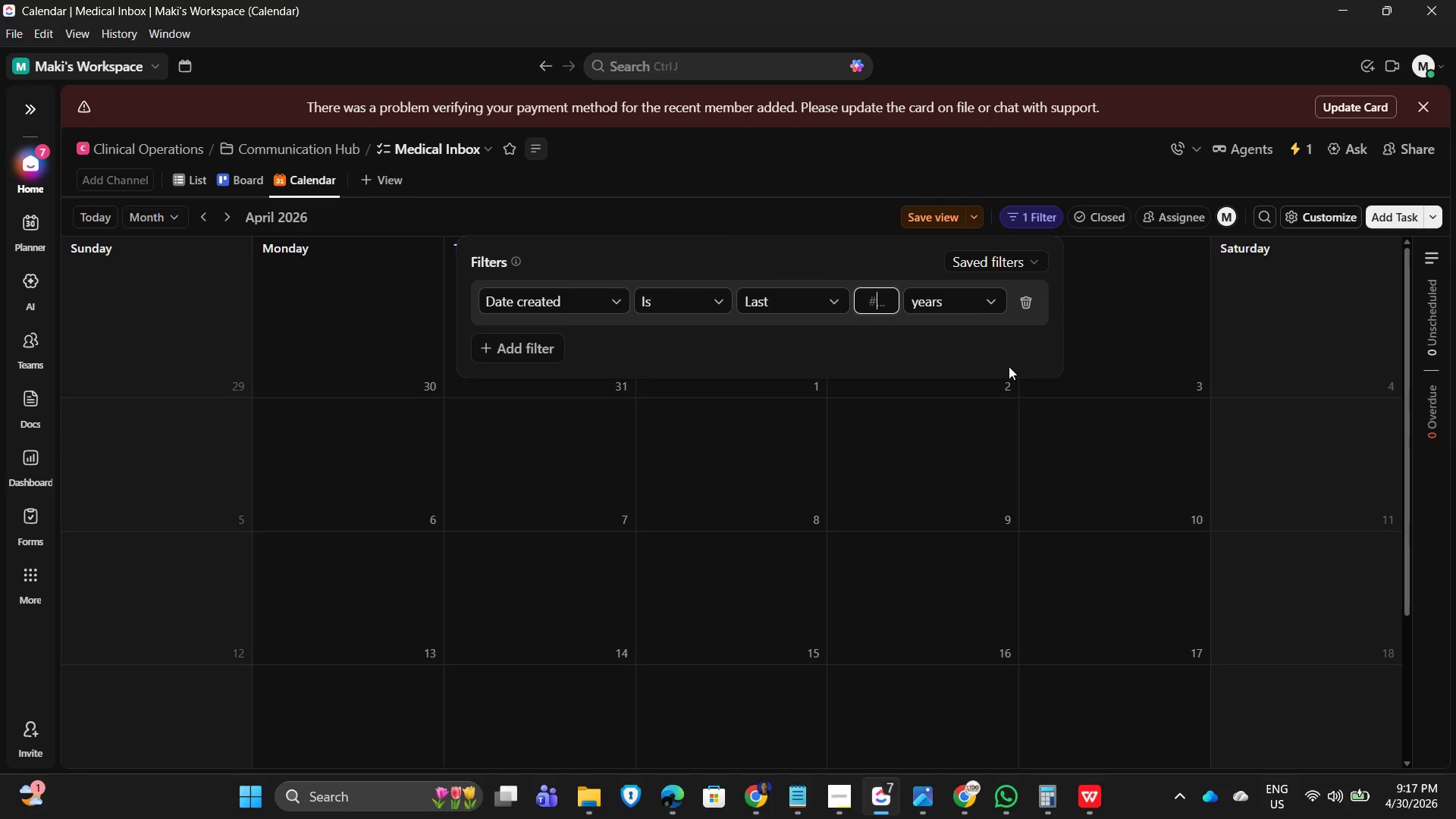 
key(Numpad2)
 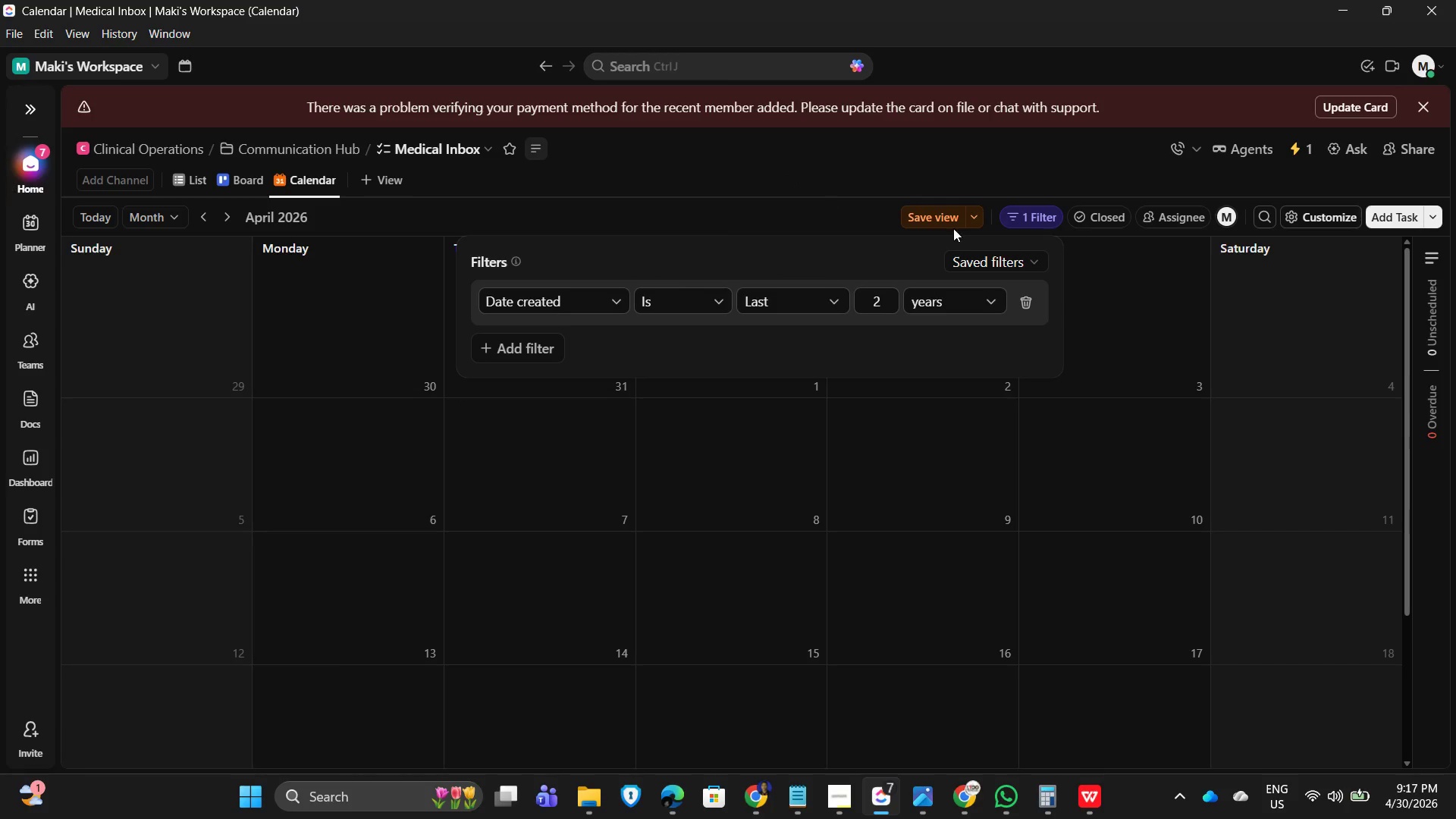 
double_click([921, 209])
 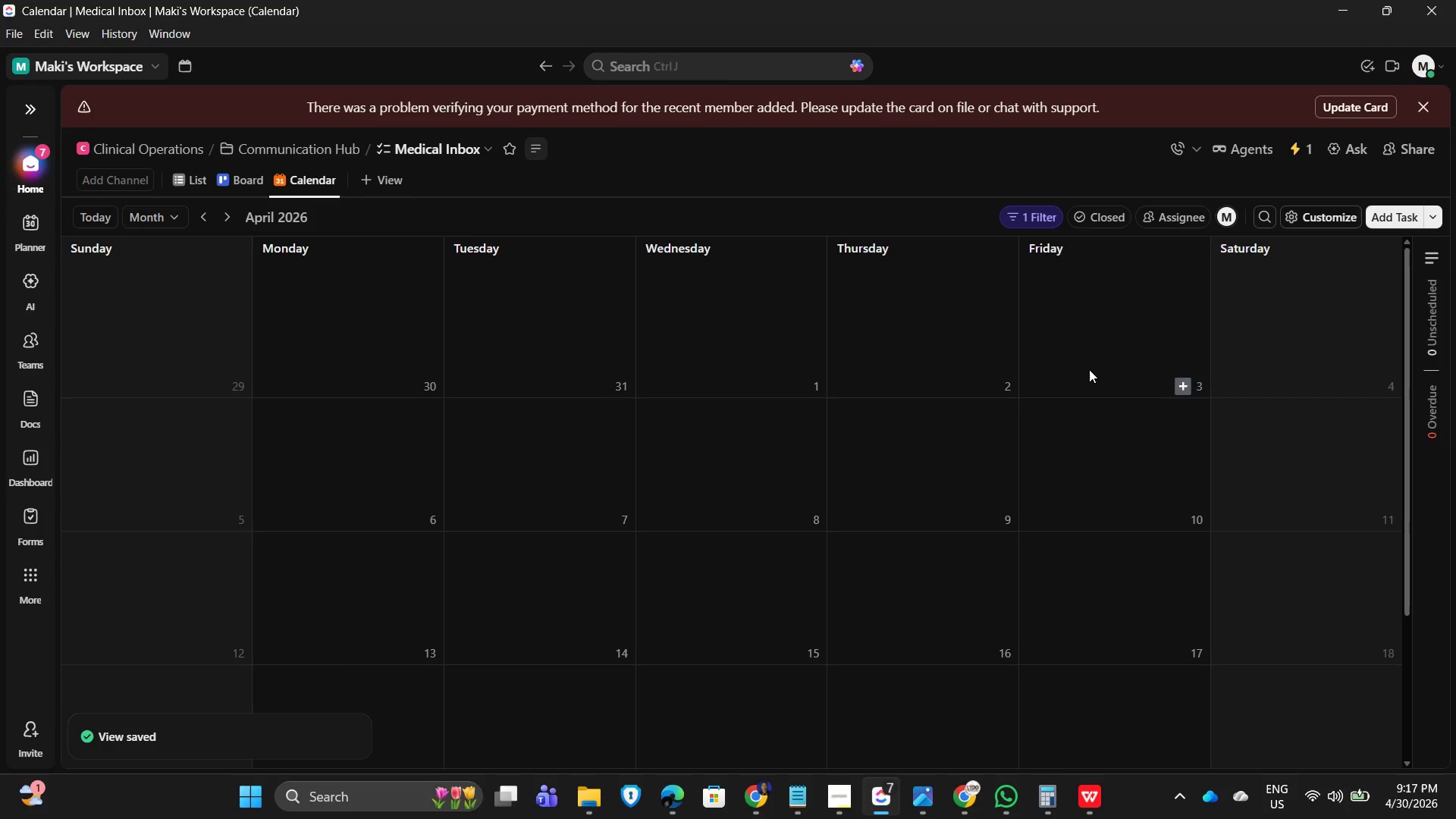 
scroll: coordinate [1014, 467], scroll_direction: up, amount: 6.0
 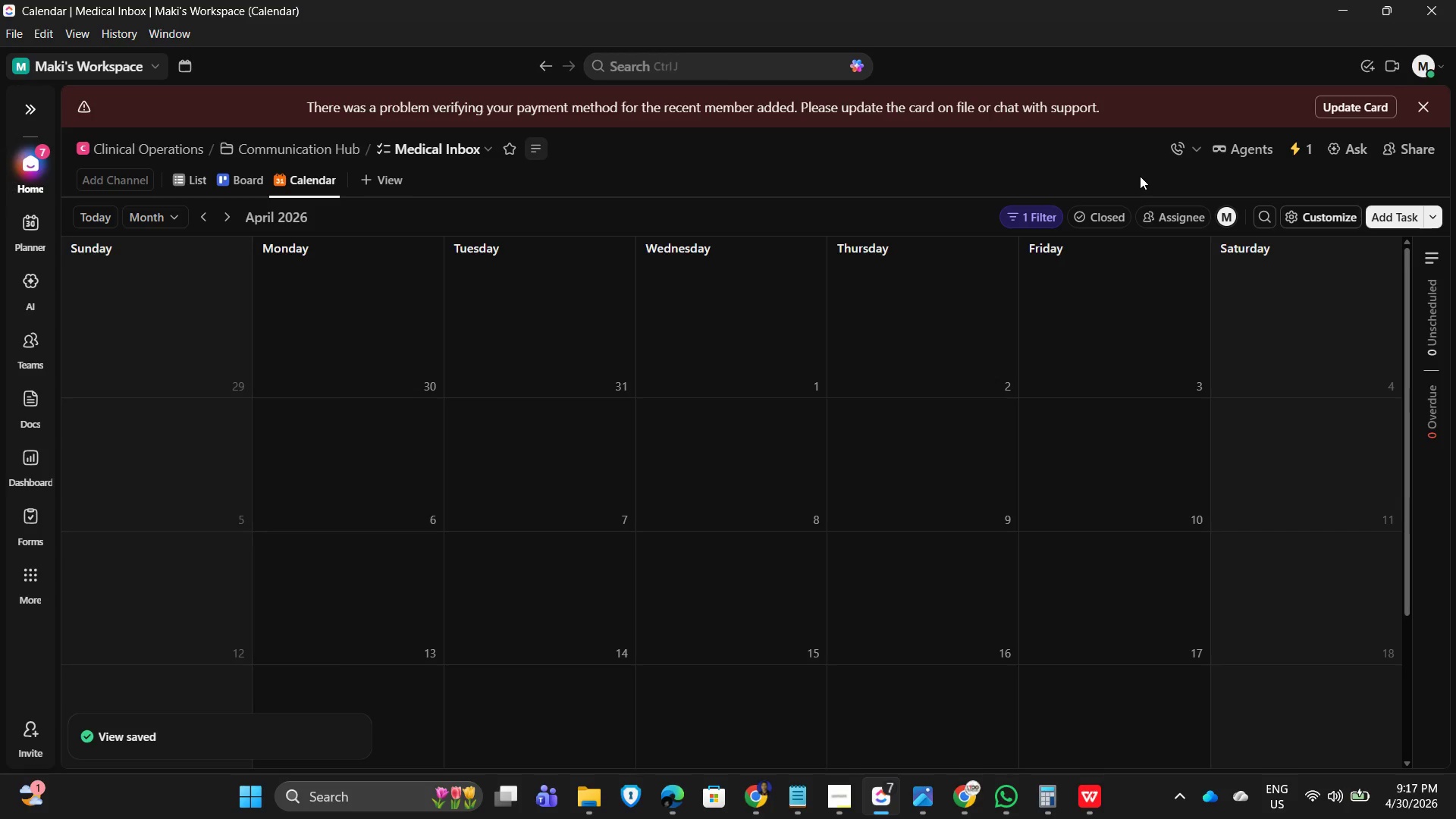 
mouse_move([1031, 218])
 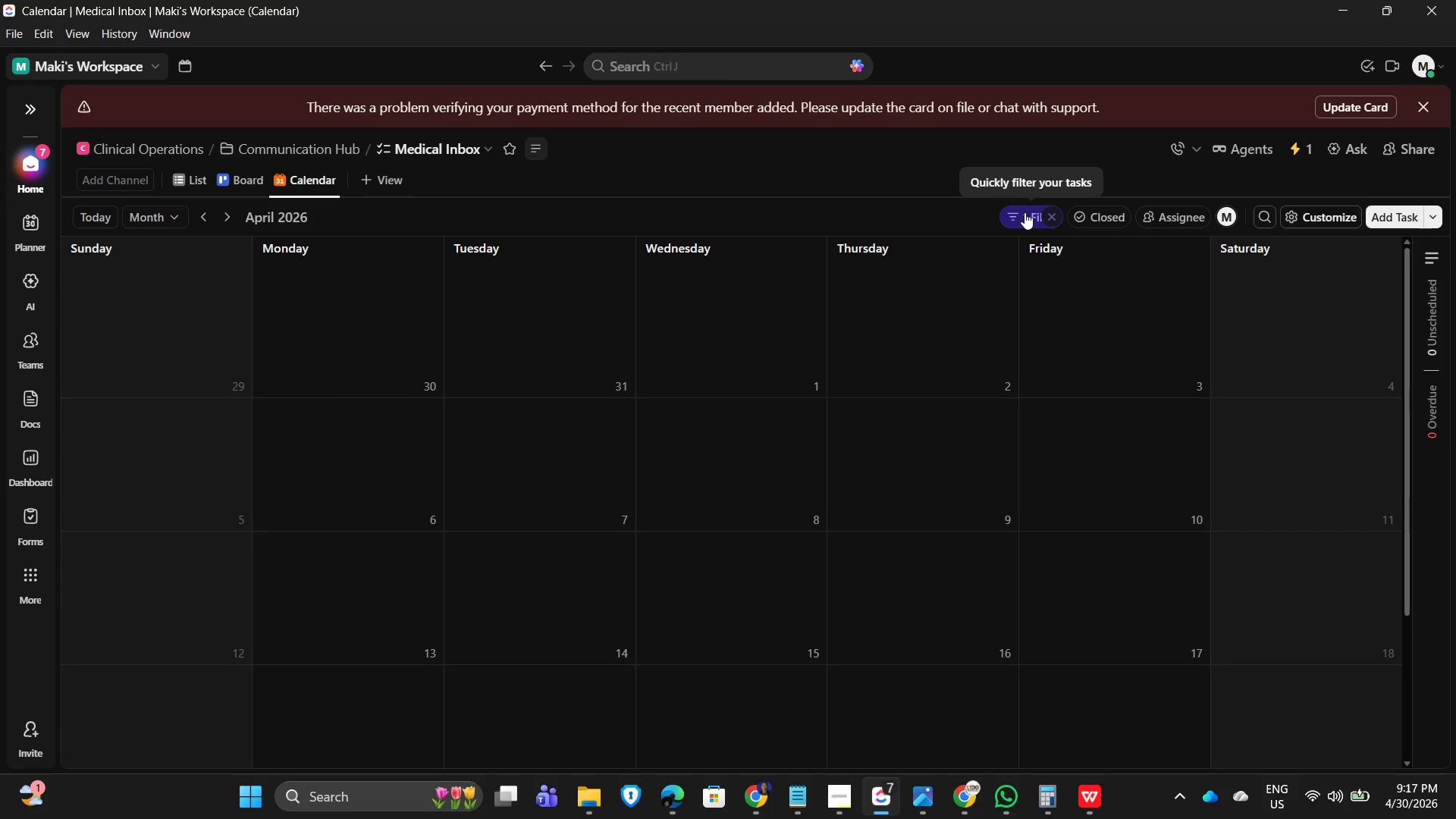 
left_click([1025, 212])
 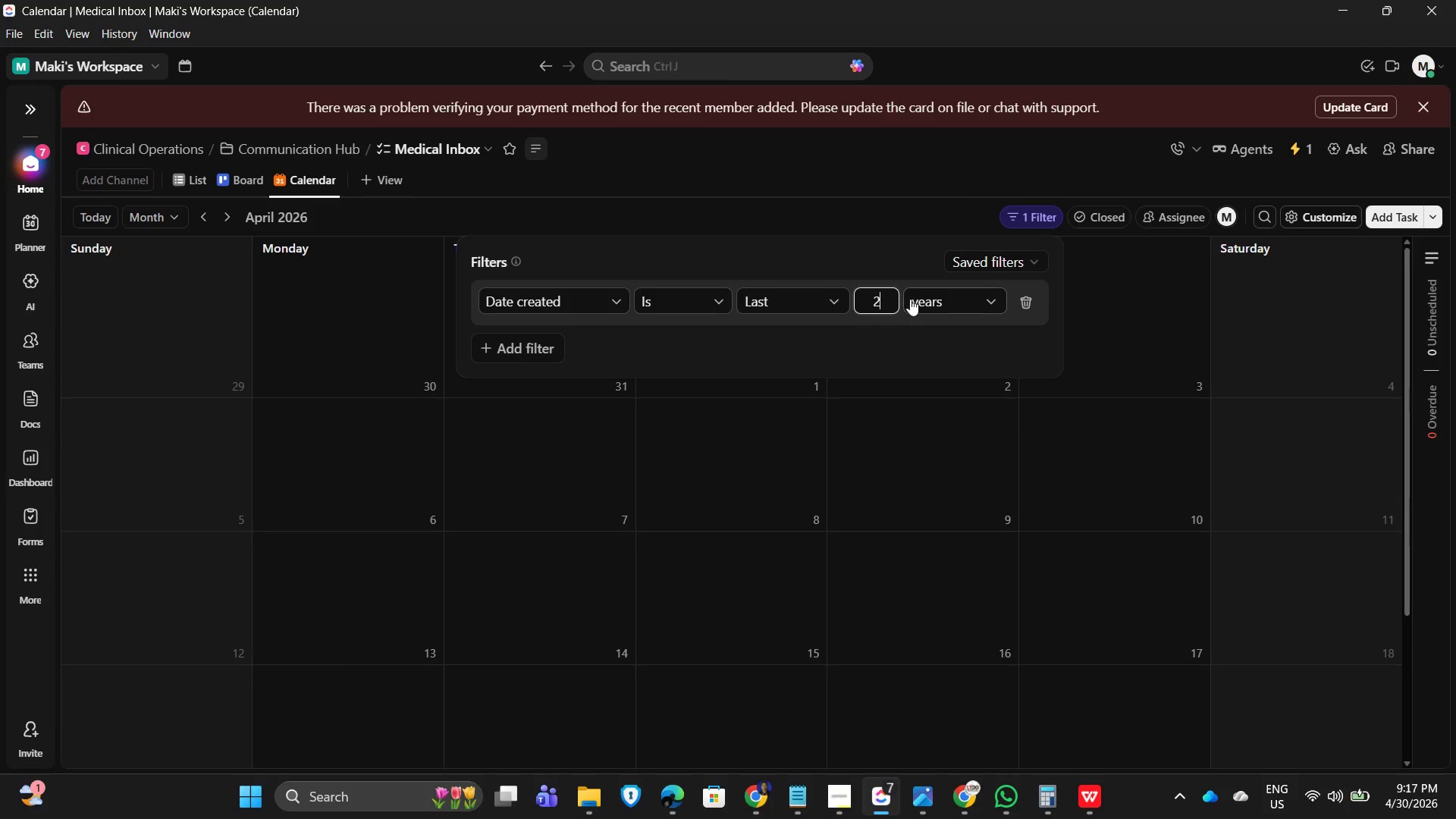 
key(Backspace)
 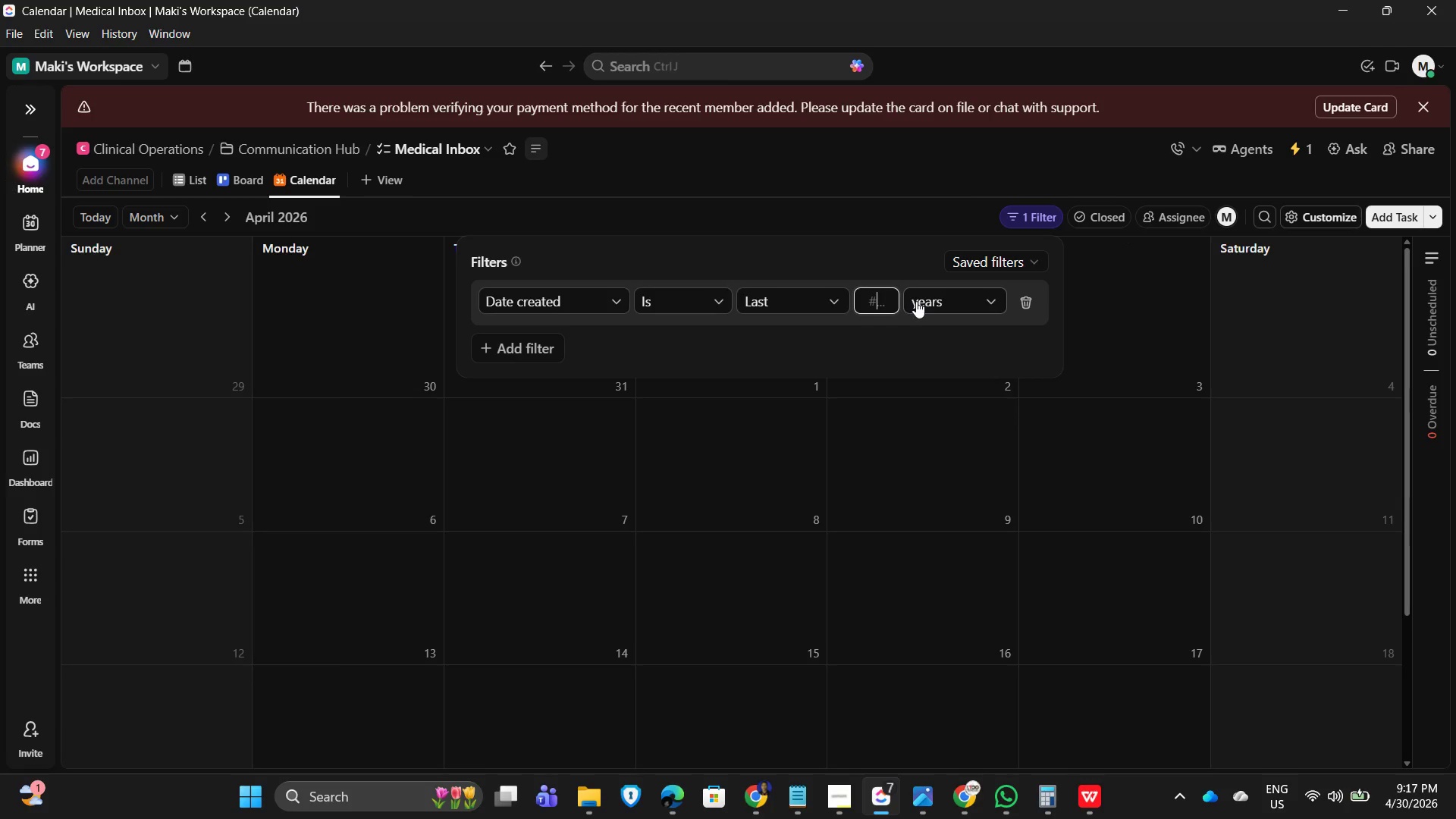 
key(Numpad3)
 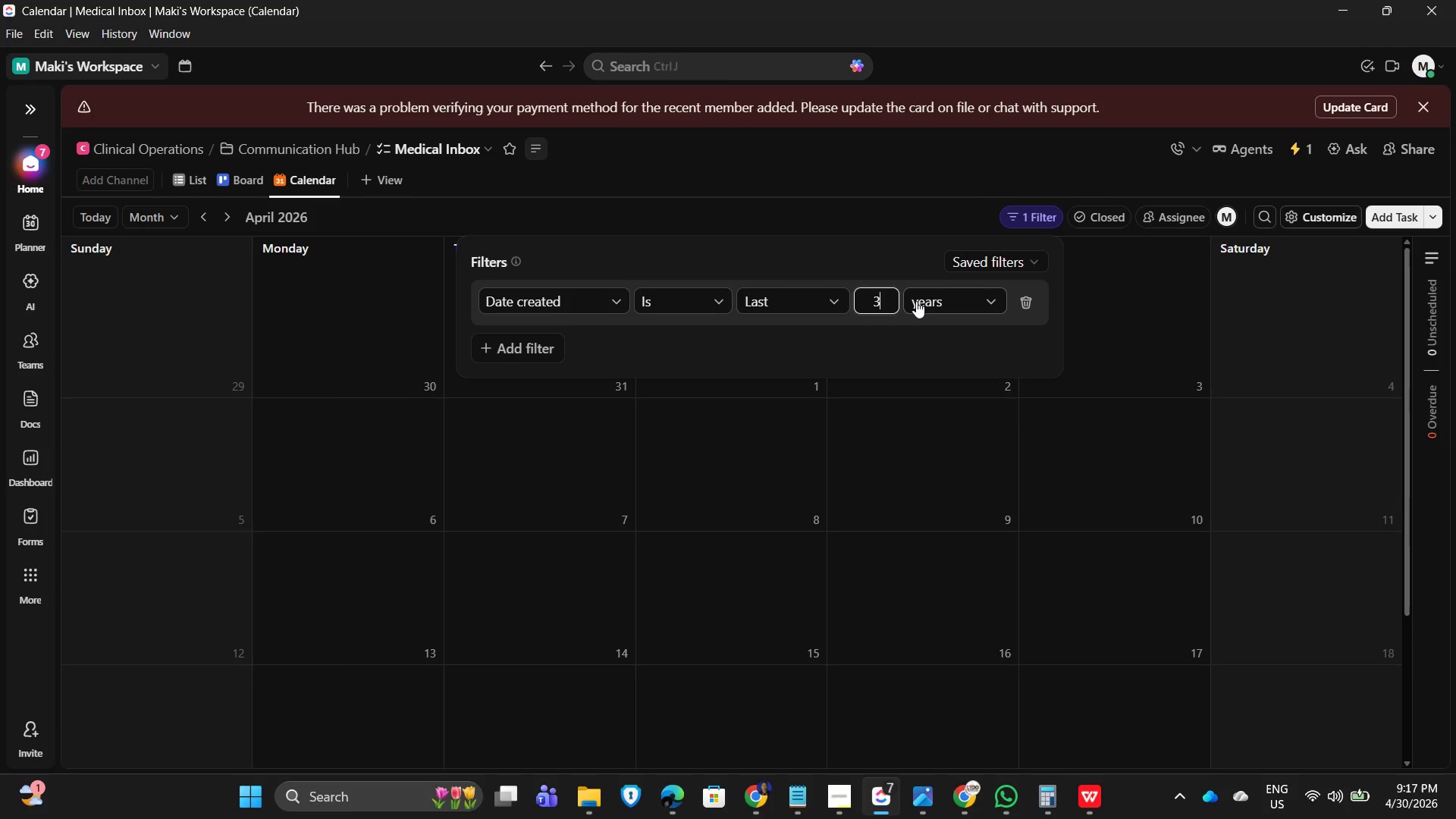 
key(NumpadEnter)
 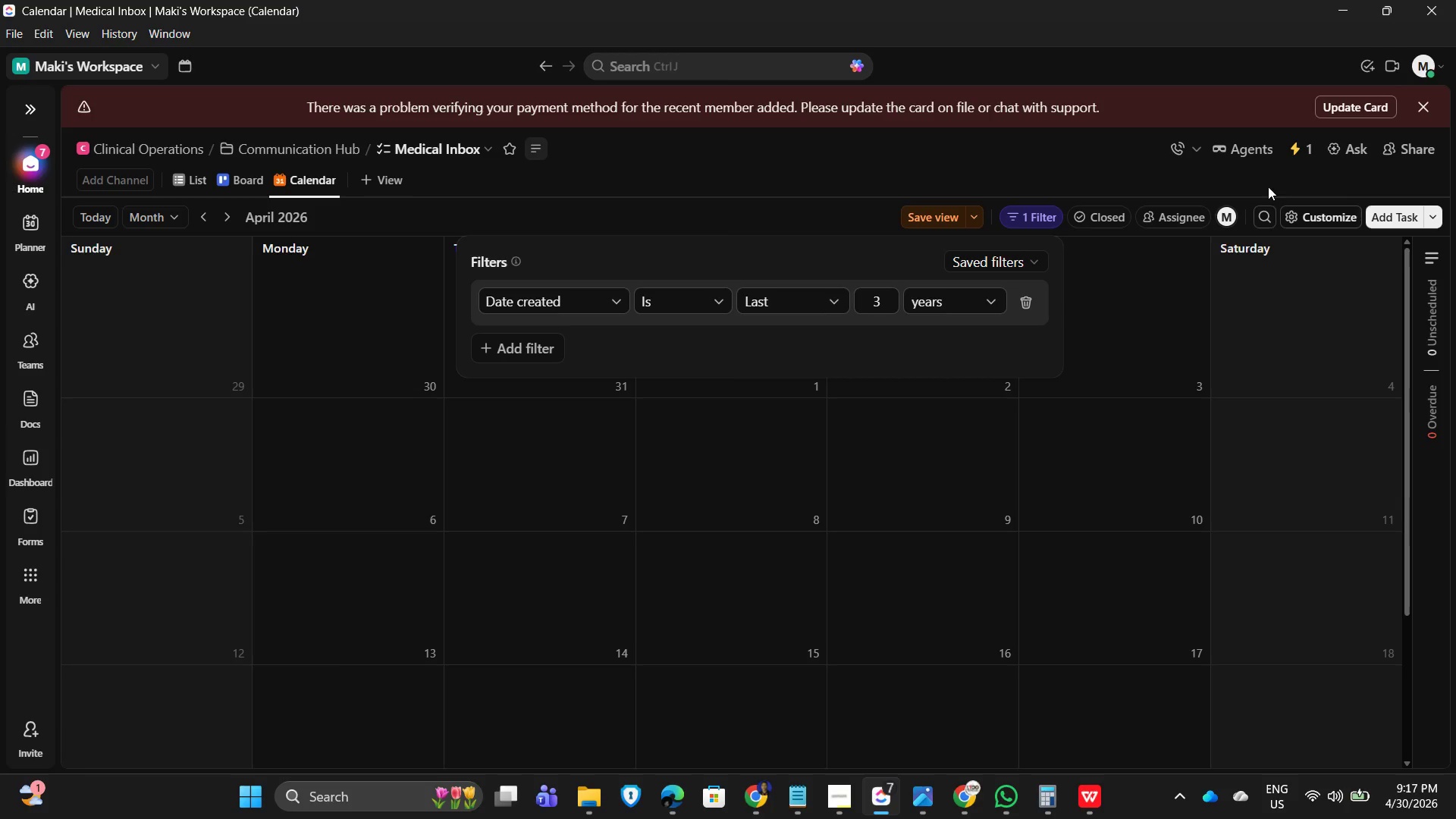 
left_click([1313, 213])
 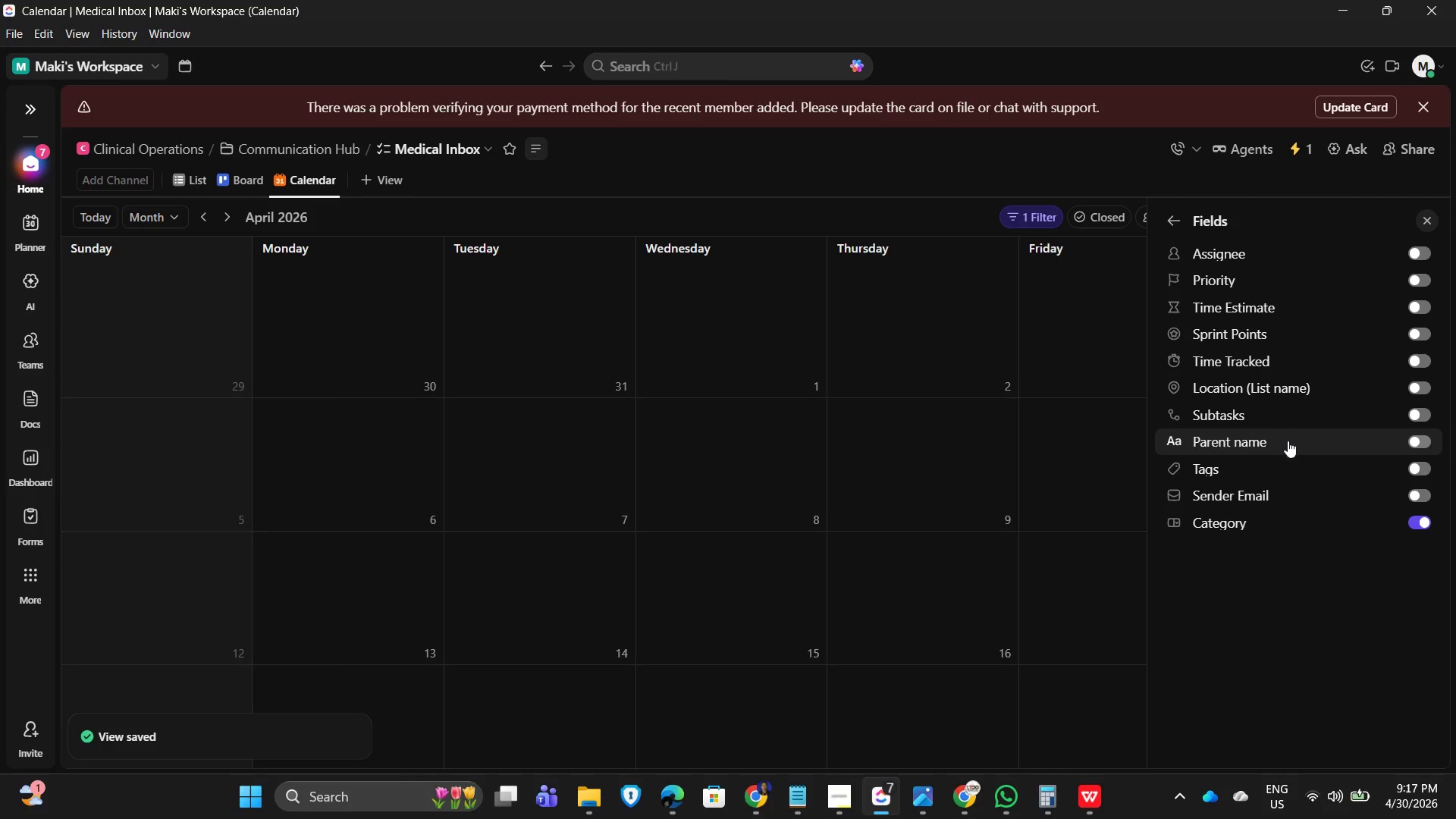 
wait(19.41)
 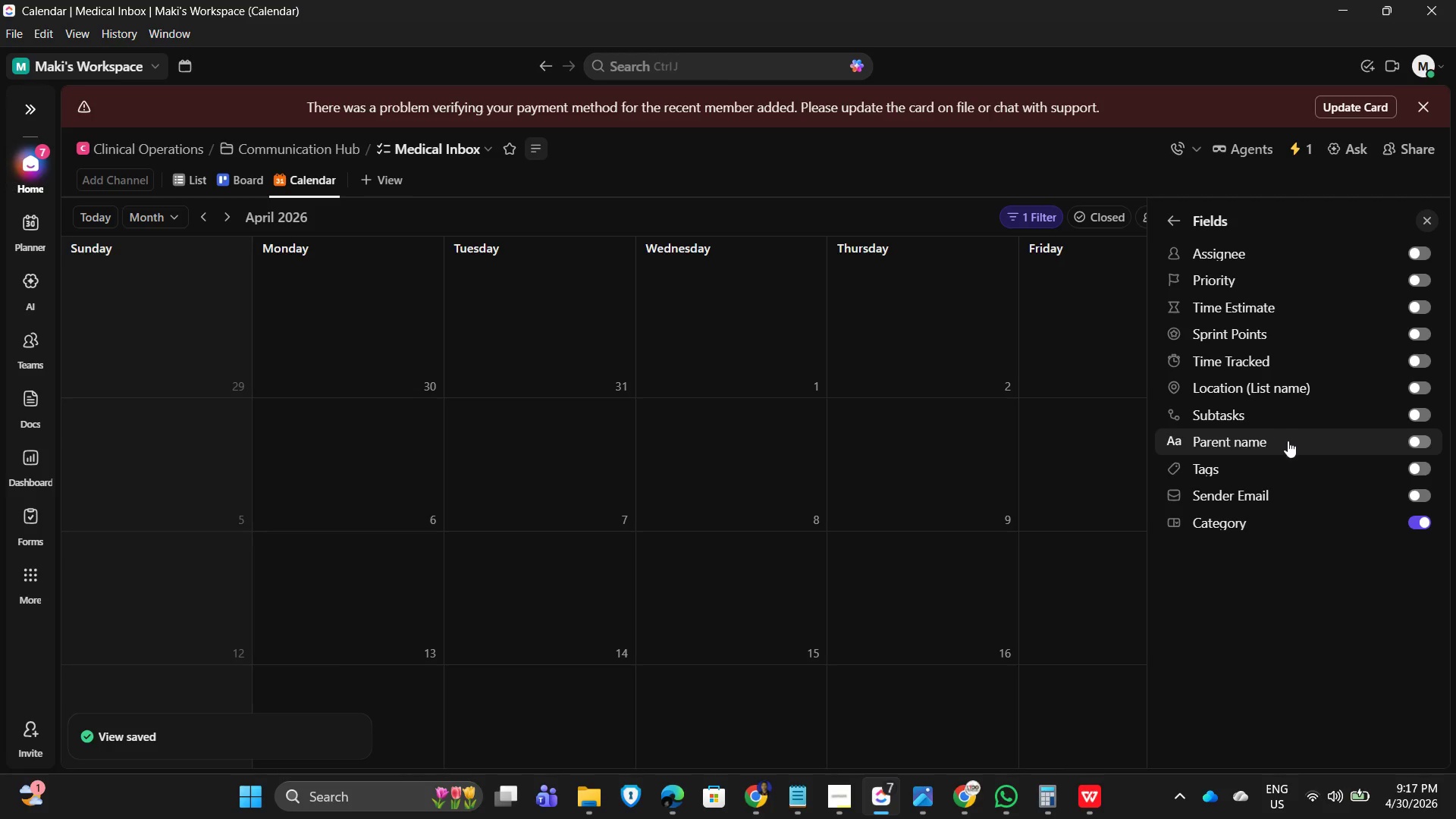 
left_click([1412, 471])
 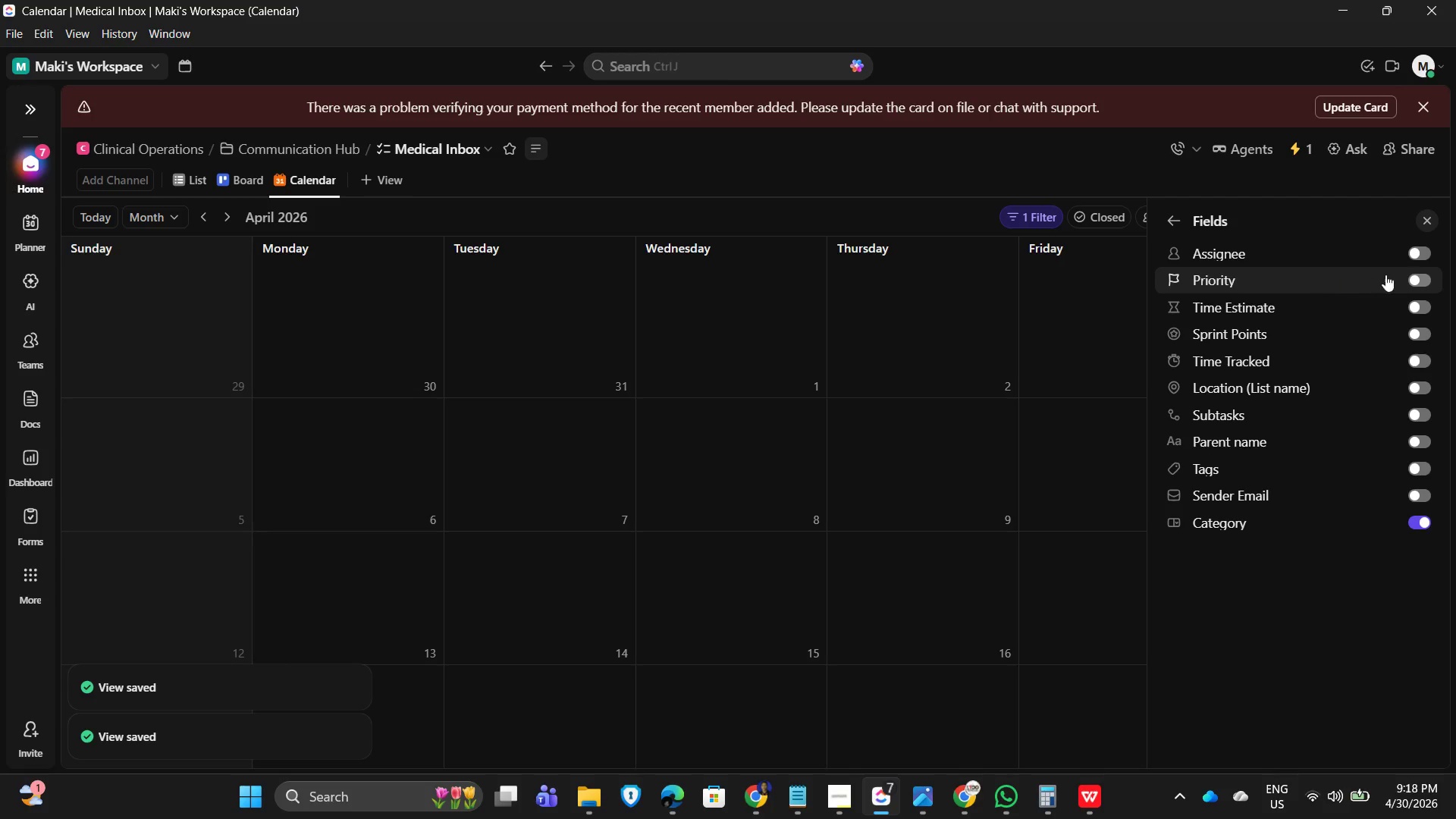 
left_click([1412, 275])
 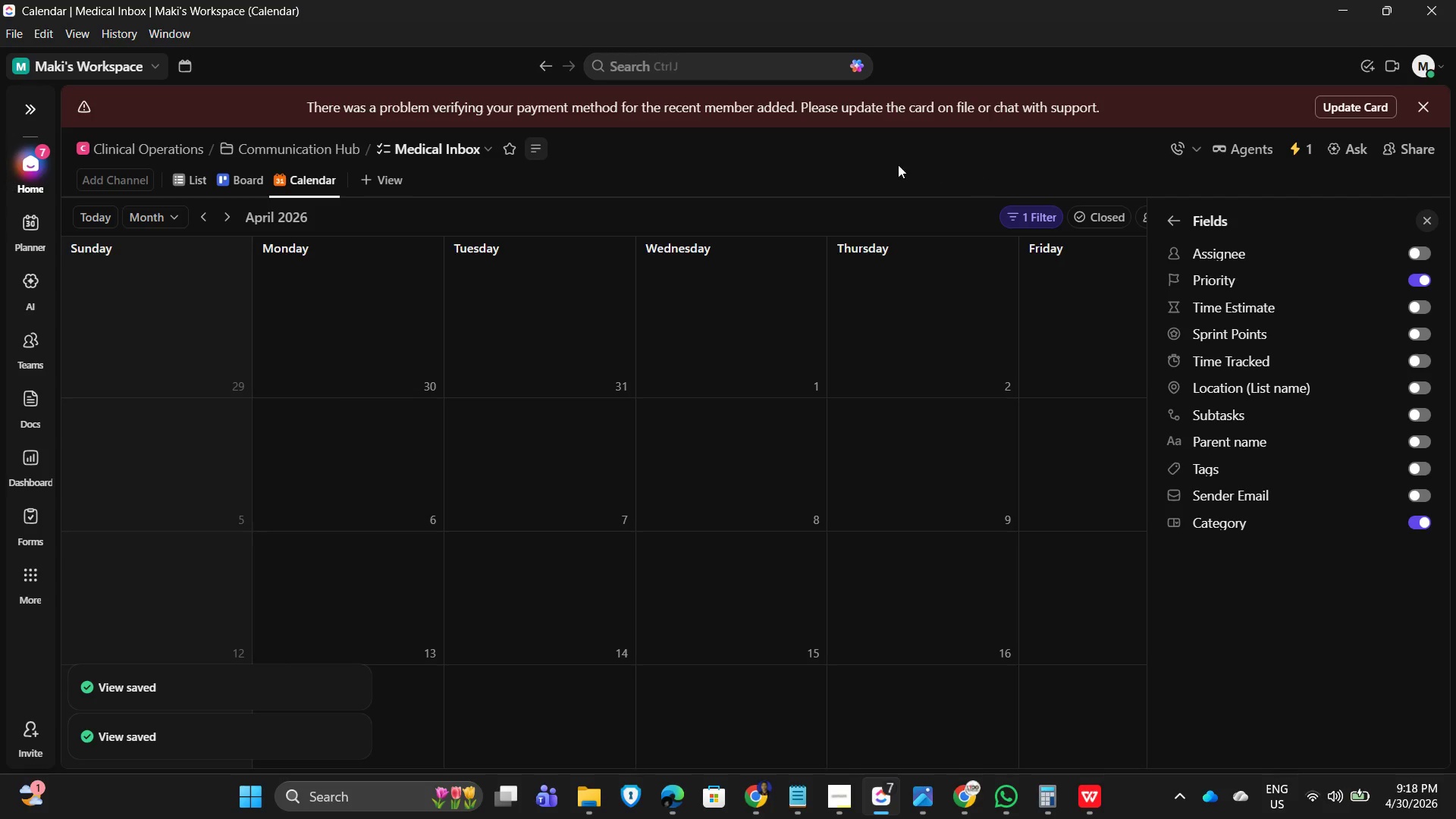 
left_click([849, 165])
 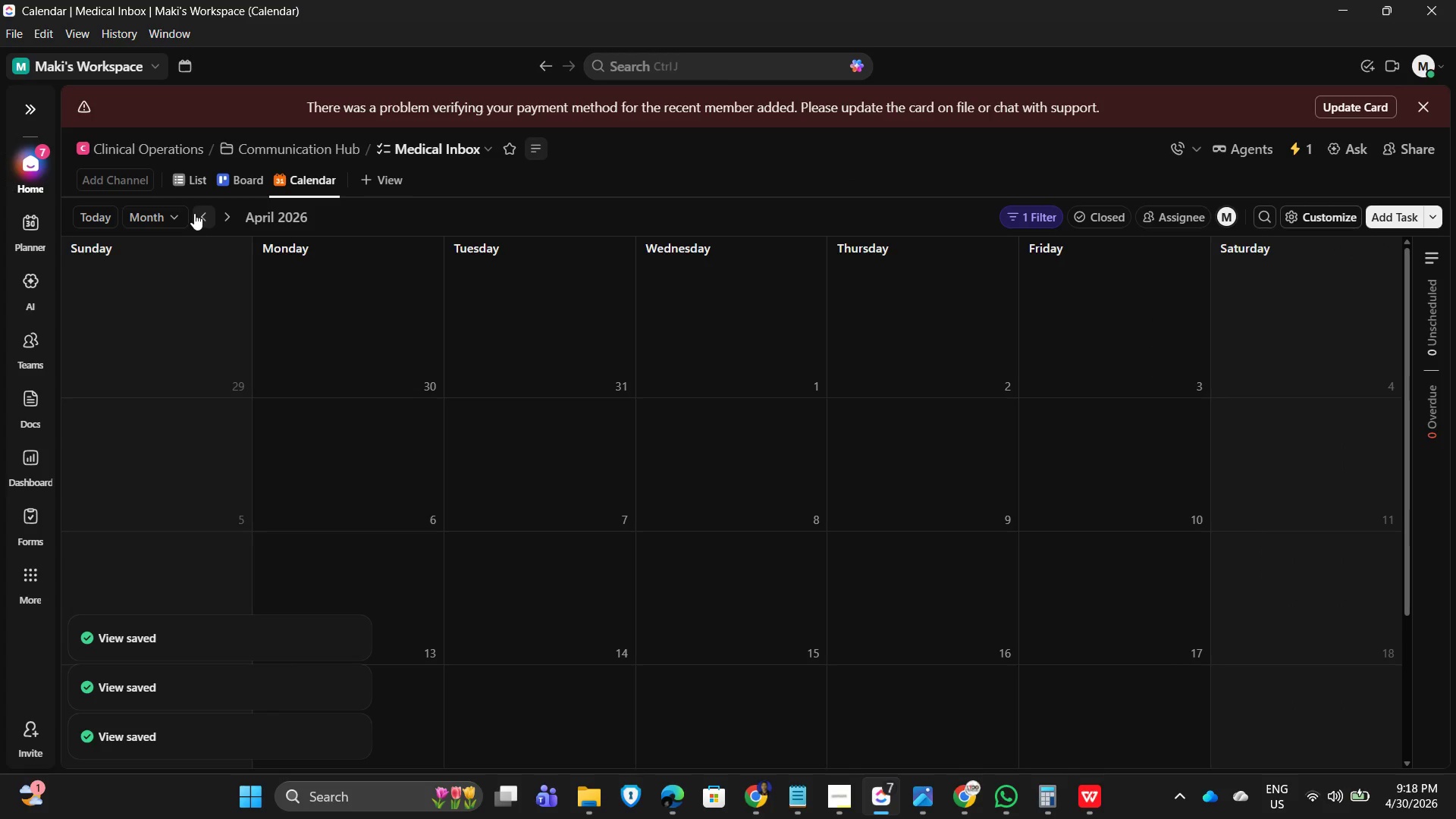 
double_click([194, 212])
 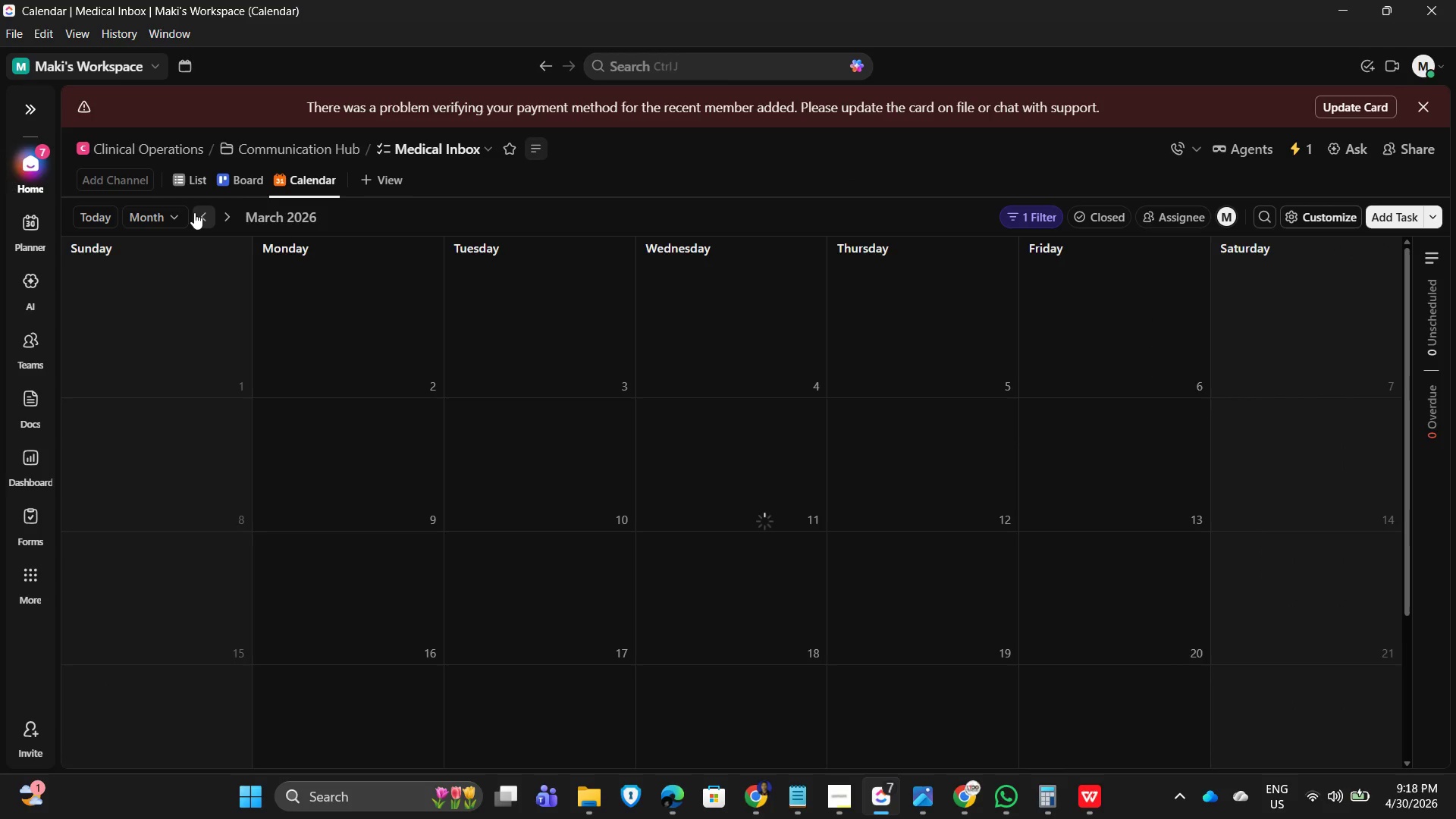 
triple_click([194, 212])
 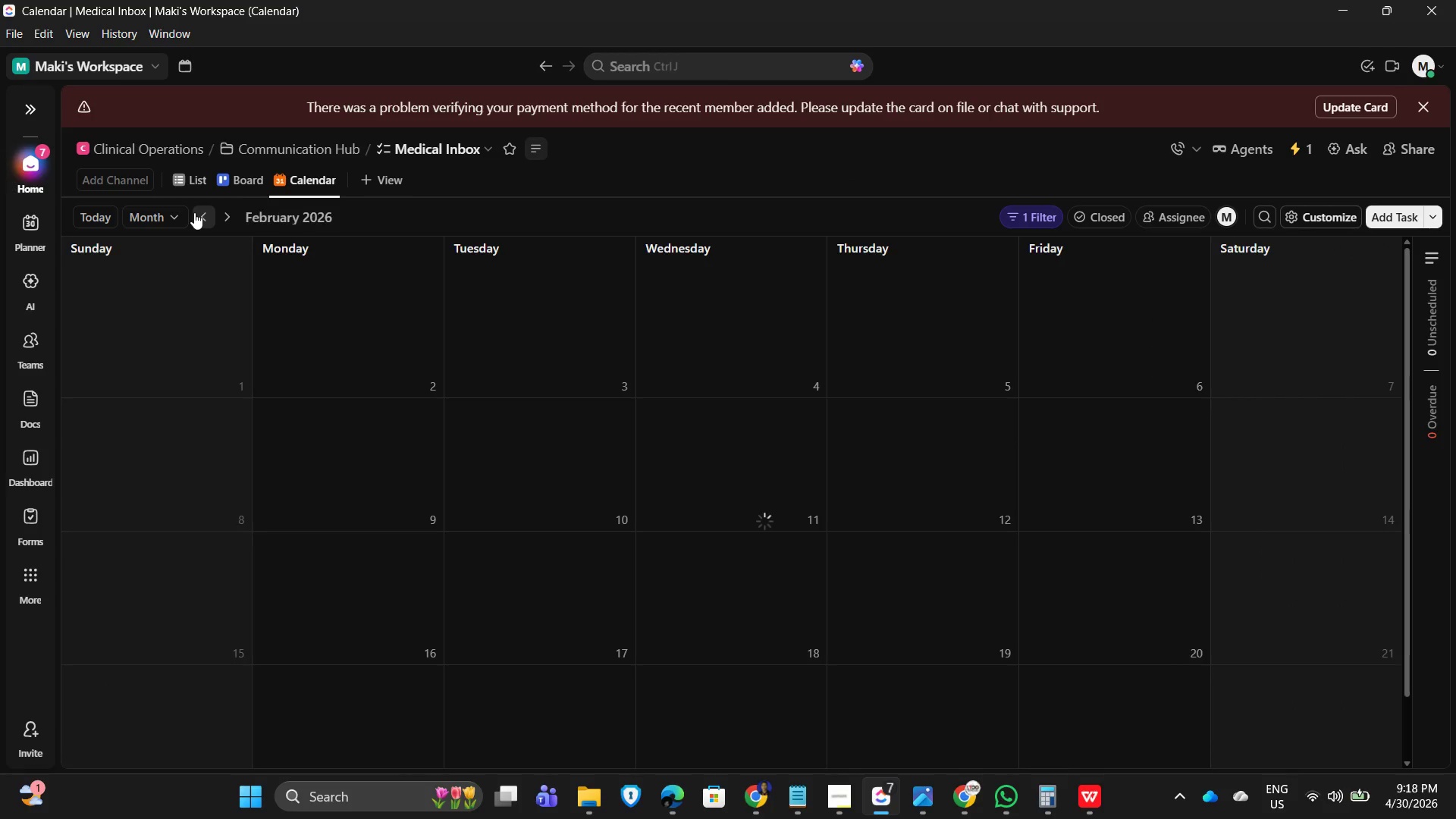 
triple_click([194, 212])
 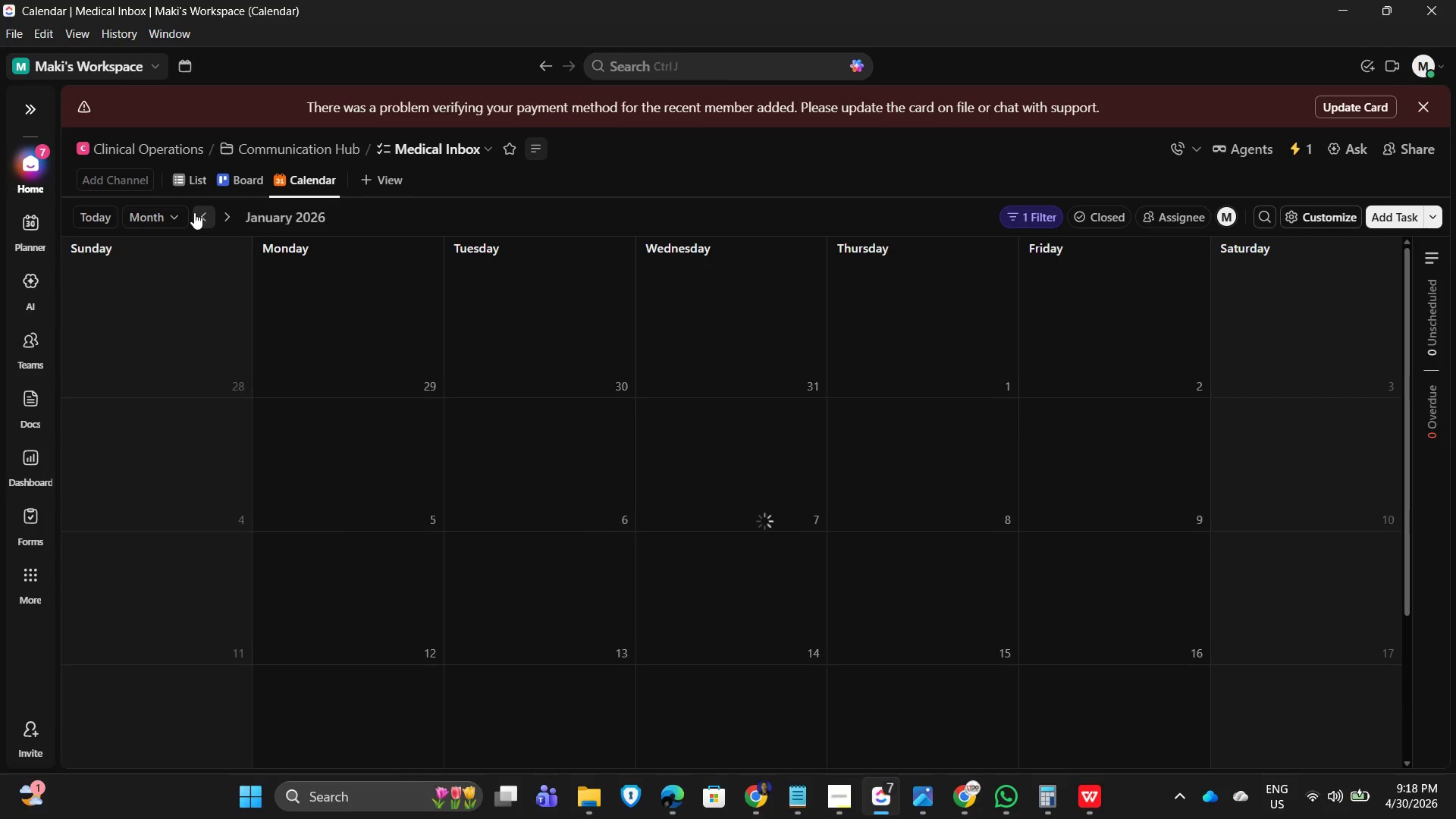 
triple_click([194, 212])
 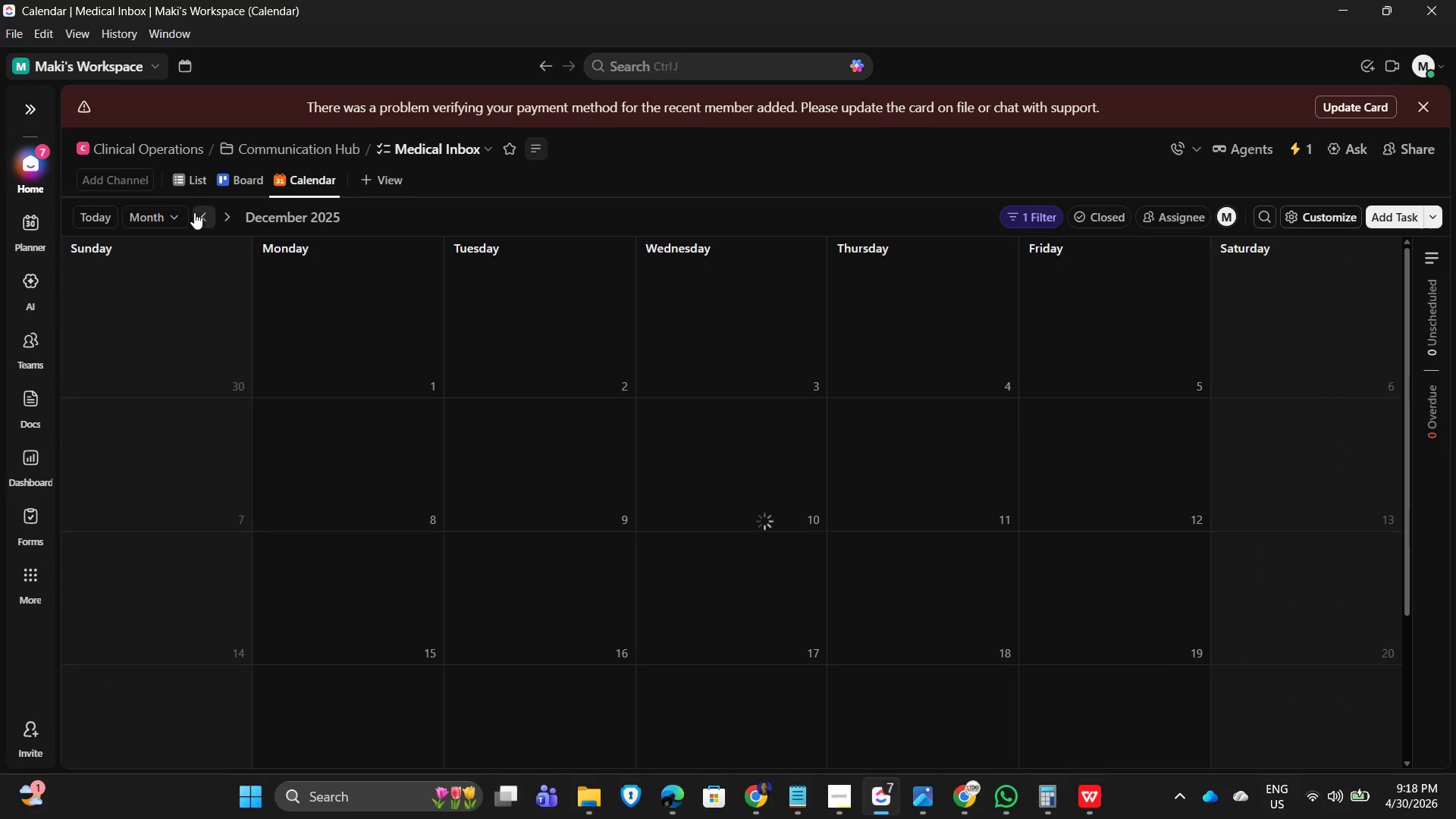 
triple_click([194, 212])
 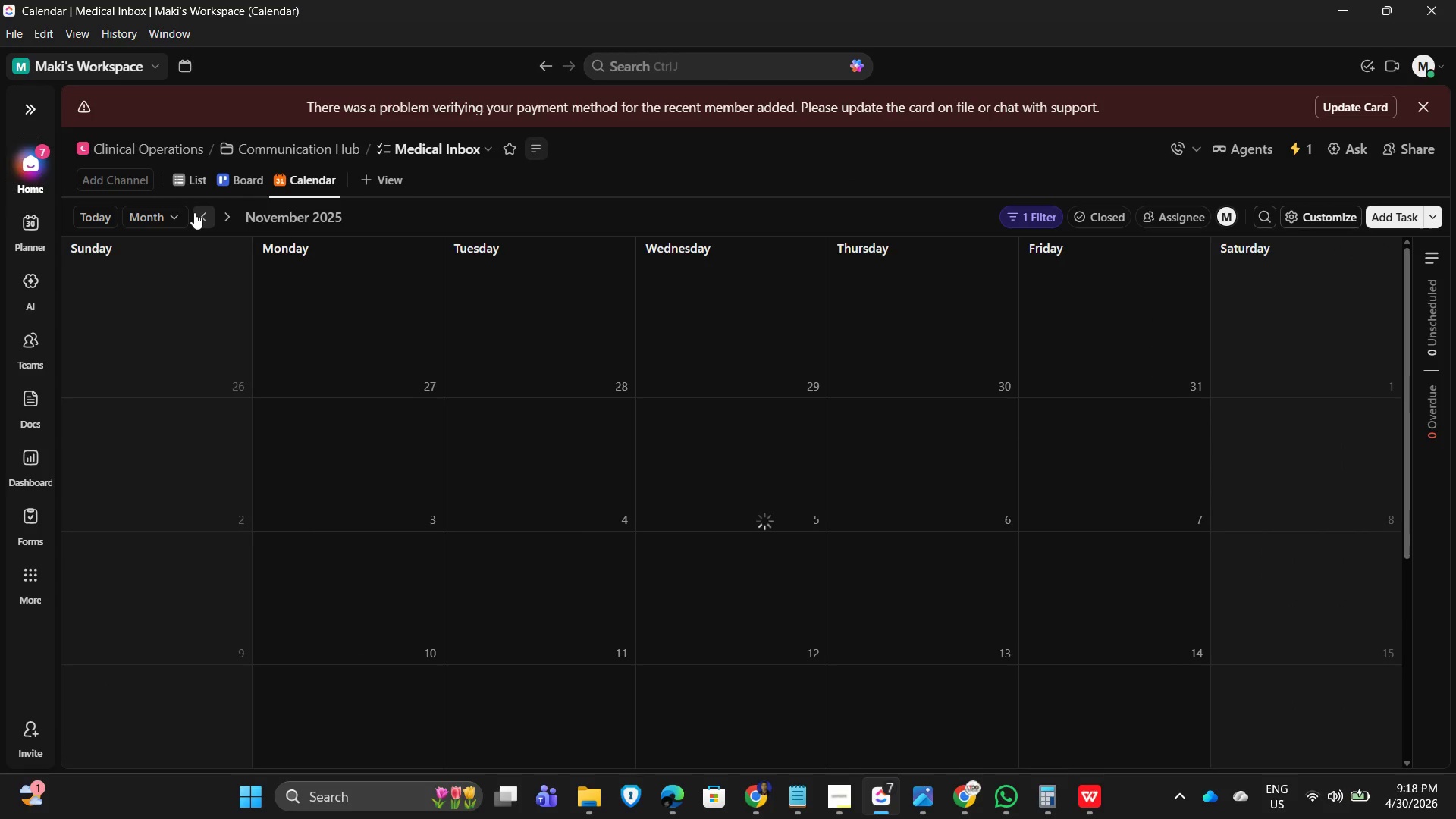 
triple_click([194, 212])
 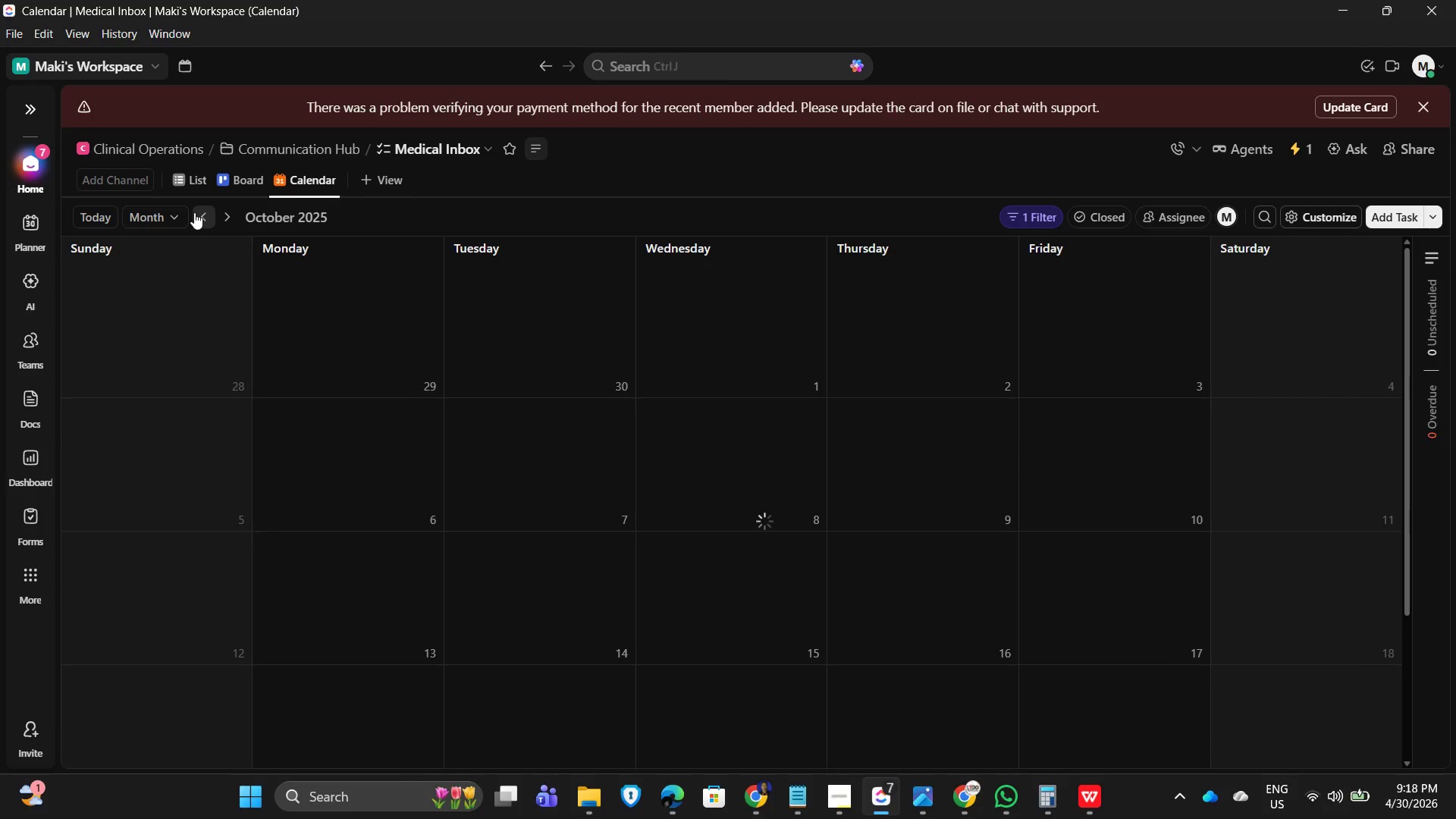 
triple_click([194, 212])
 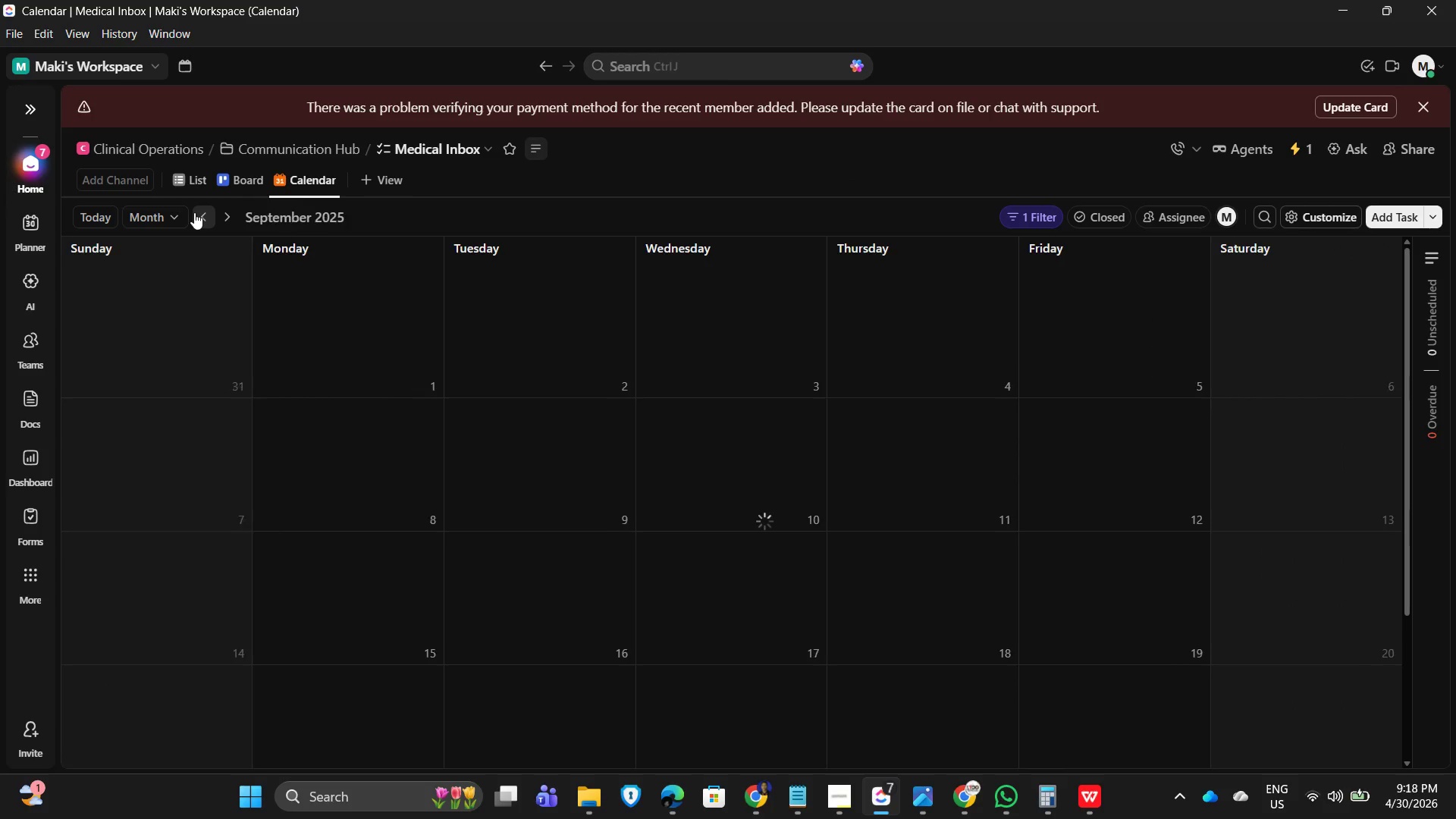 
triple_click([194, 212])
 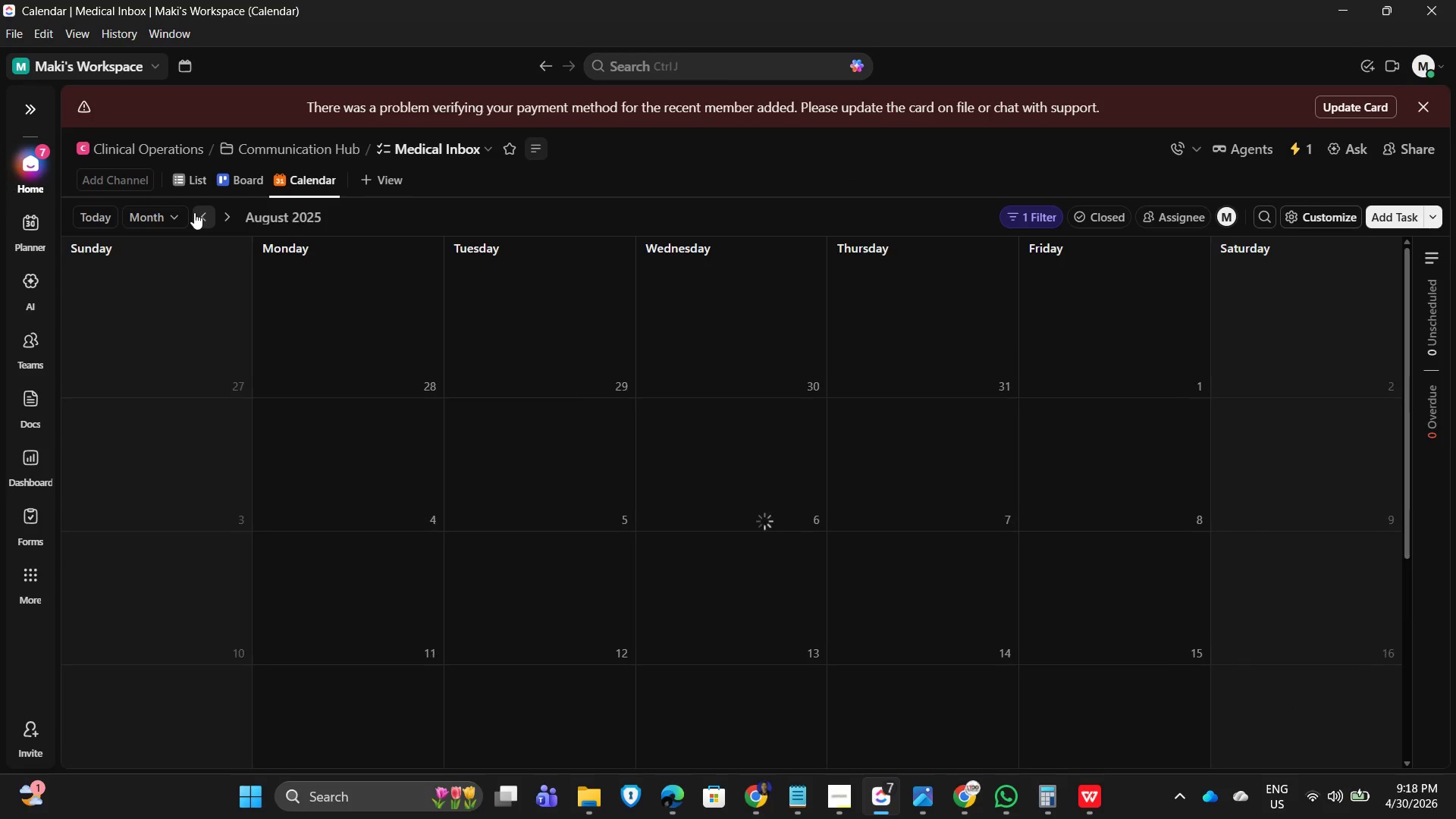 
triple_click([194, 212])
 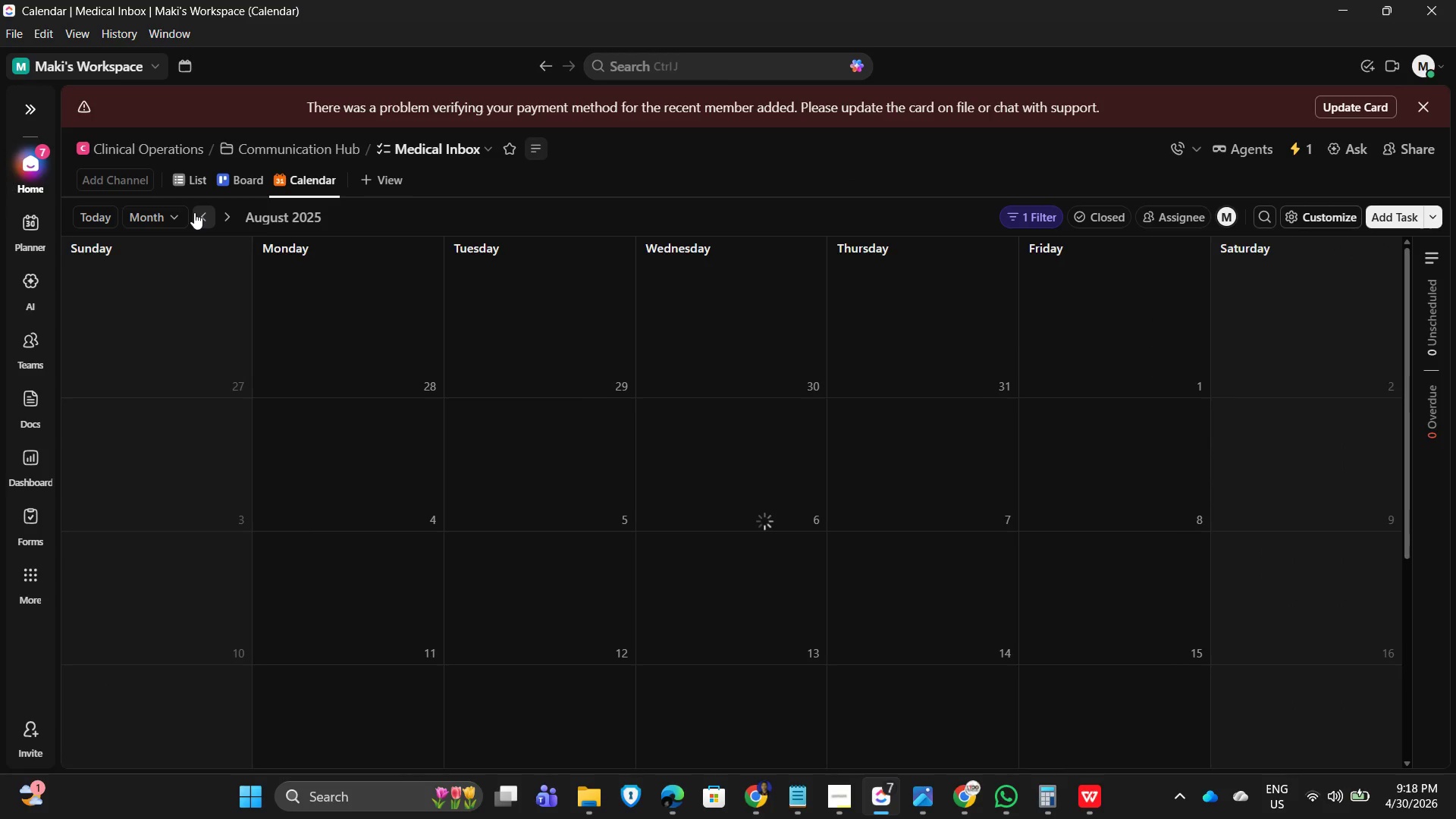 
triple_click([194, 212])
 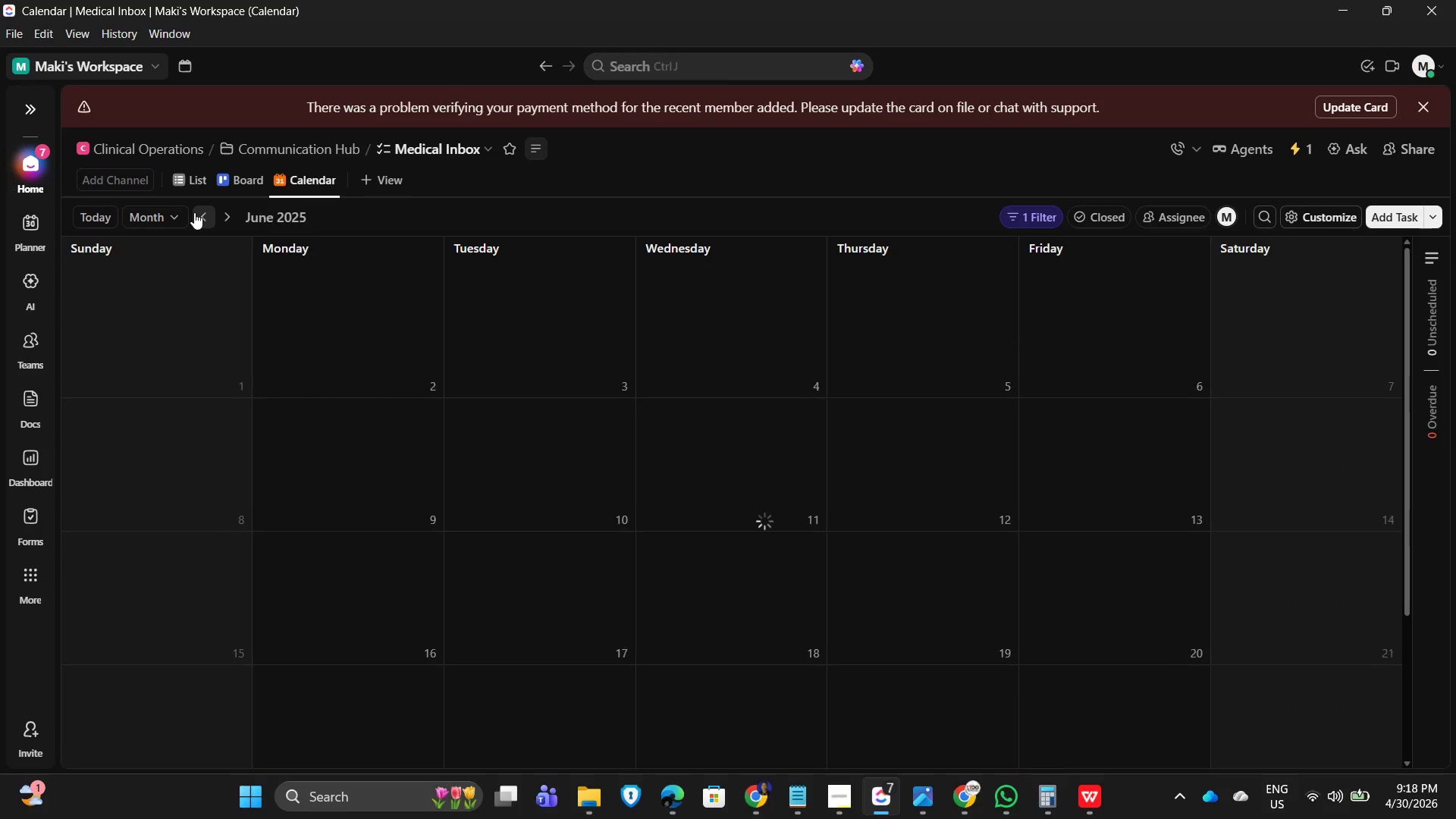 
triple_click([194, 212])
 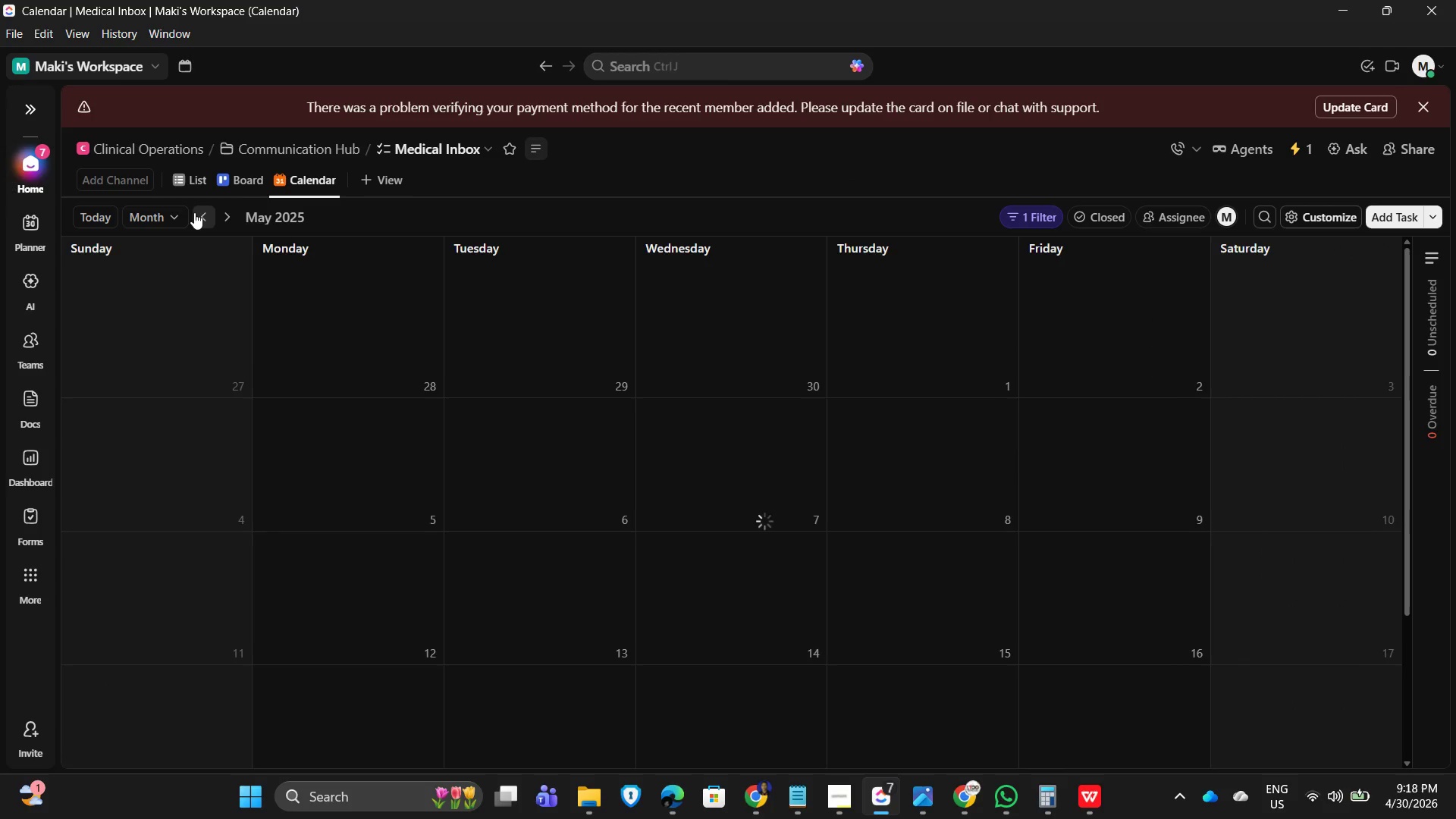 
triple_click([194, 212])
 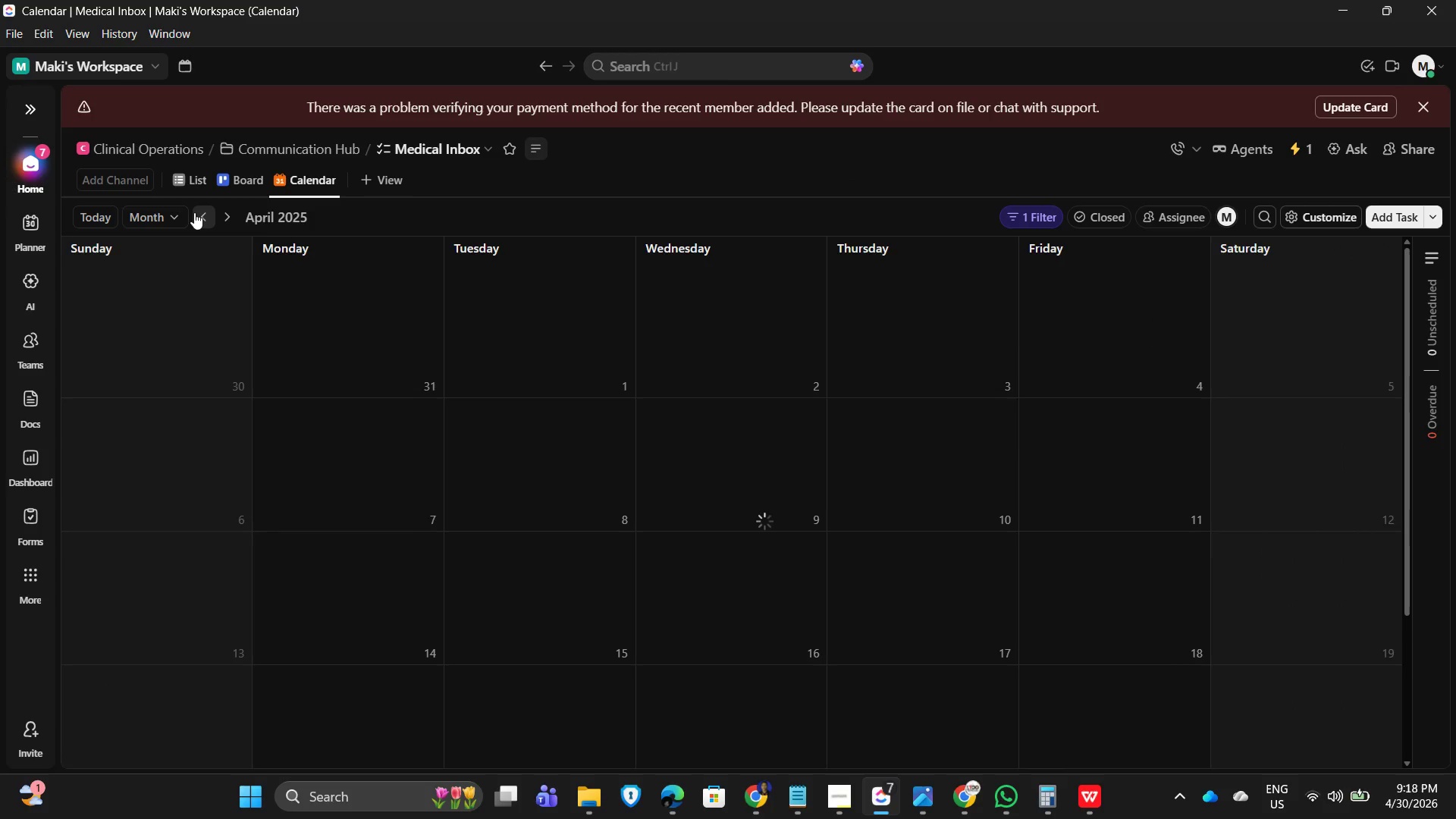 
triple_click([194, 212])
 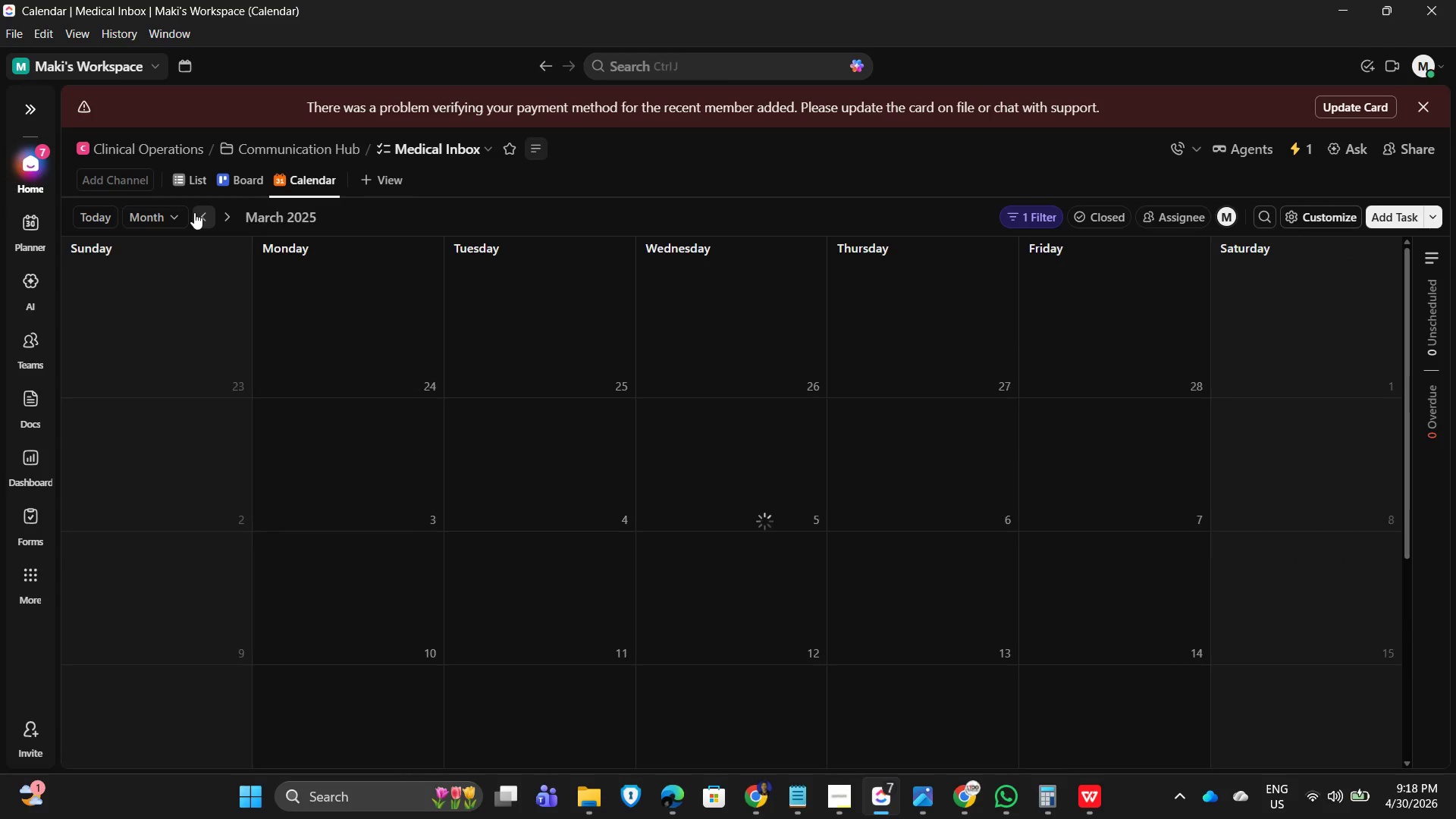 
triple_click([194, 212])
 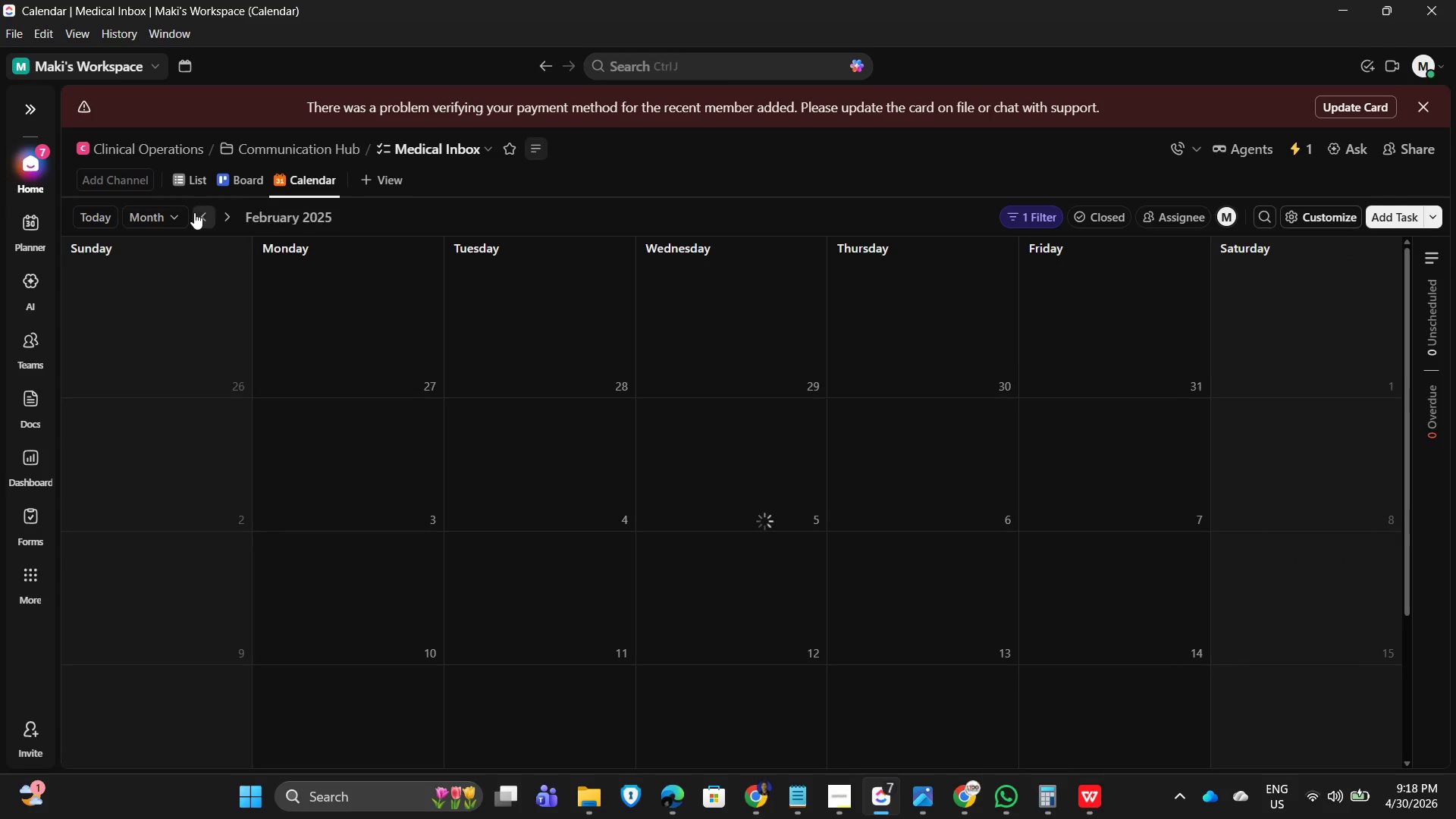 
triple_click([194, 212])
 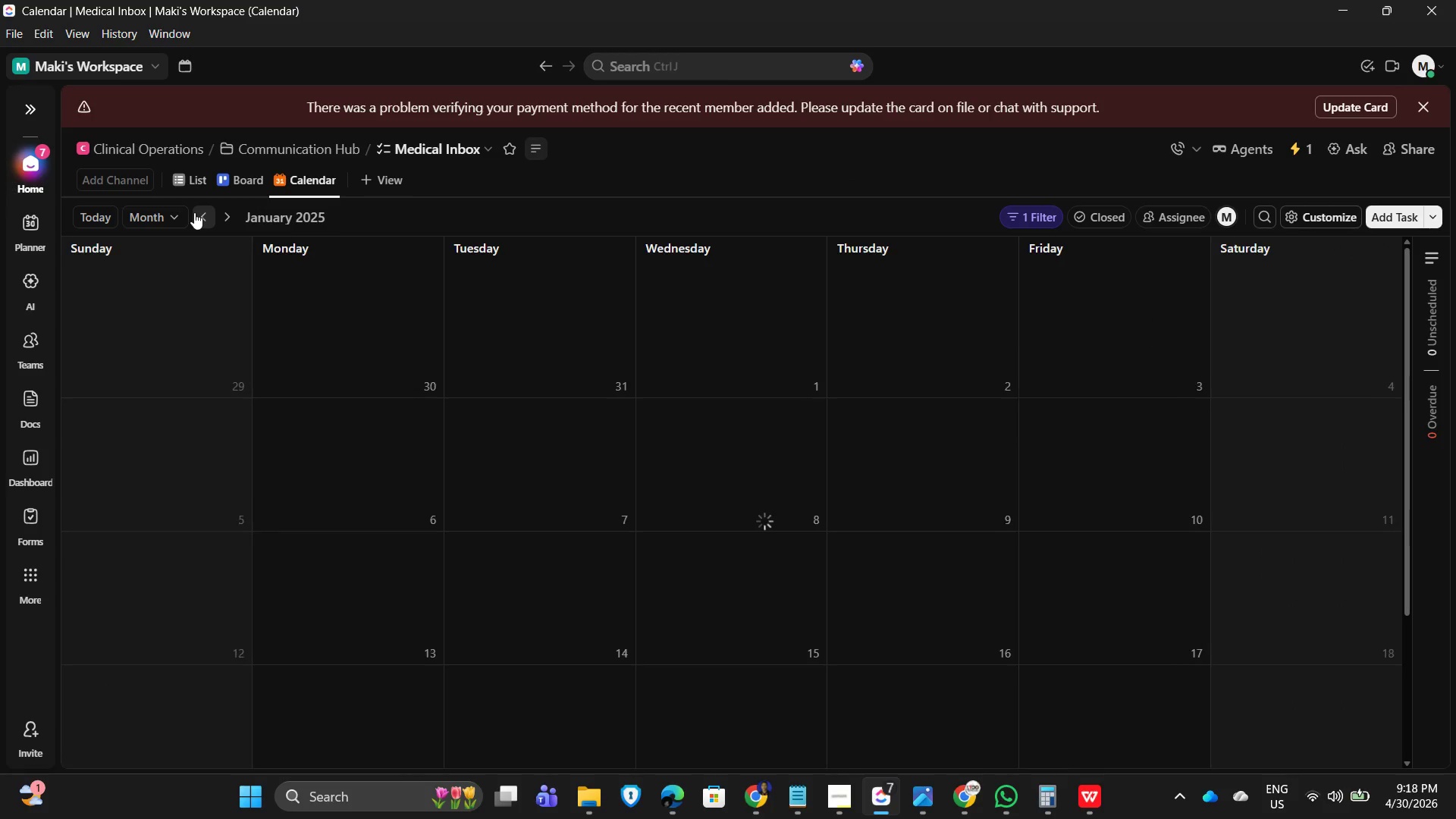 
triple_click([194, 212])
 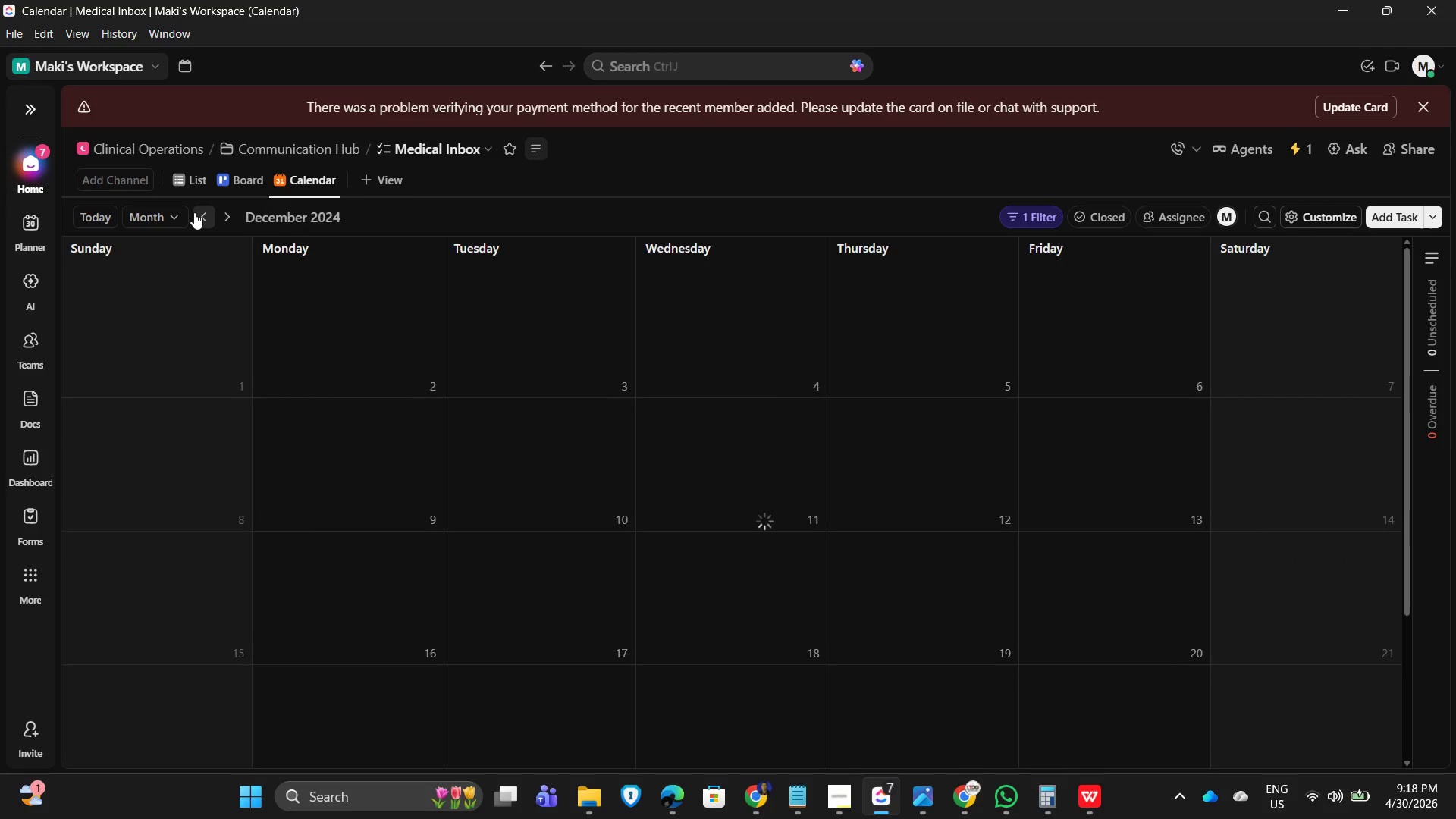 
triple_click([194, 212])
 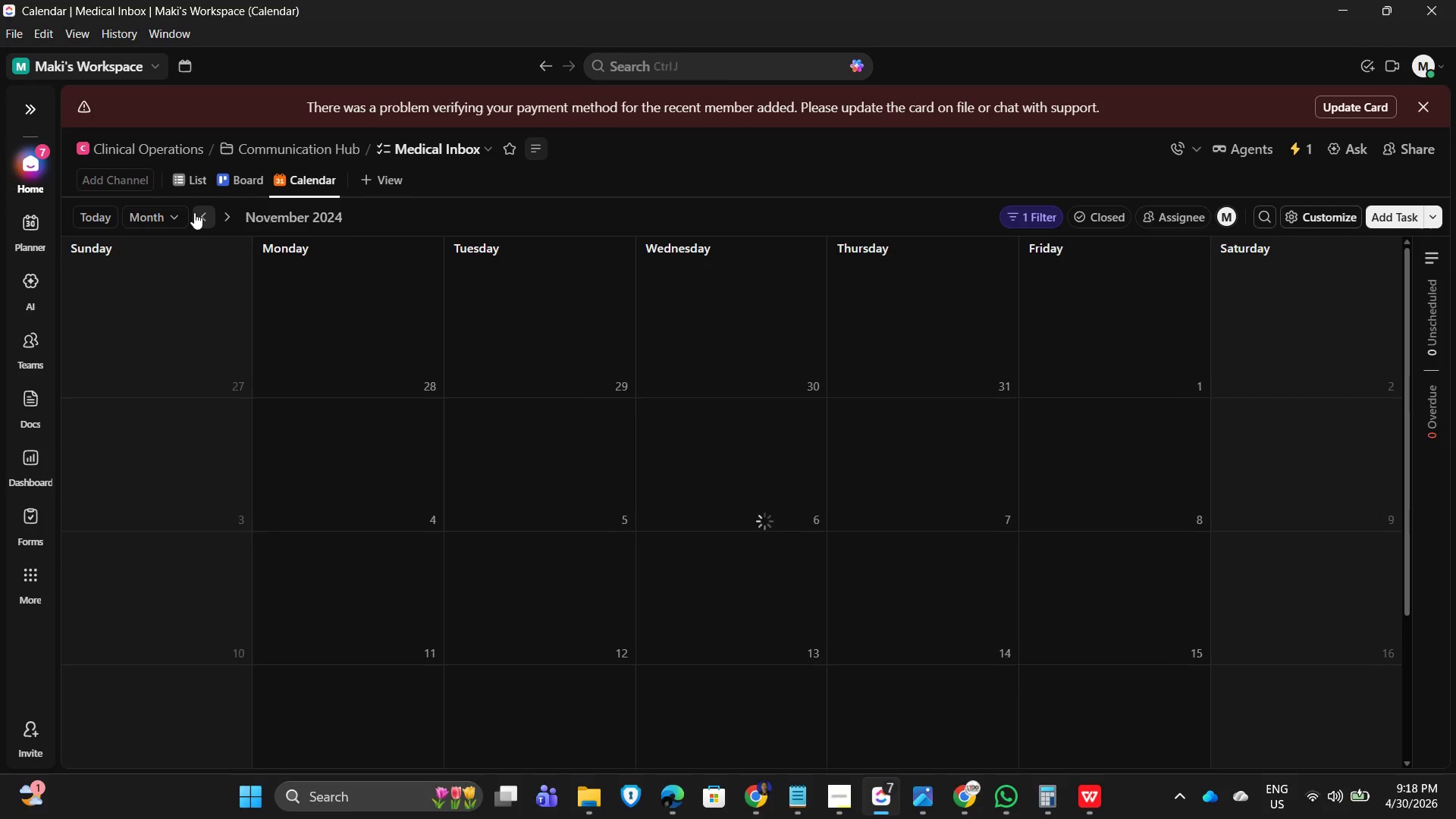 
triple_click([194, 212])
 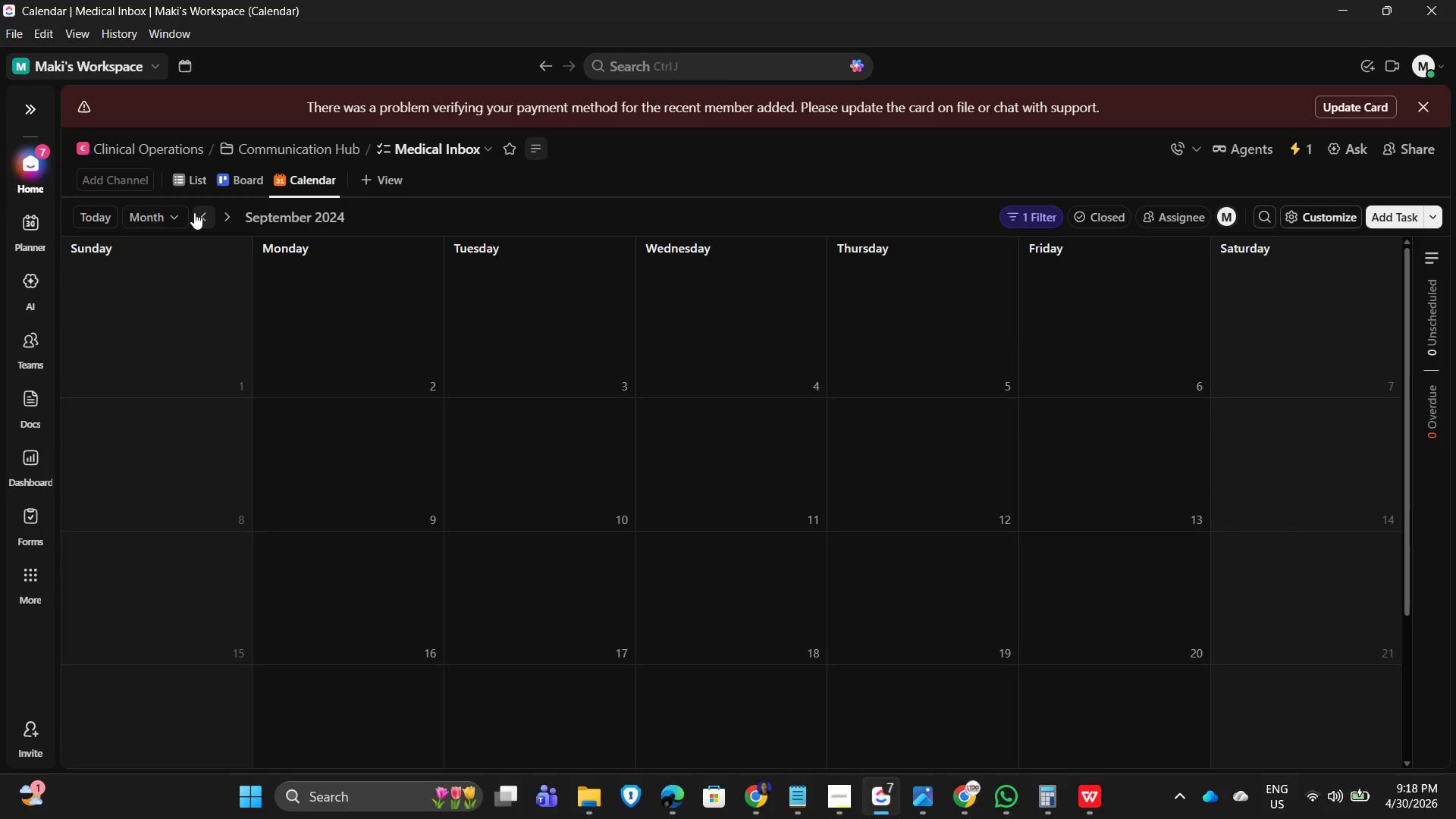 
left_click([194, 212])
 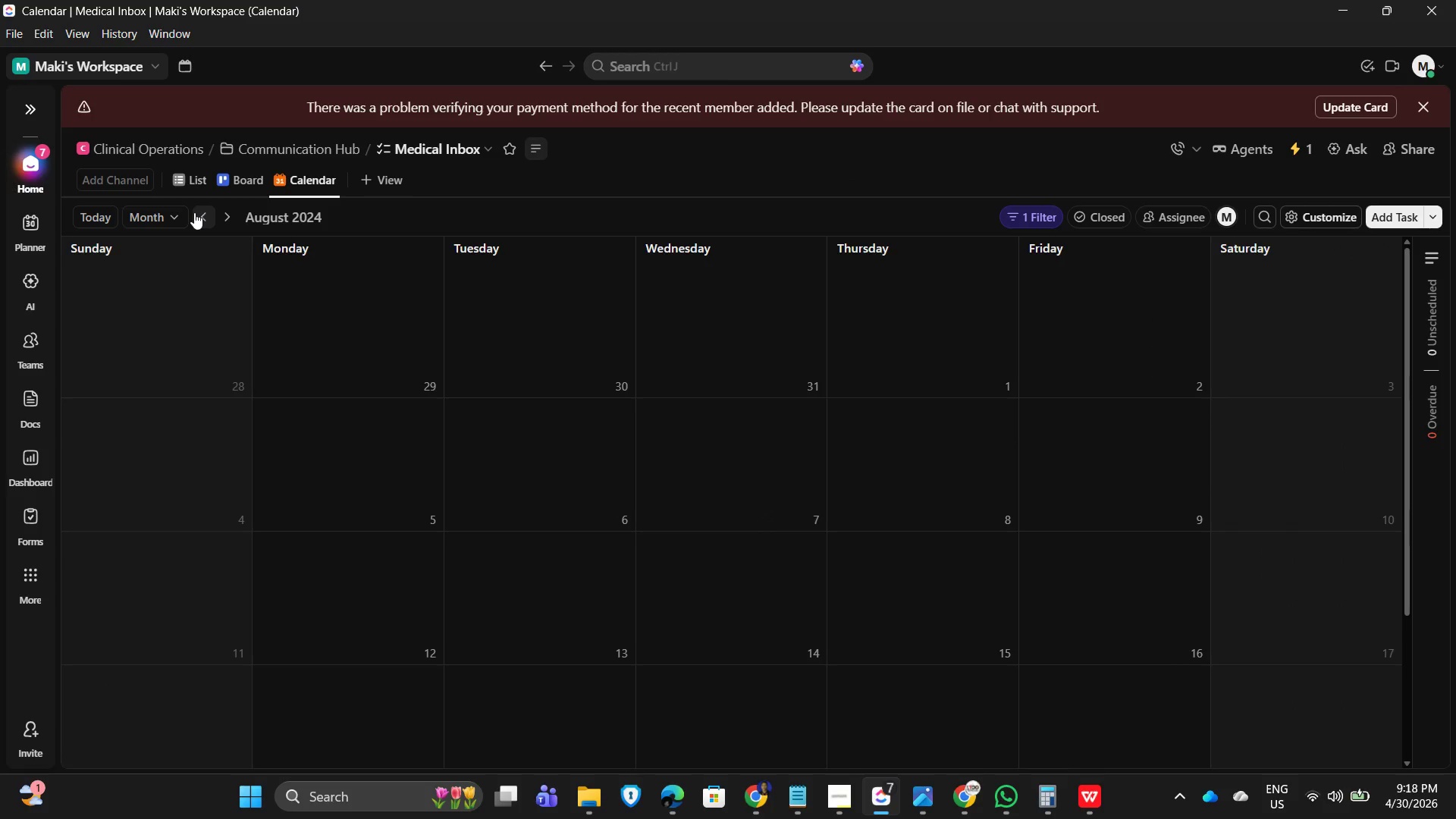 
left_click([194, 212])
 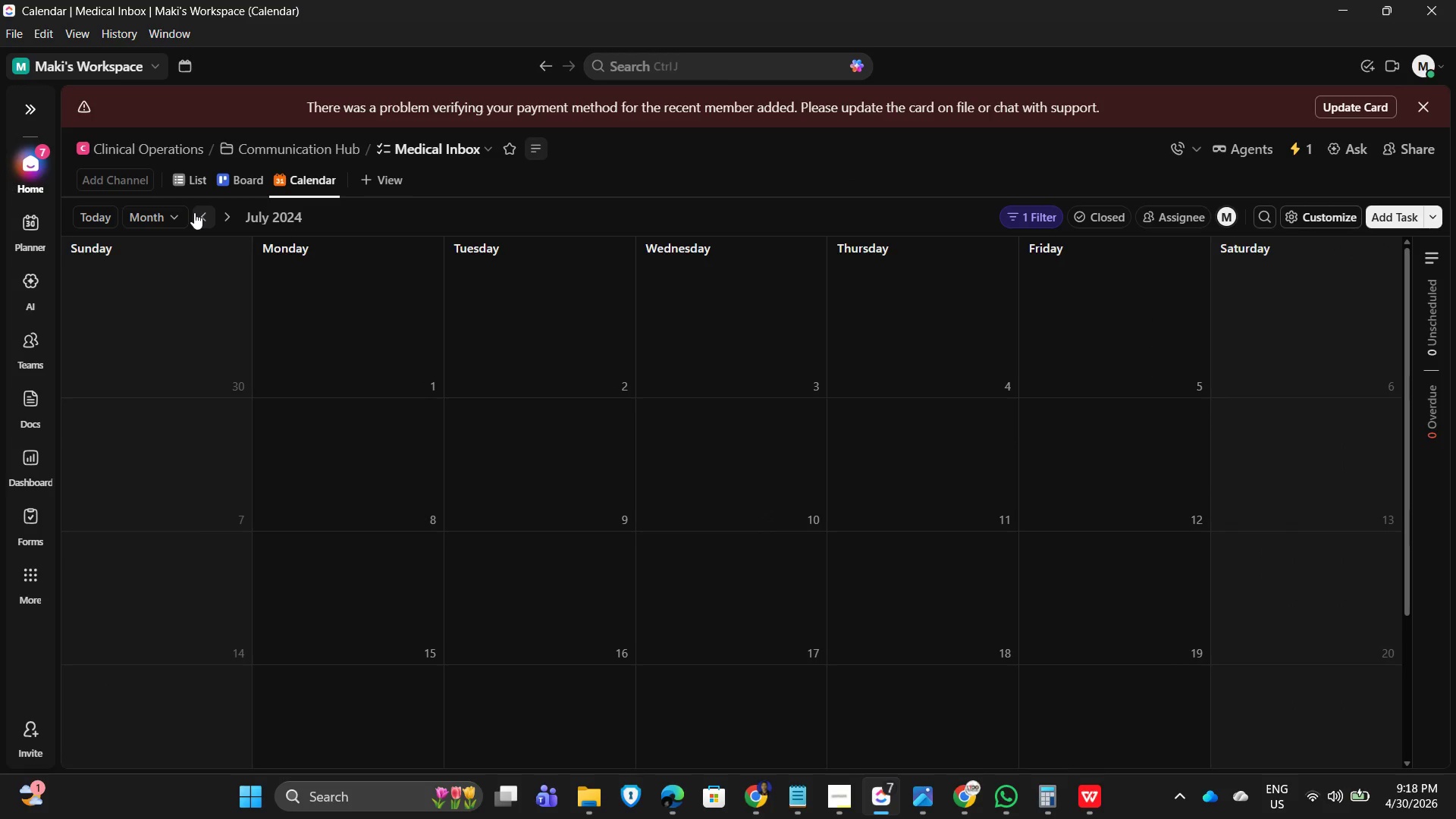 
left_click([194, 212])
 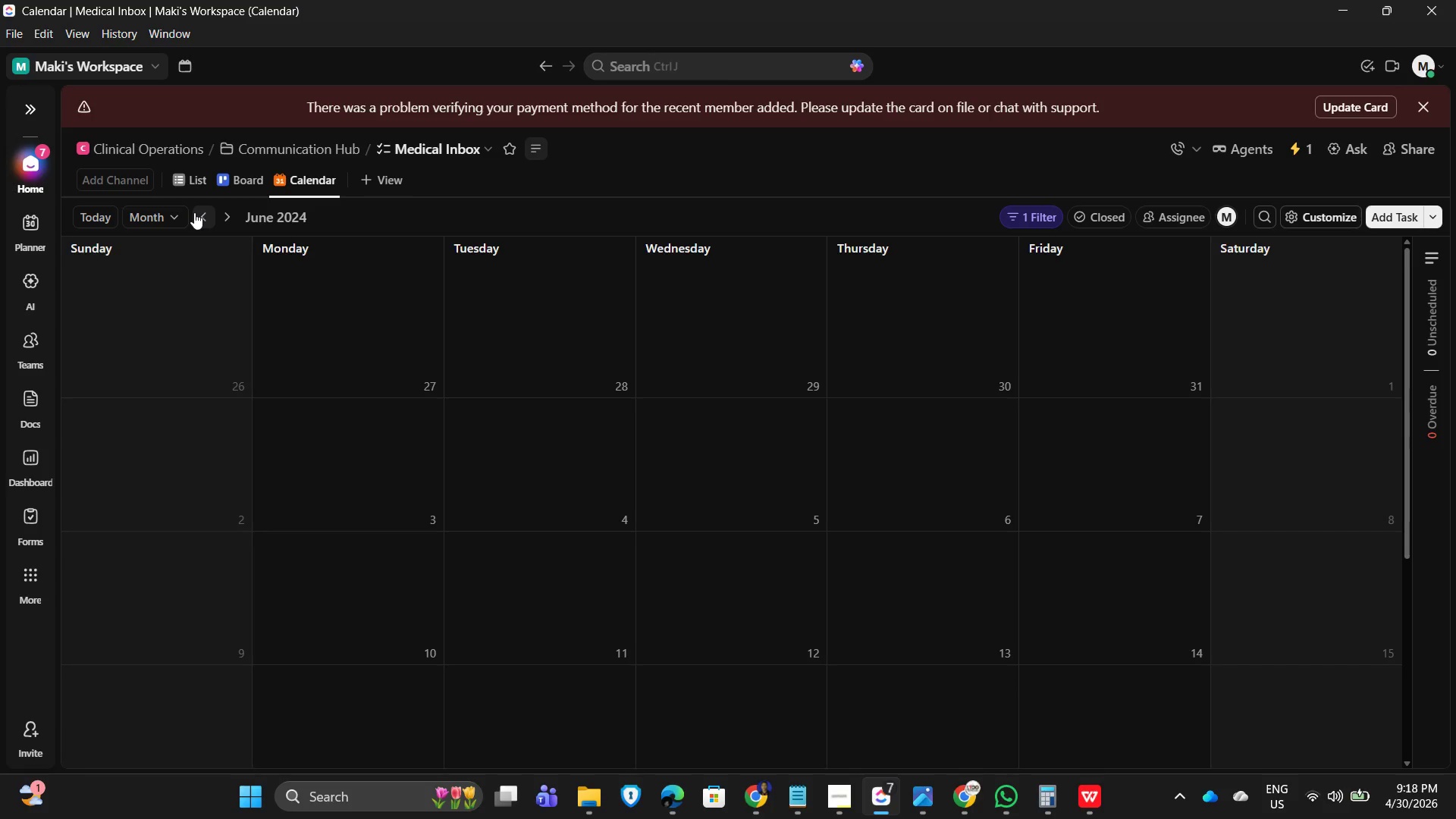 
left_click([194, 212])
 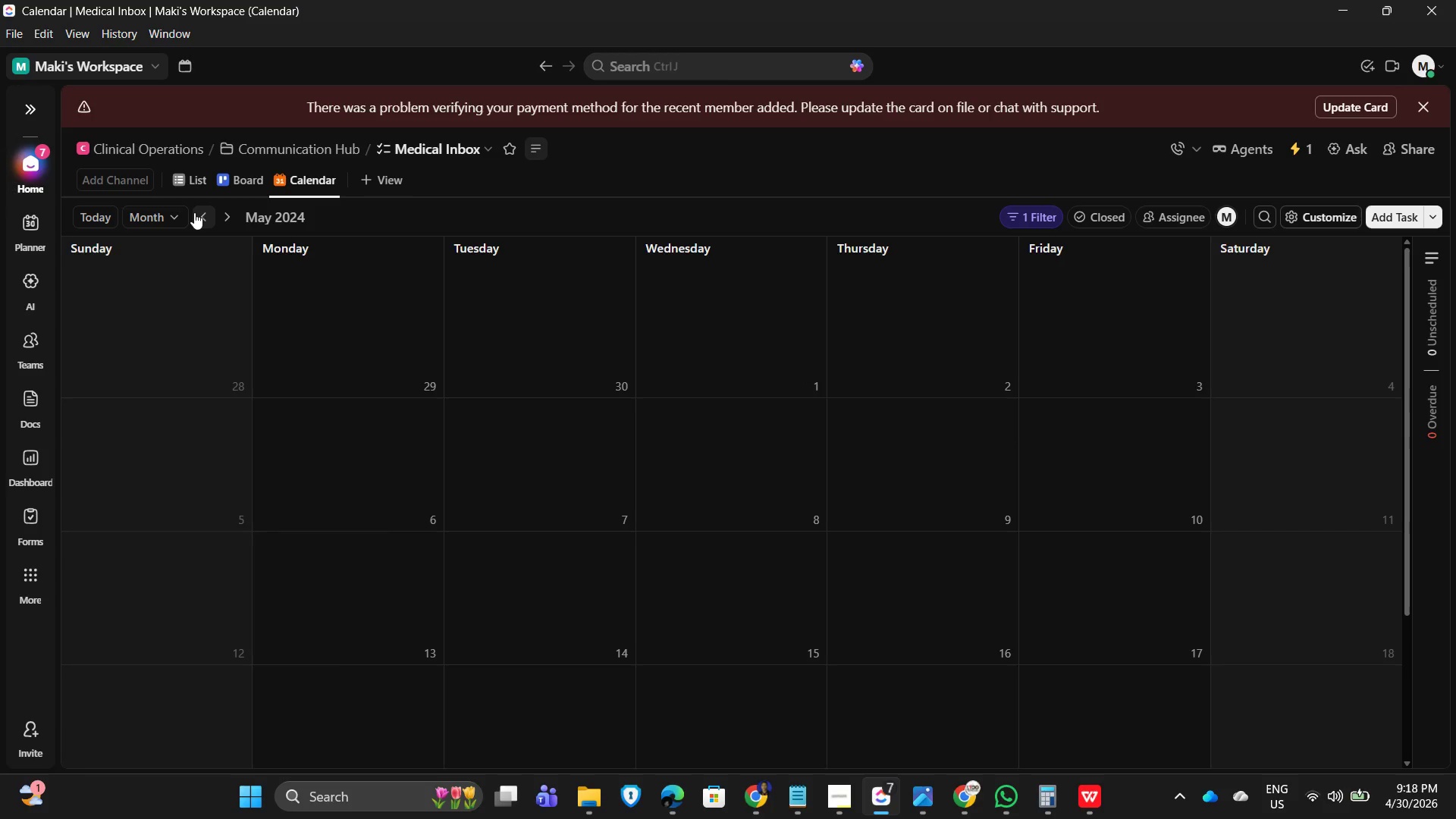 
left_click([194, 212])
 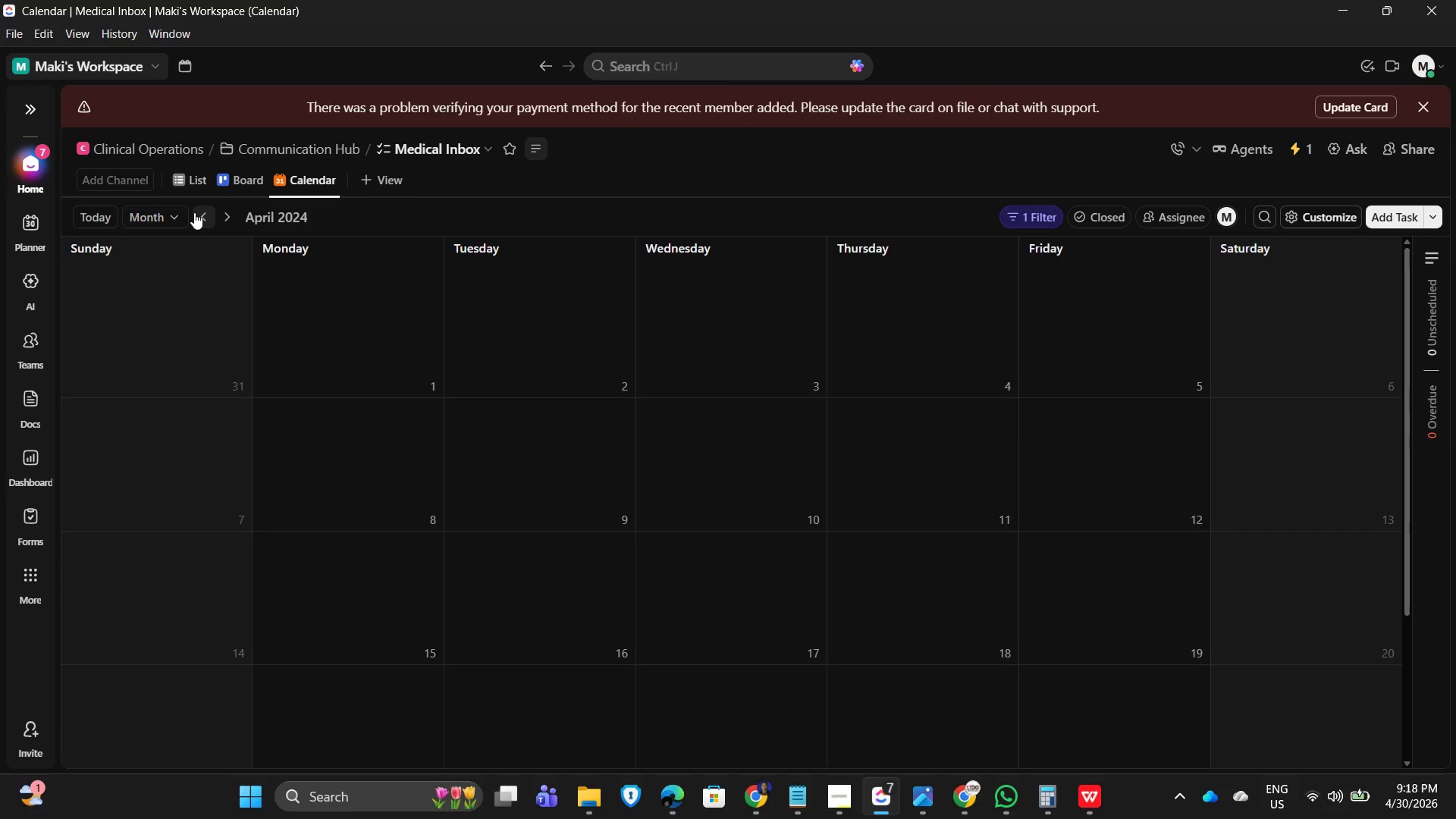 
left_click([194, 212])
 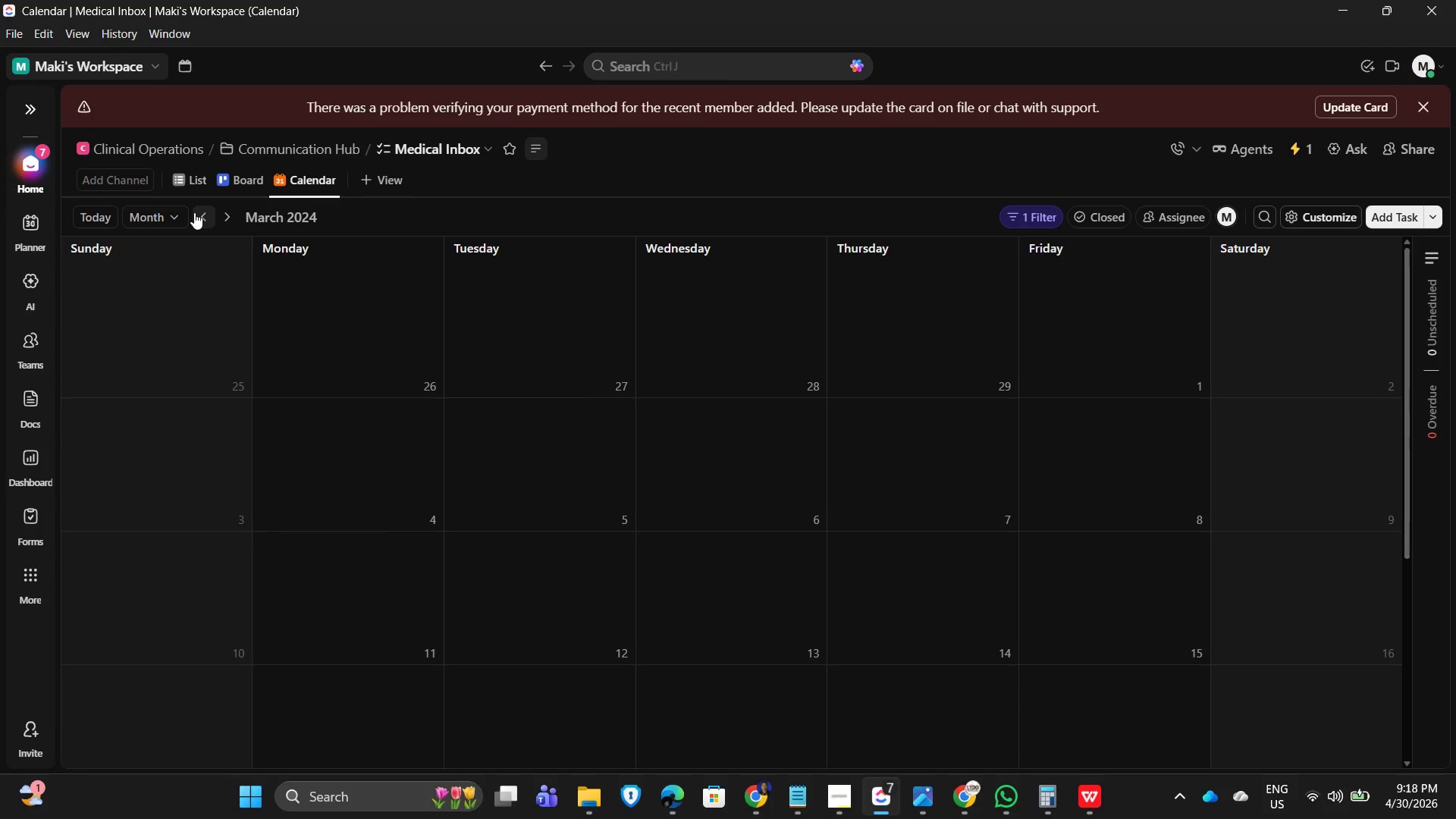 
left_click([194, 212])
 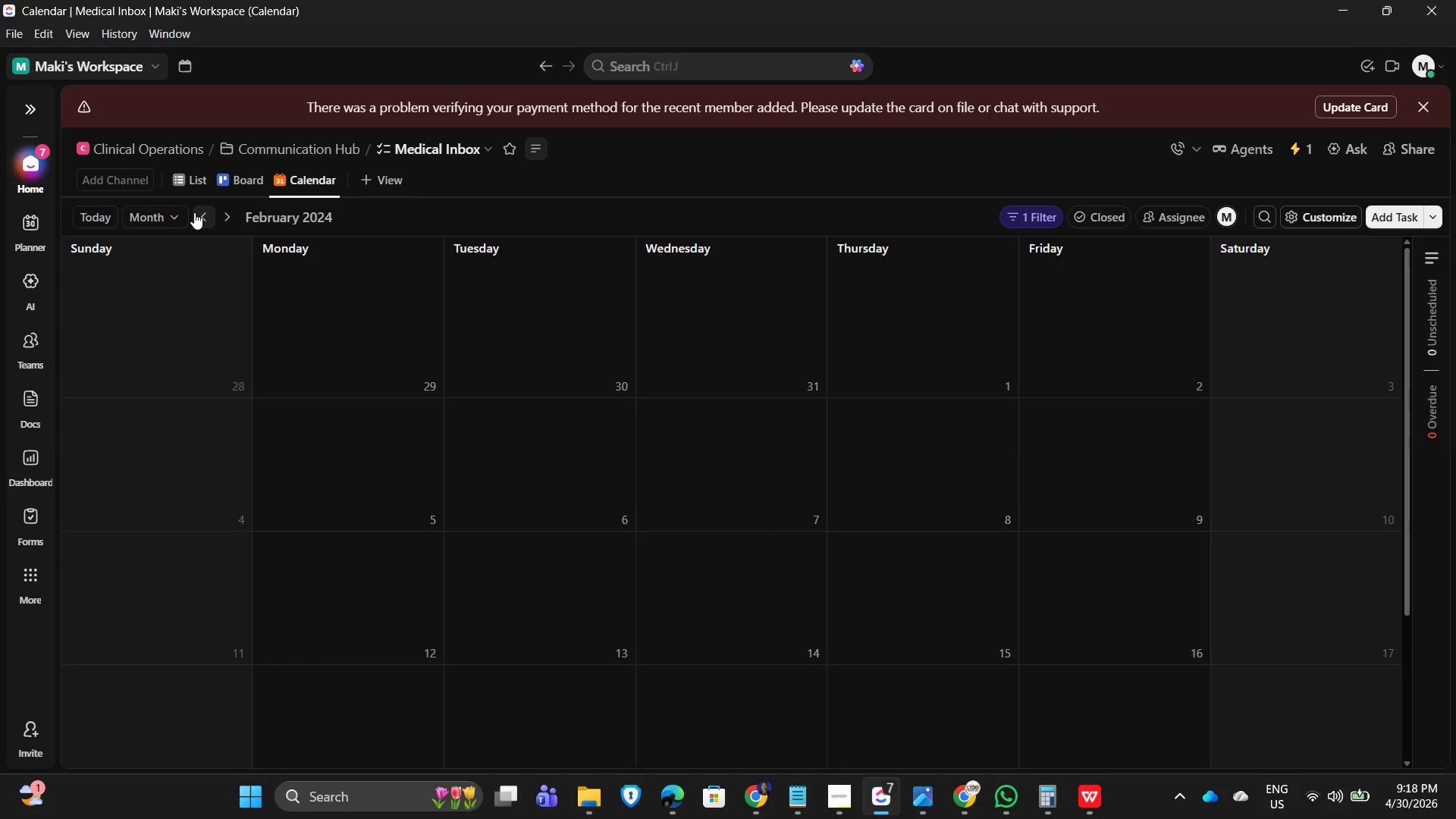 
left_click([194, 212])
 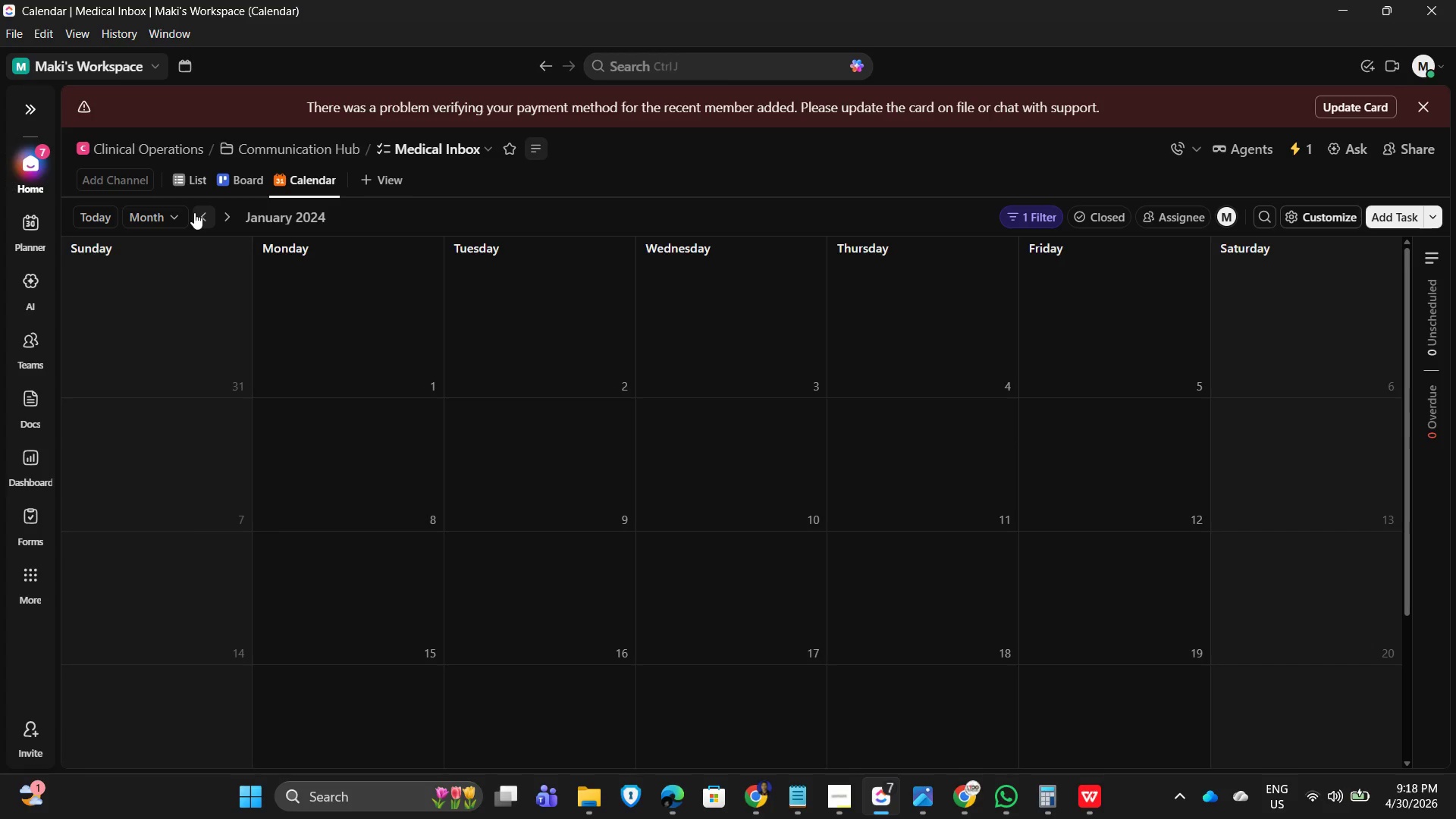 
left_click([194, 212])
 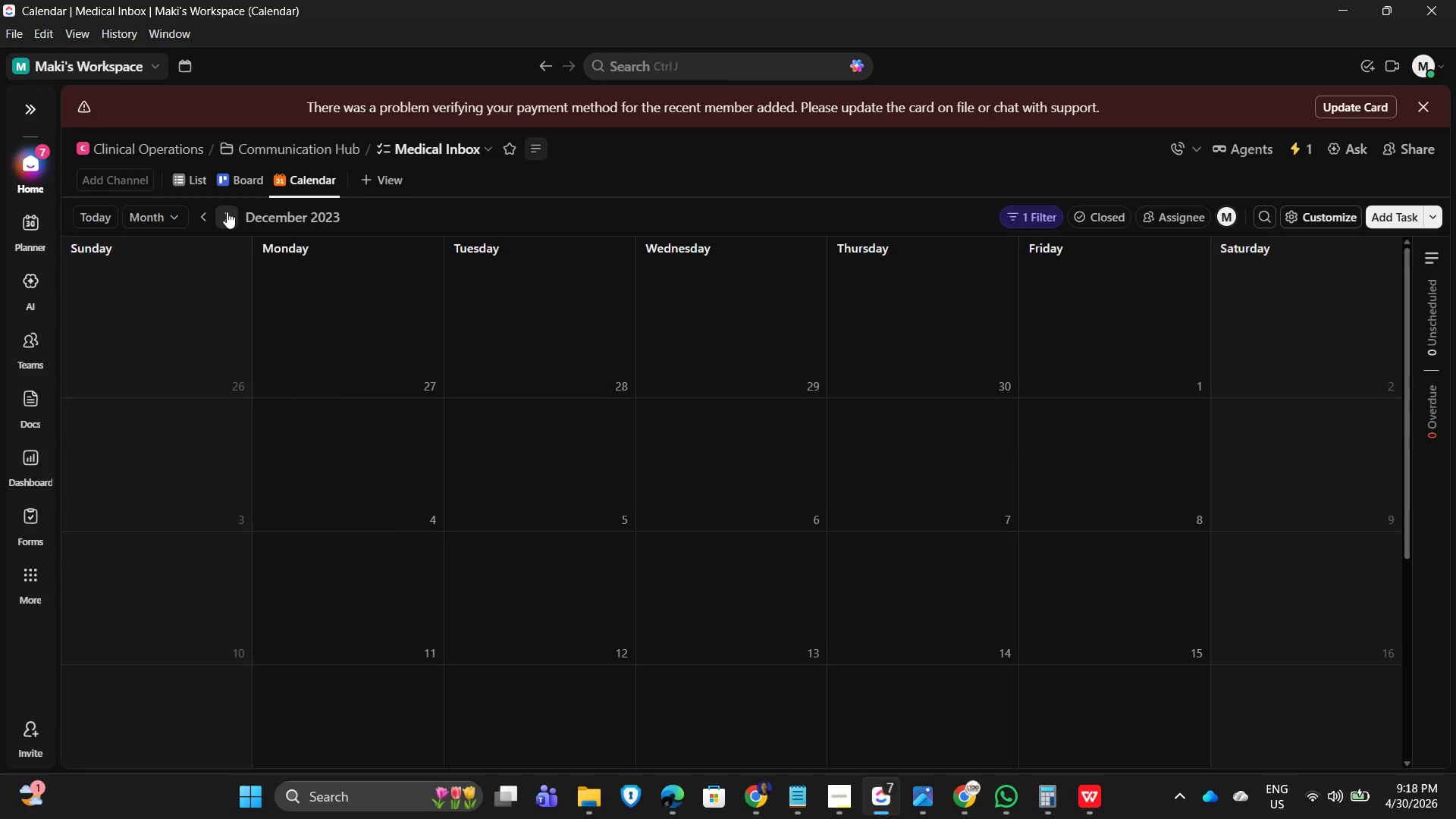 
double_click([227, 212])
 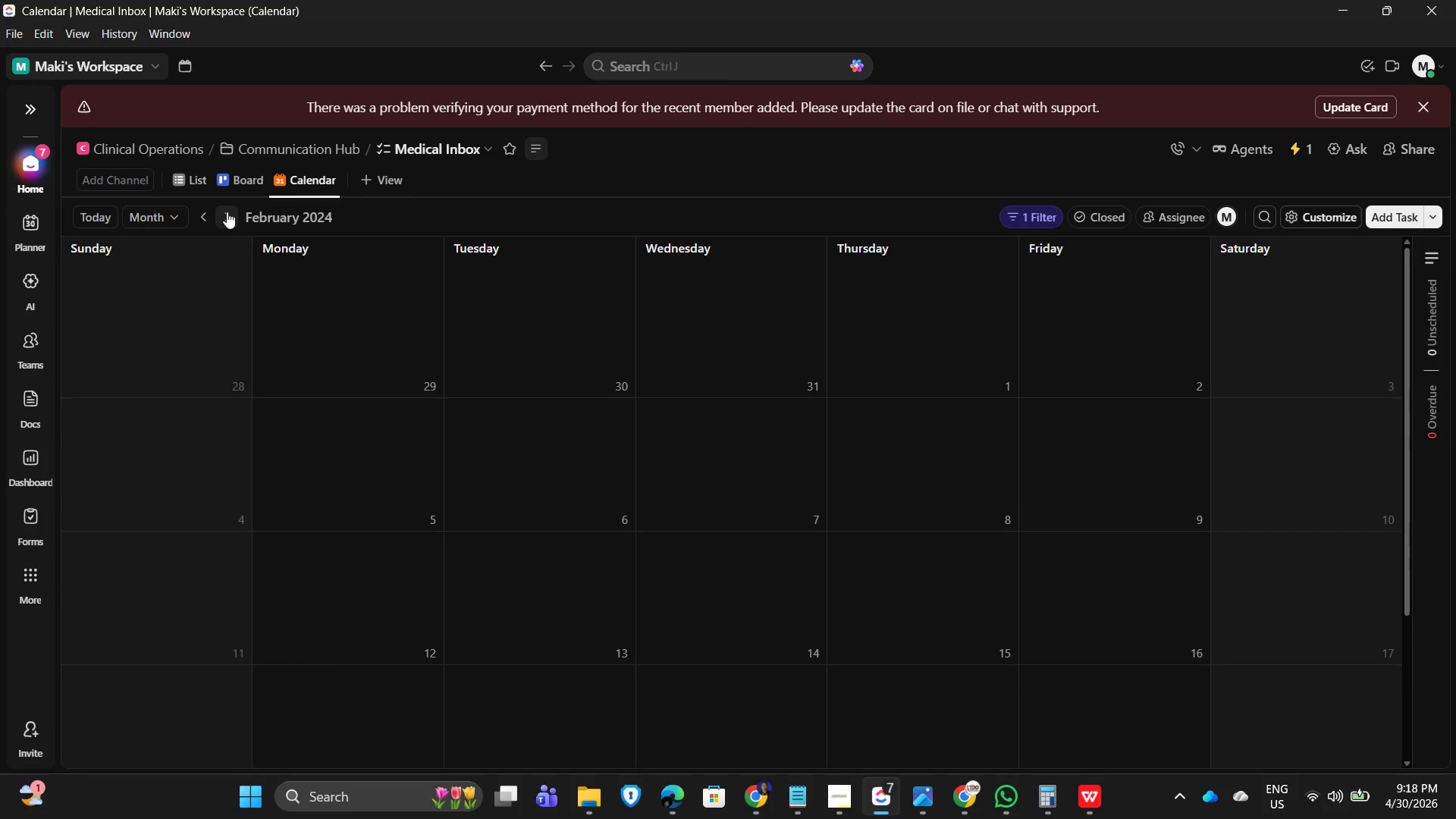 
triple_click([227, 212])
 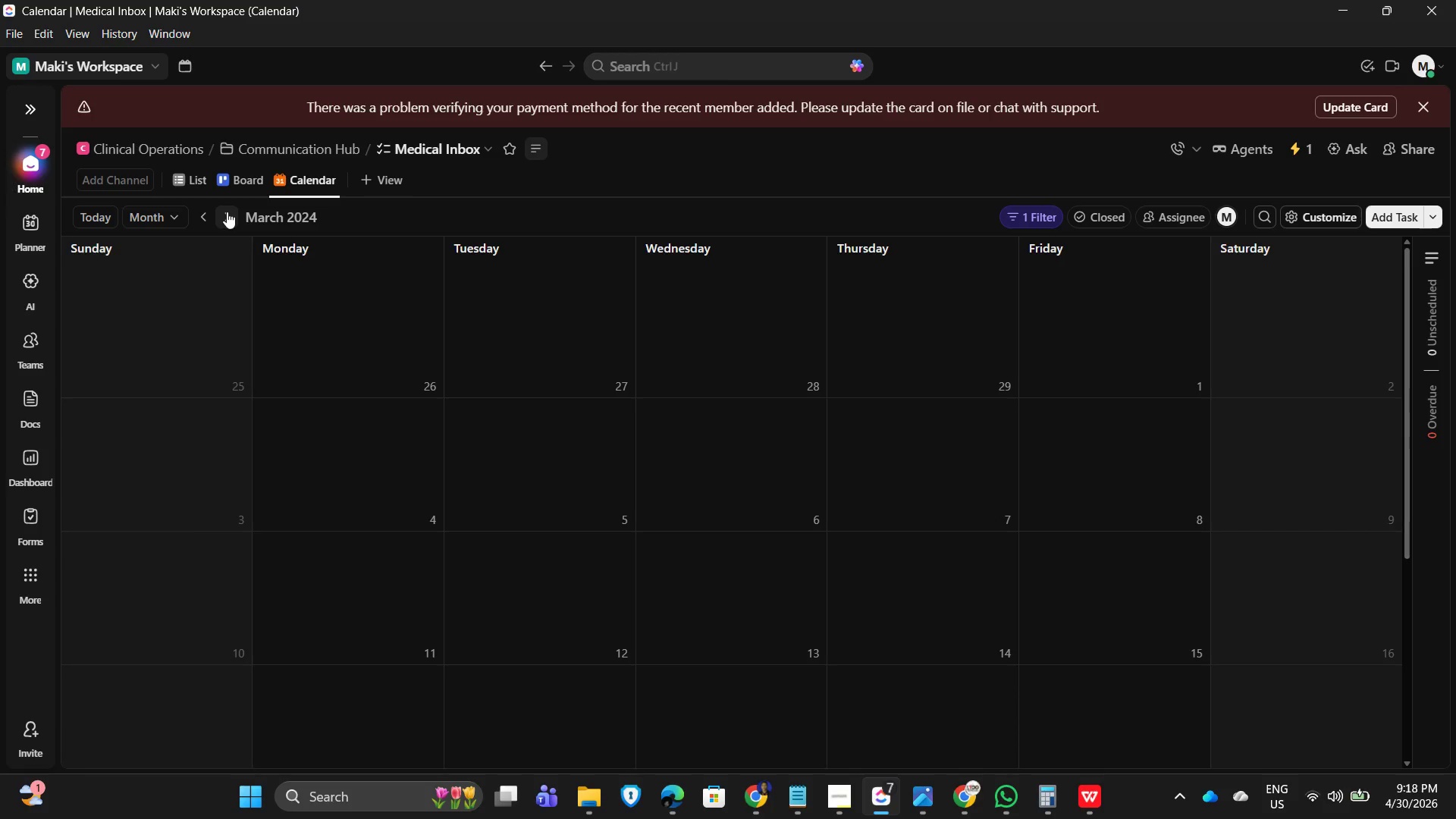 
triple_click([227, 212])
 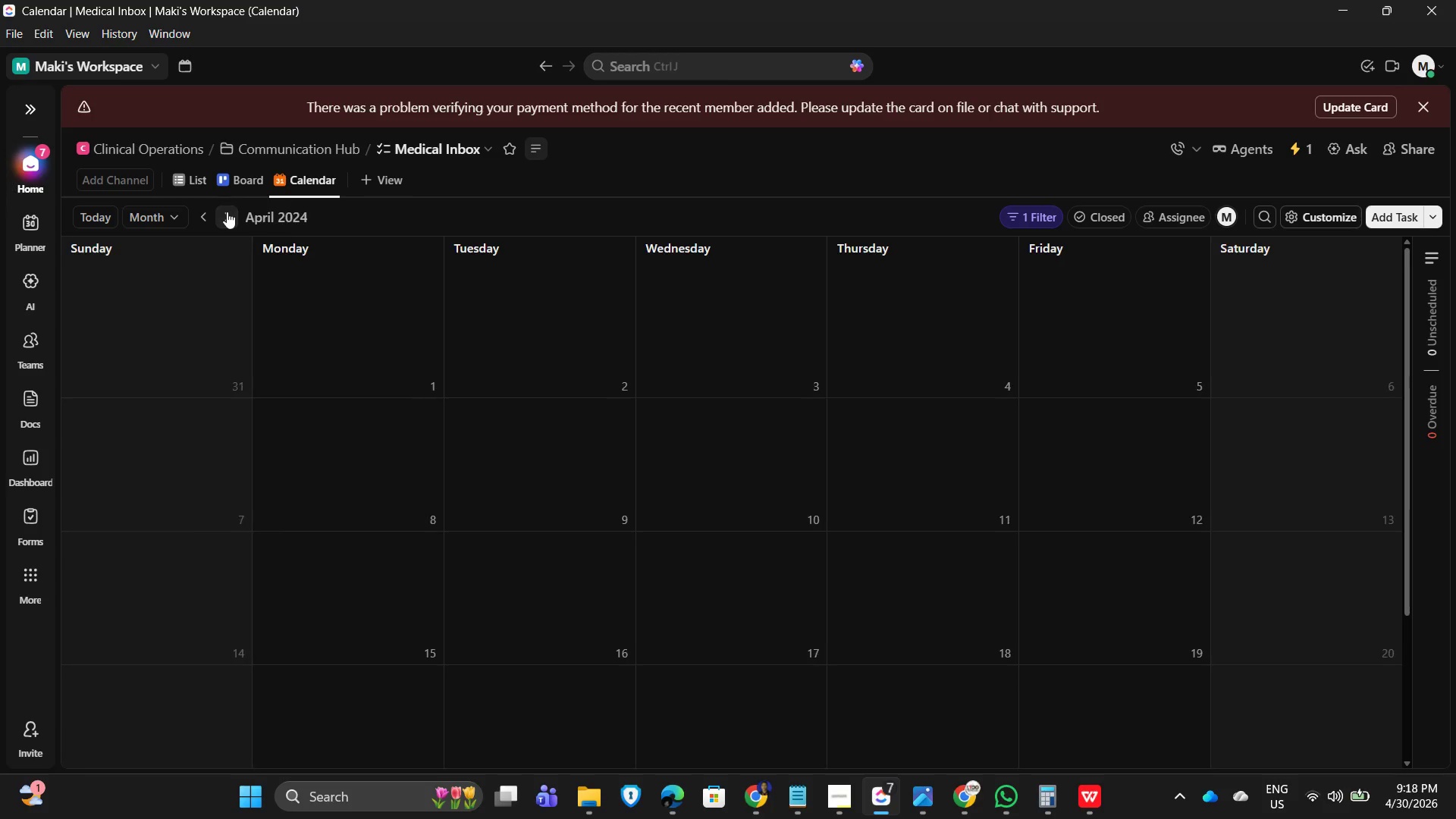 
triple_click([227, 212])
 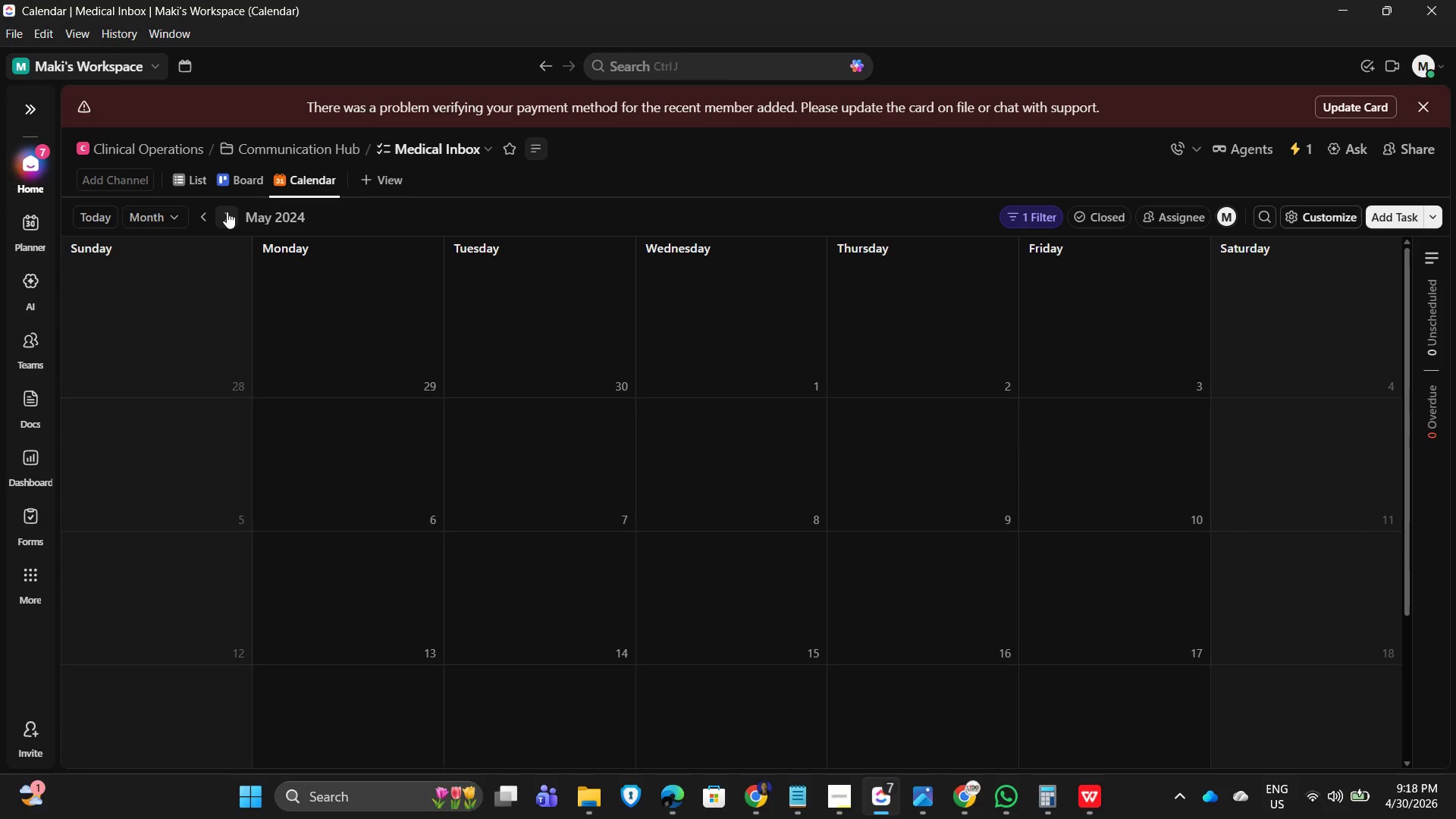 
triple_click([227, 212])
 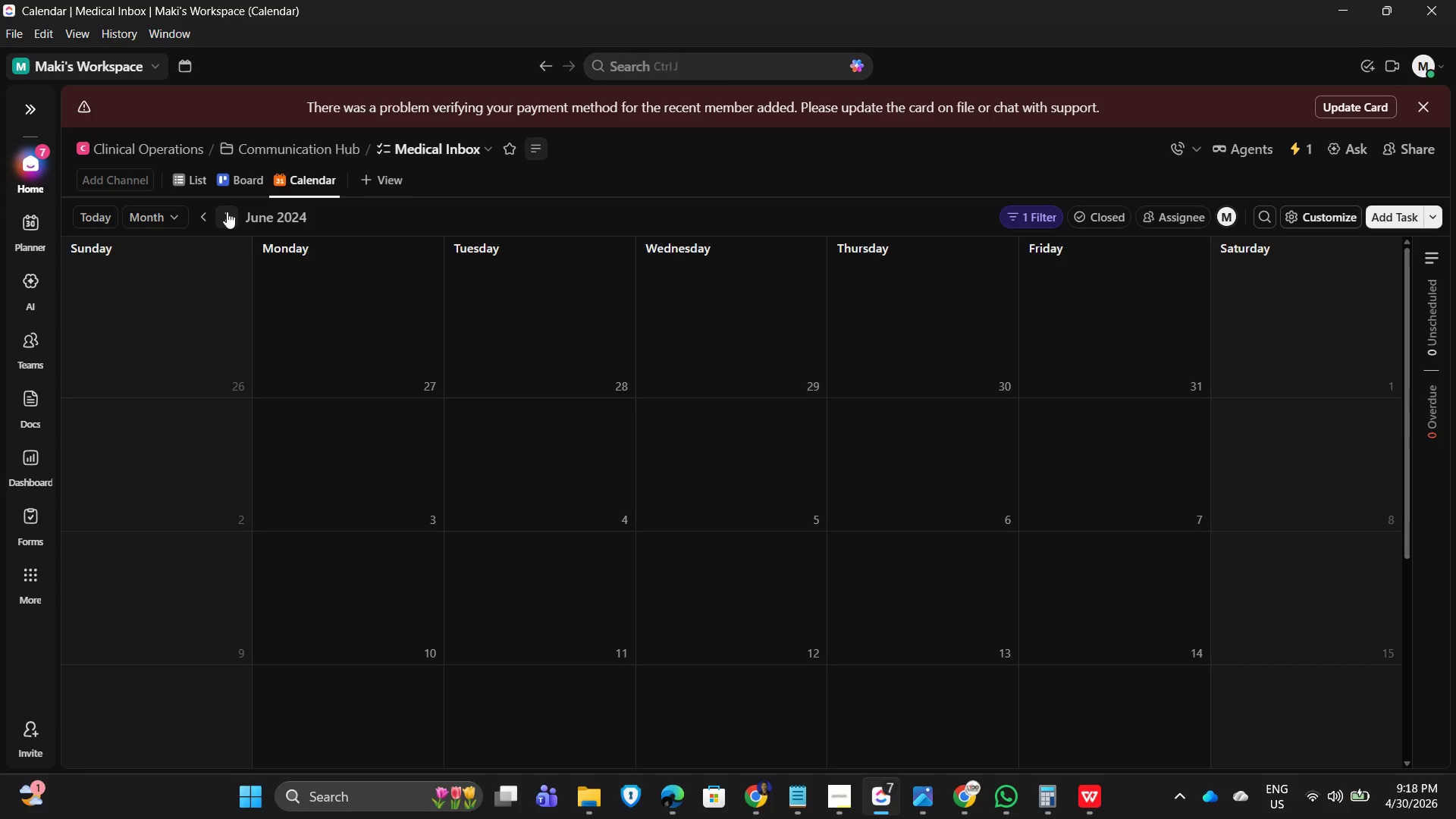 
triple_click([227, 212])
 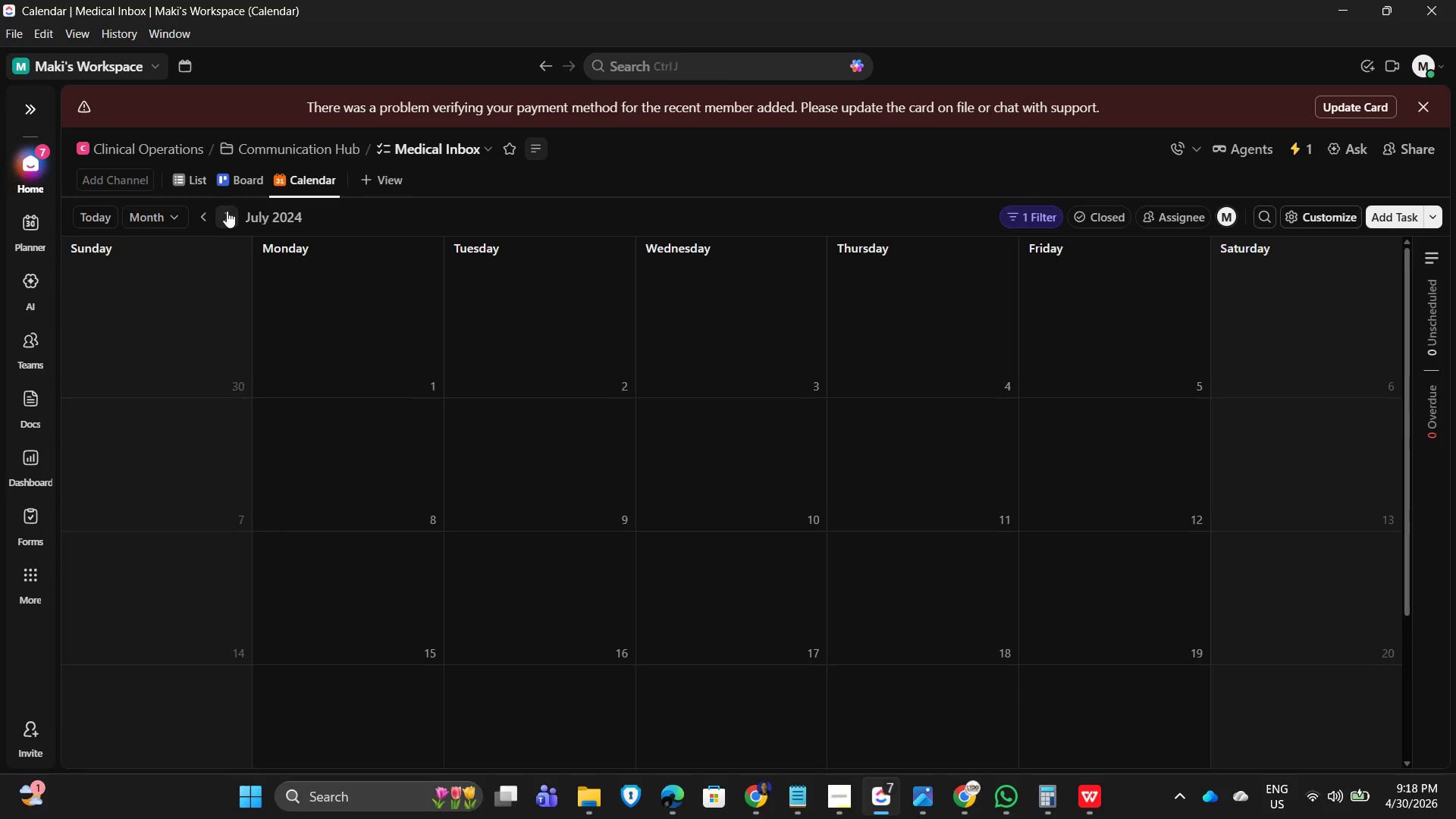 
triple_click([227, 211])
 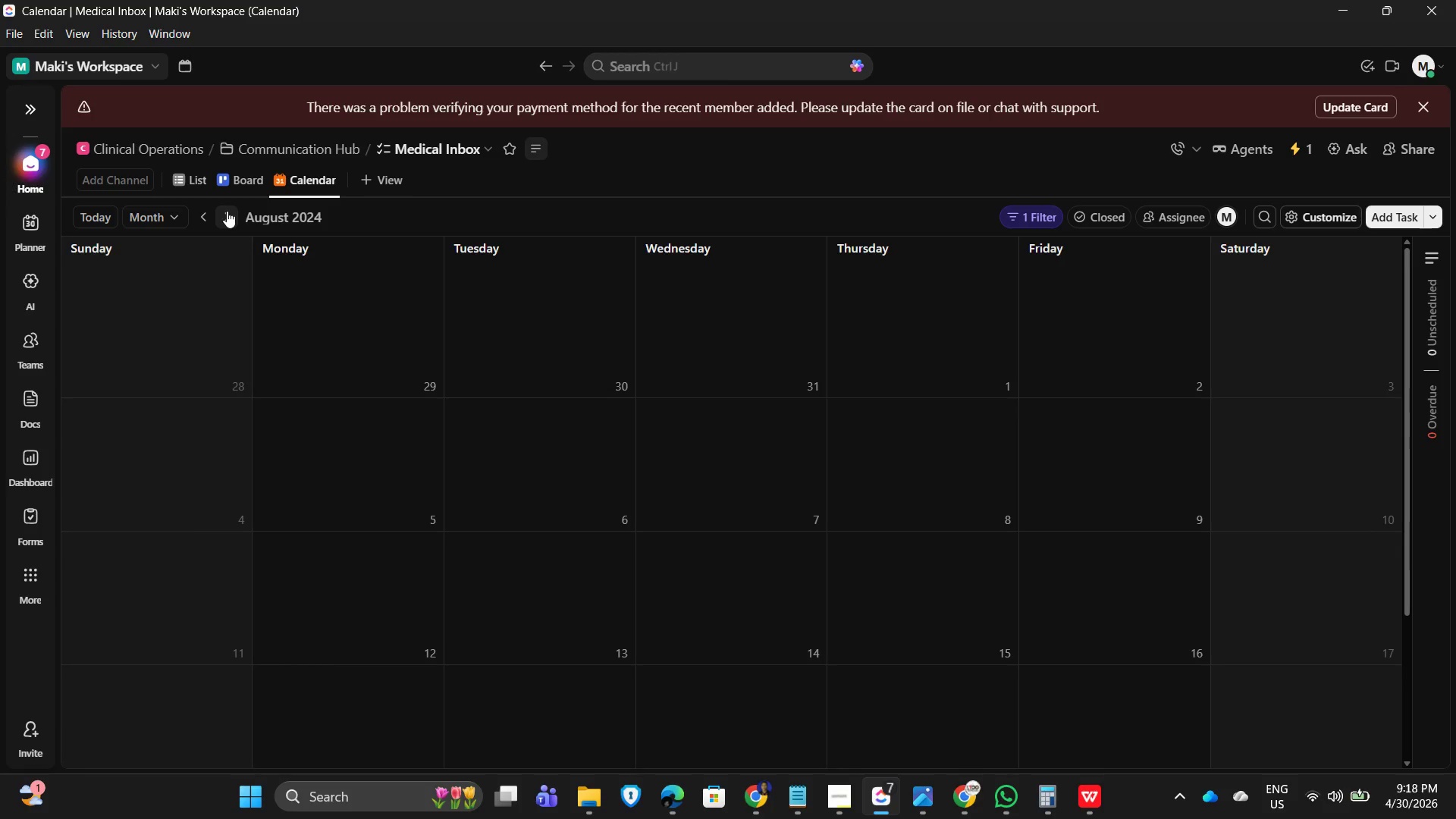 
triple_click([227, 211])
 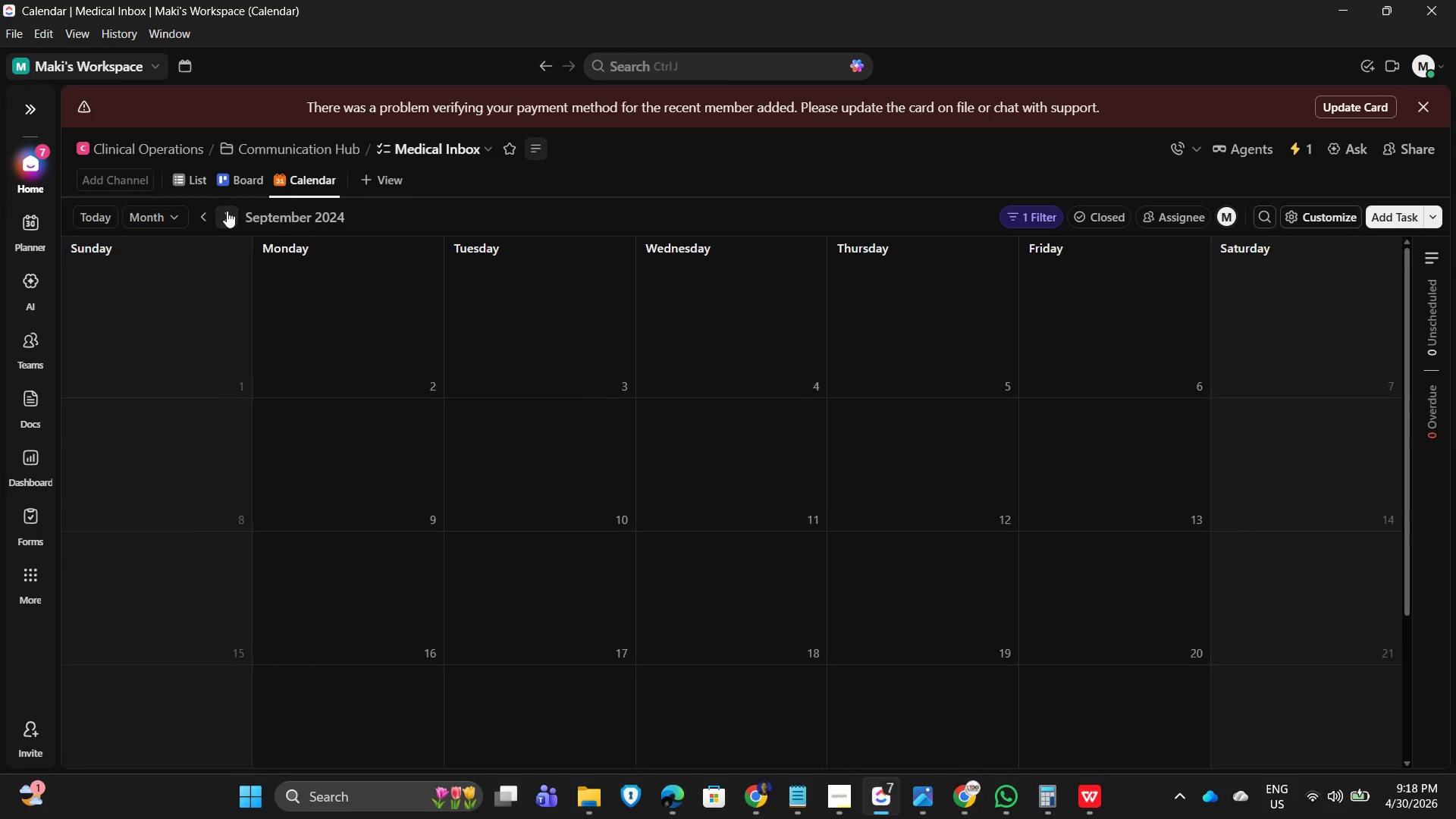 
triple_click([227, 211])
 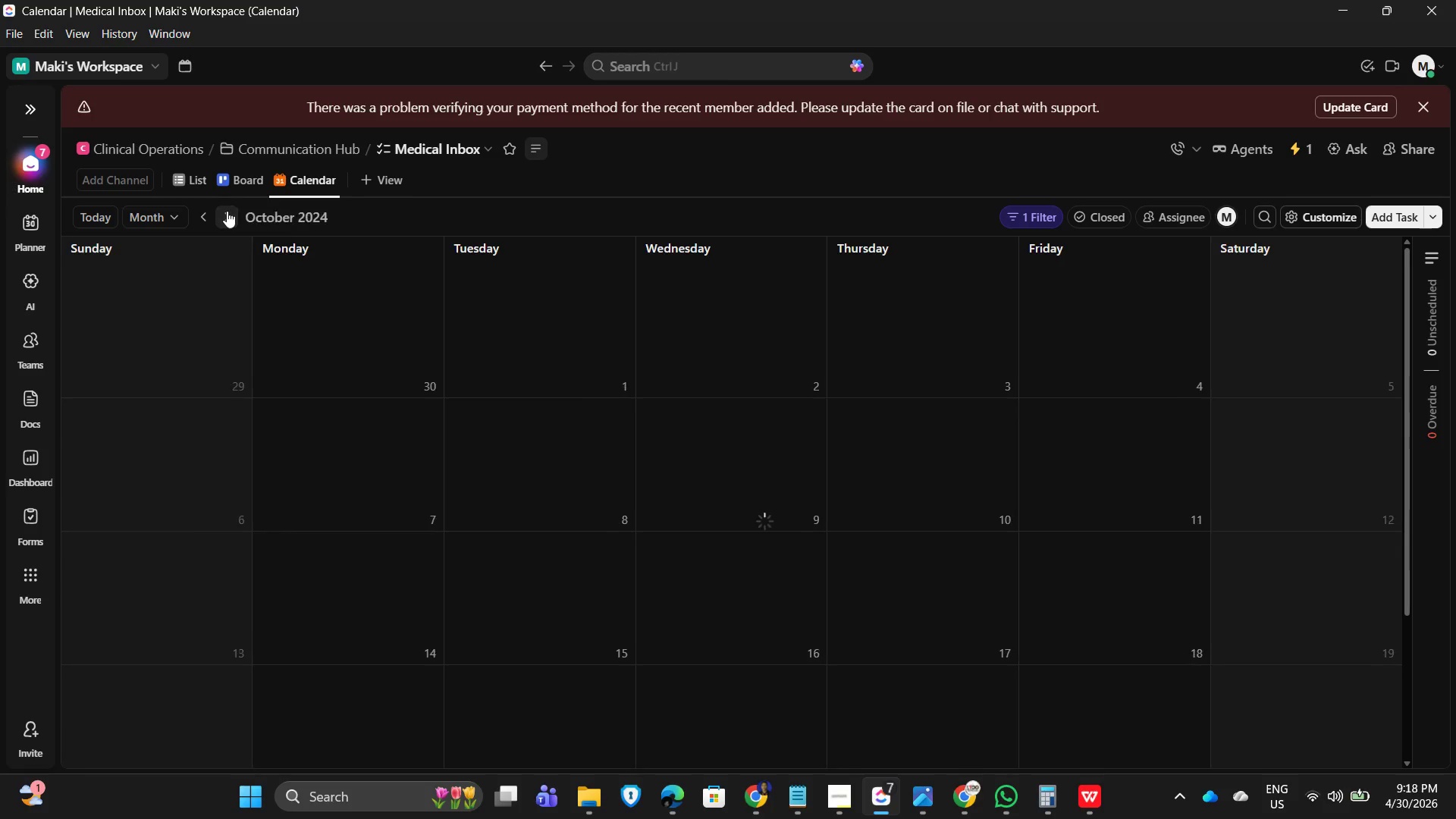 
triple_click([227, 211])
 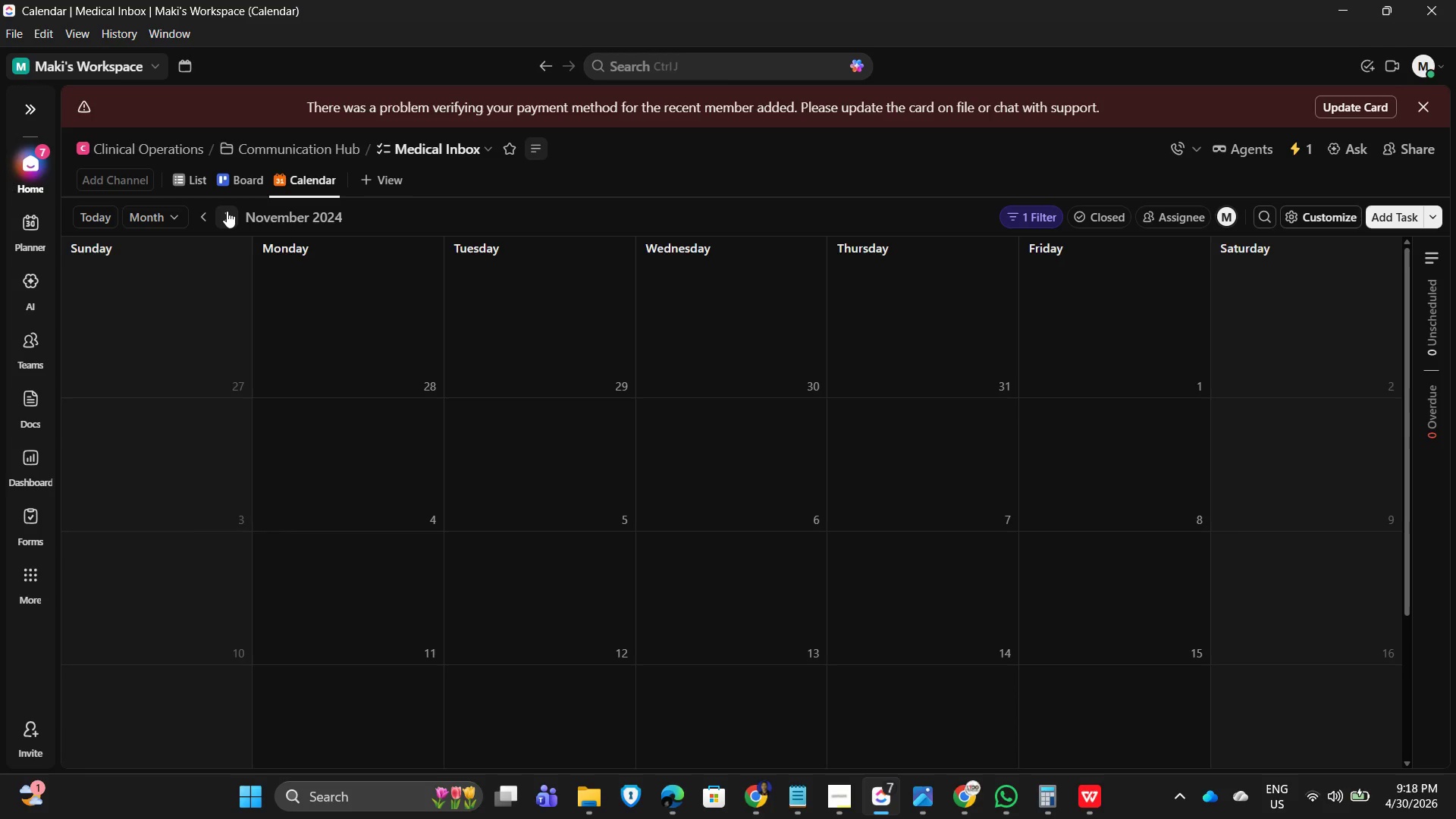 
left_click([227, 211])
 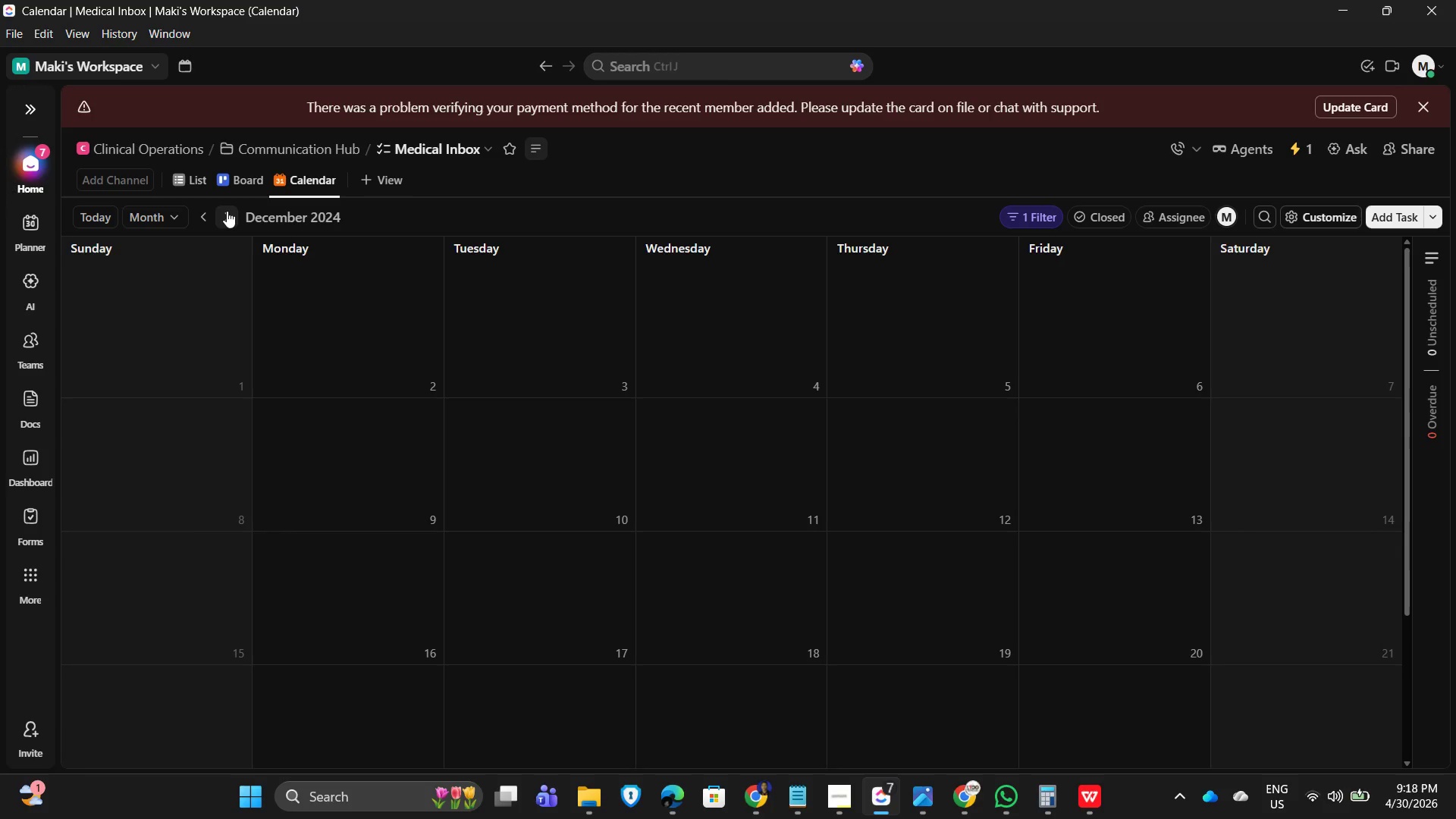 
left_click([227, 211])
 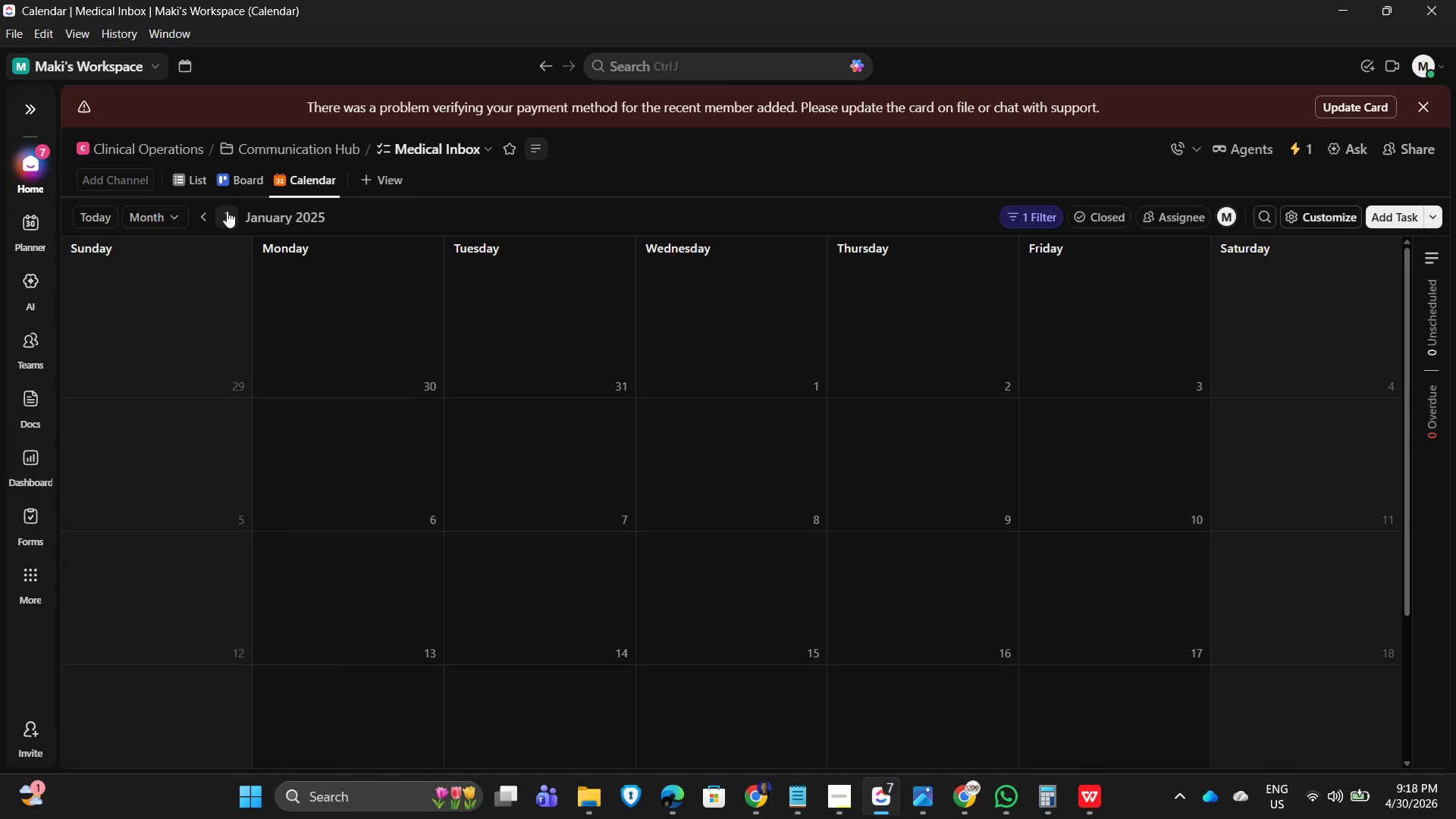 
left_click([227, 211])
 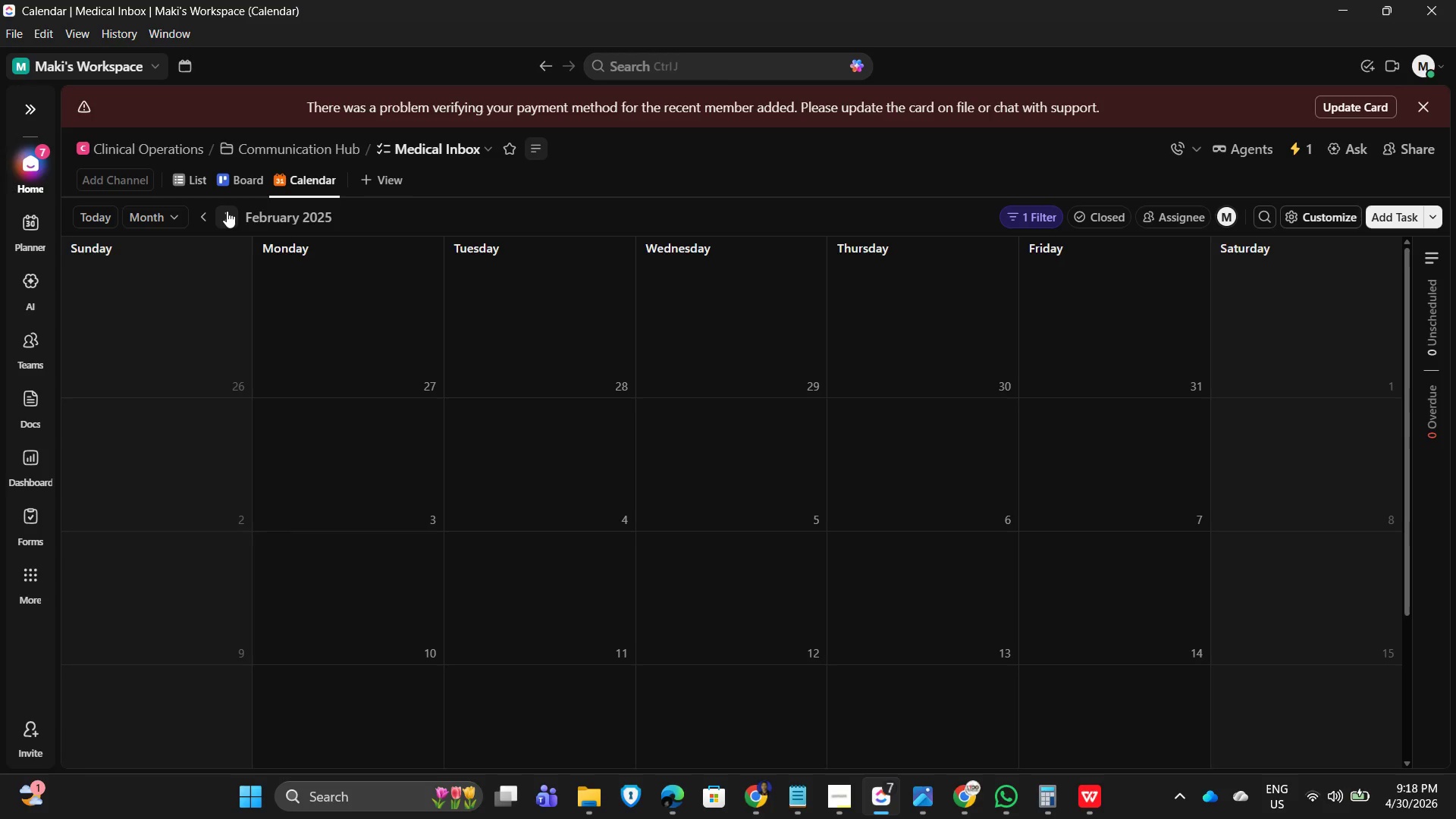 
left_click([227, 211])
 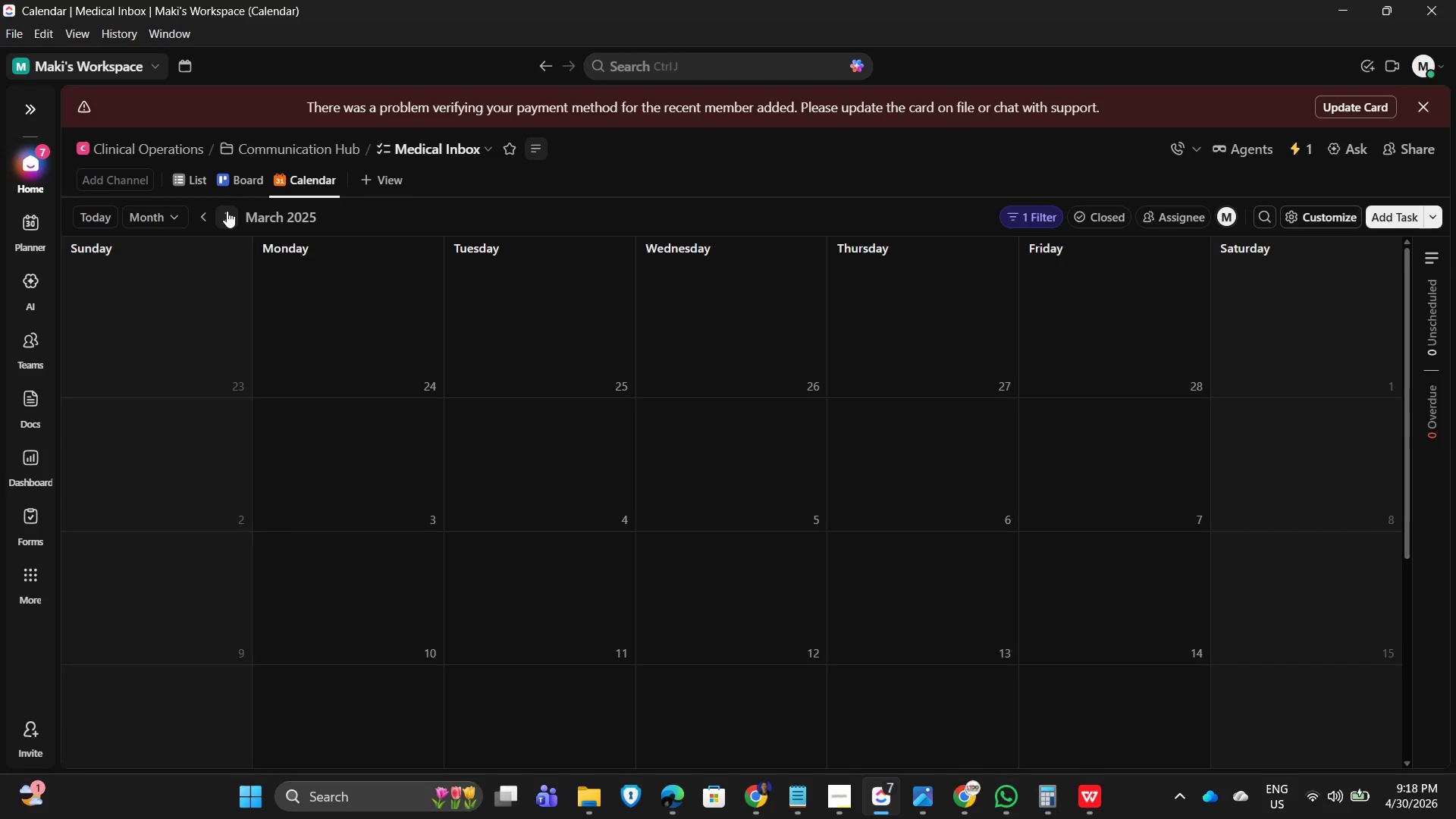 
left_click([227, 211])
 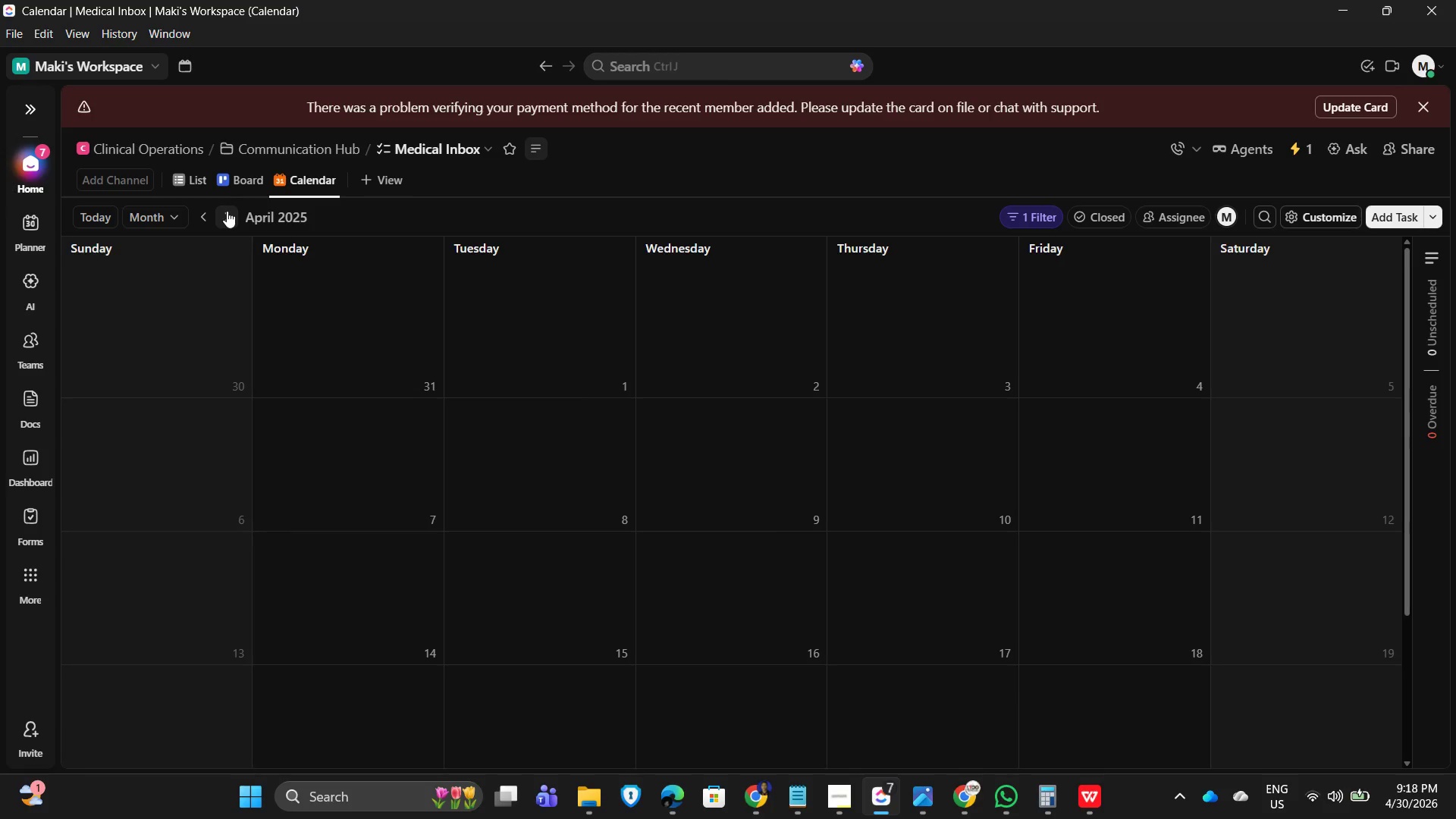 
left_click([227, 211])
 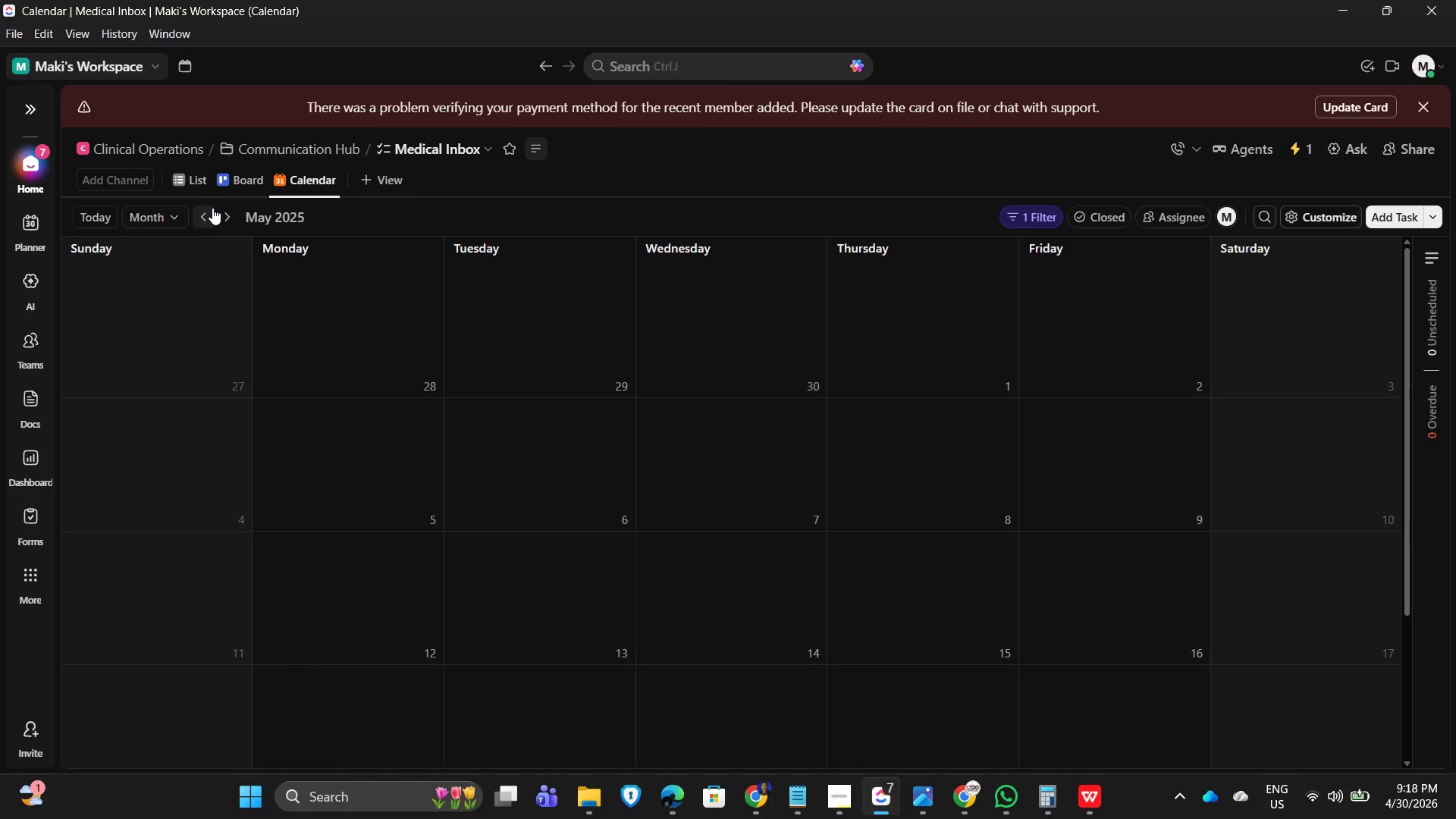 
left_click([211, 209])
 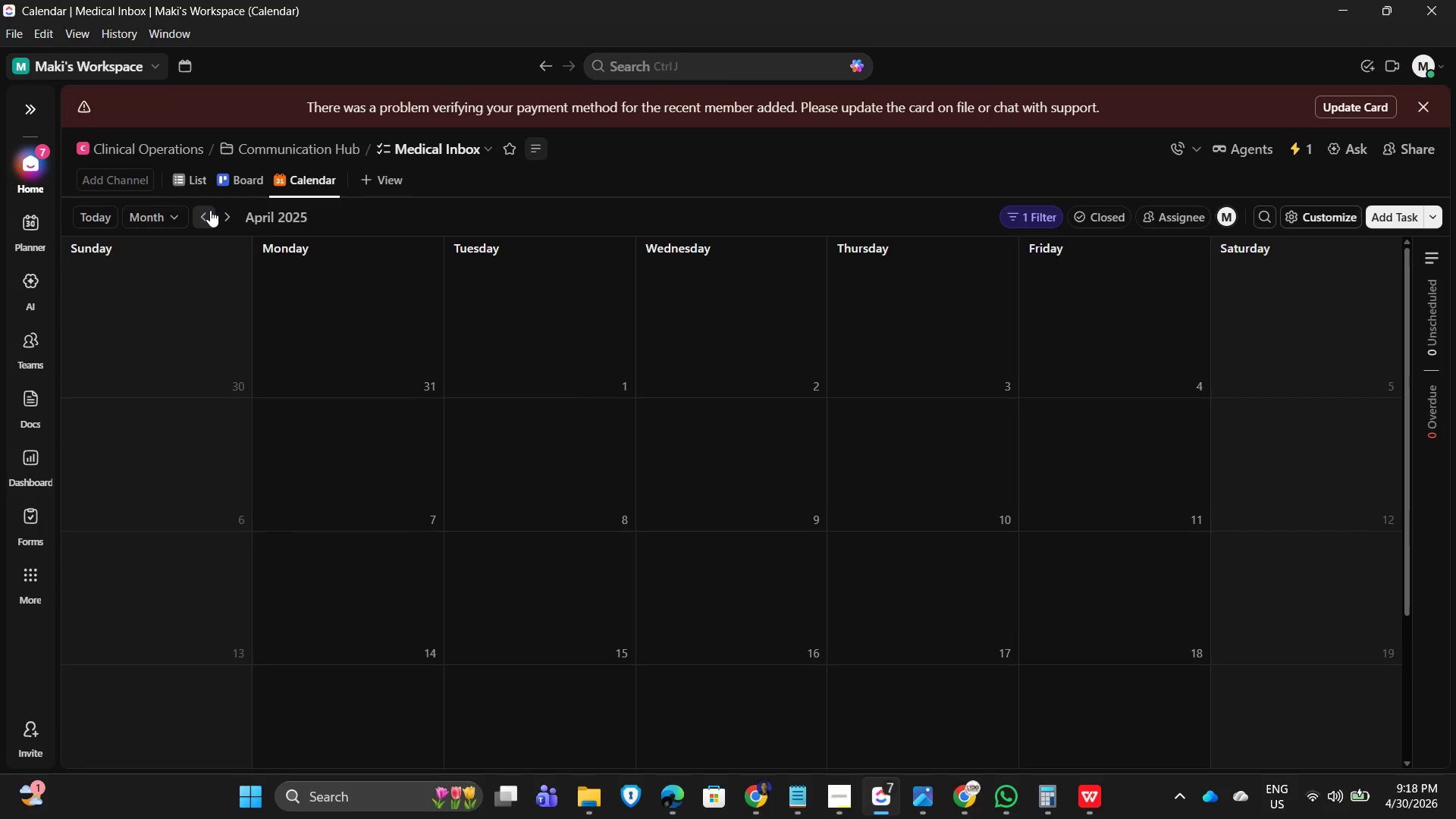 
triple_click([210, 210])
 